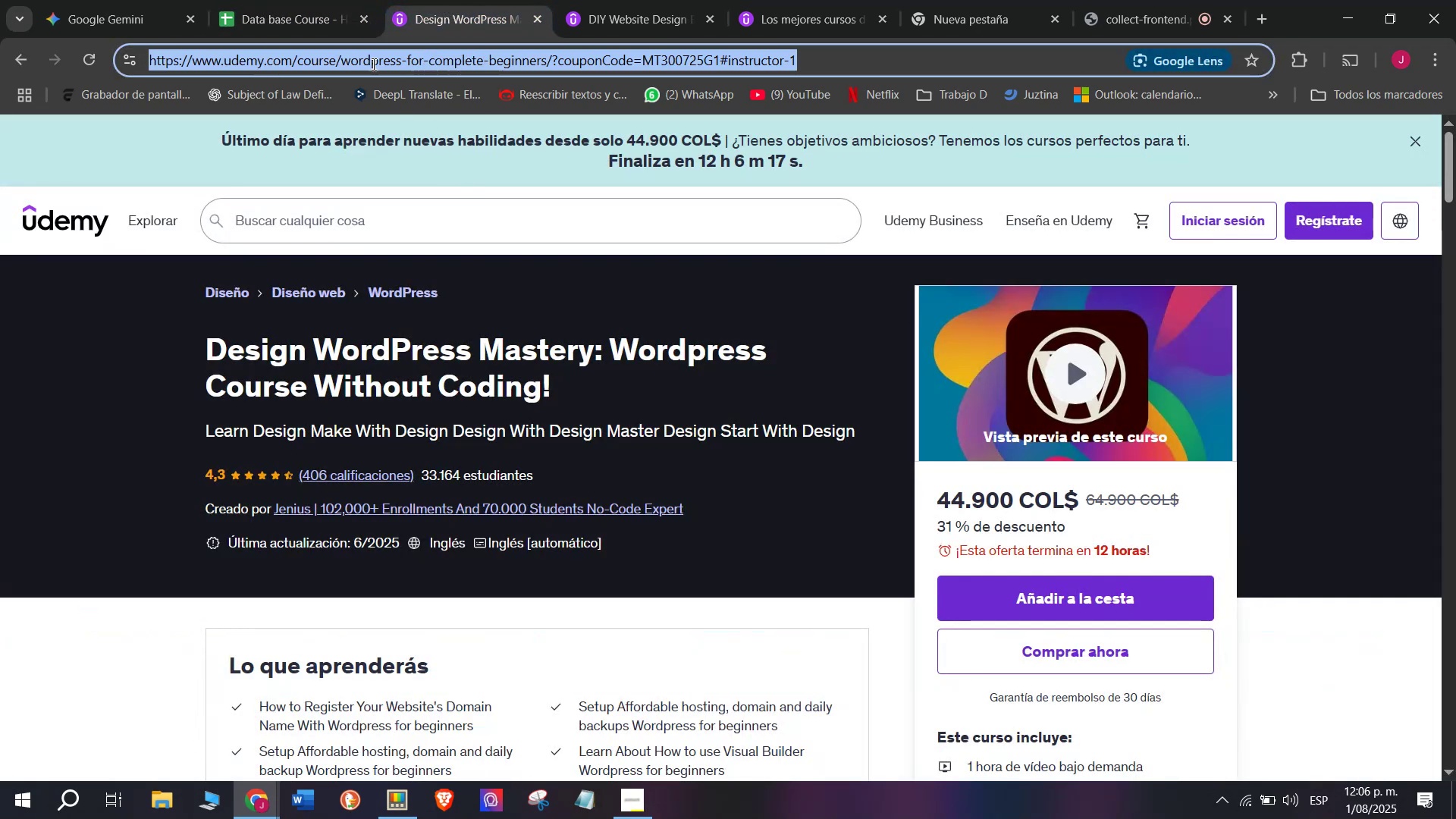 
triple_click([372, 64])
 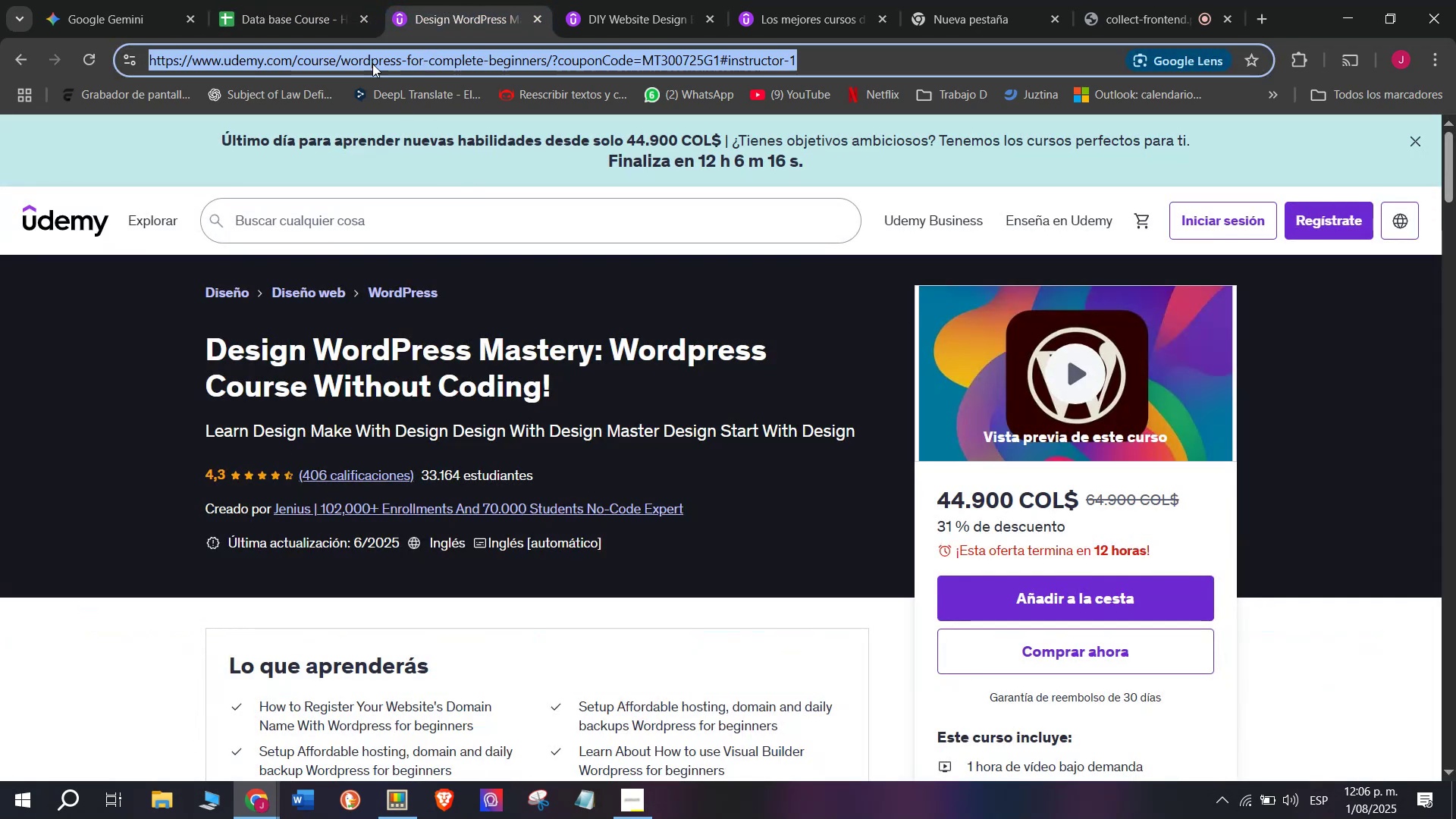 
key(Break)
 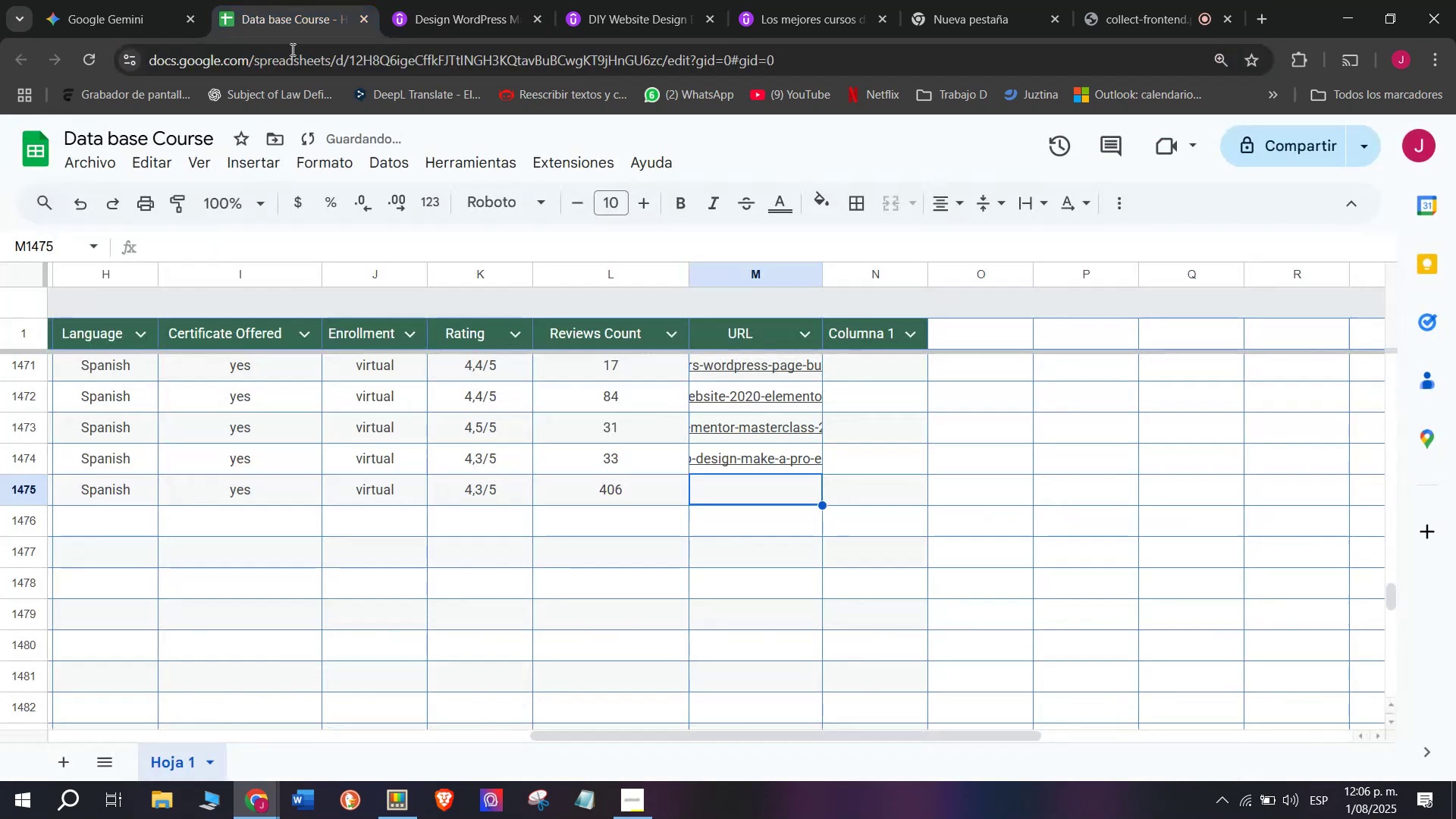 
key(Control+ControlLeft)
 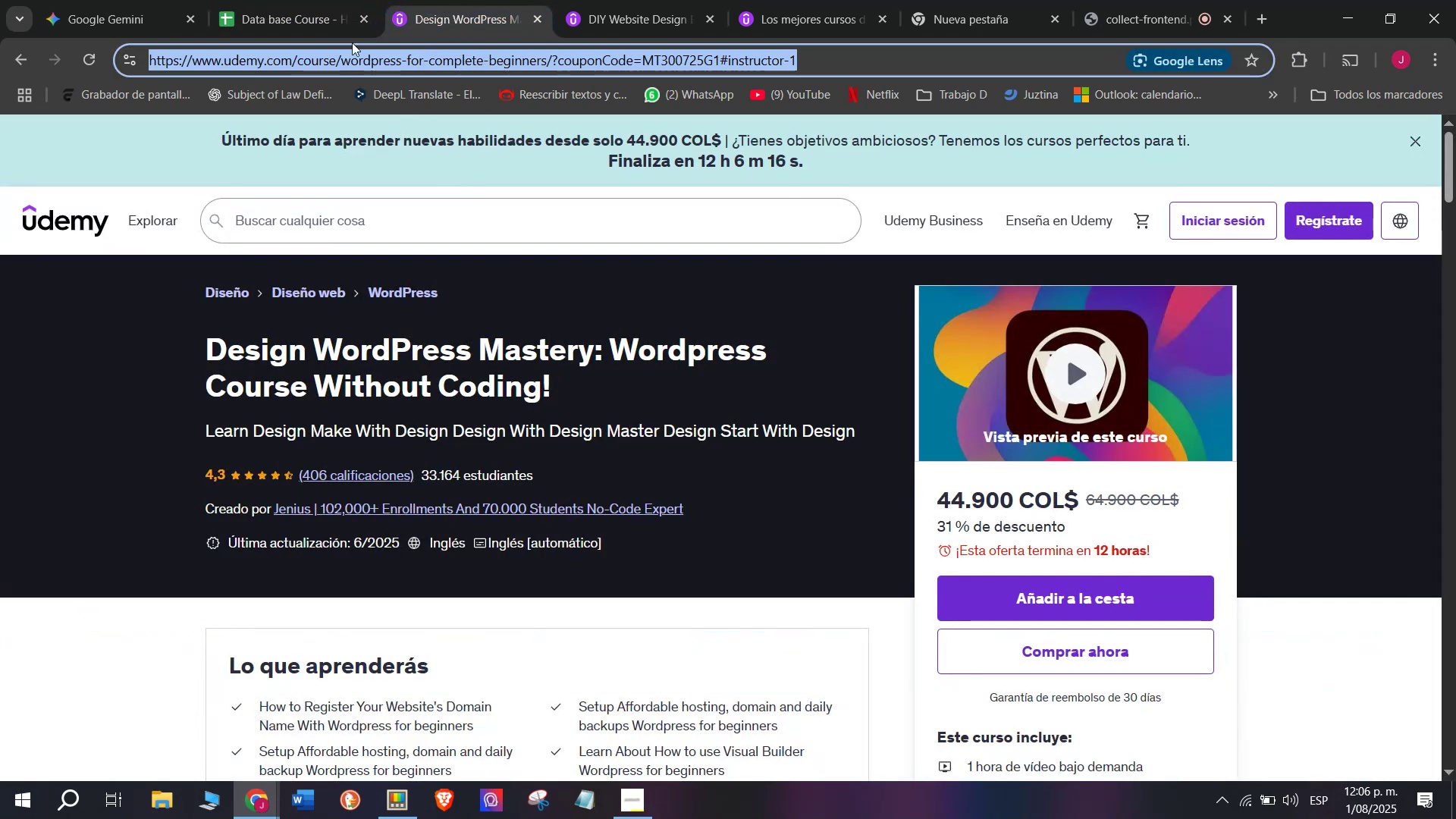 
key(Control+C)
 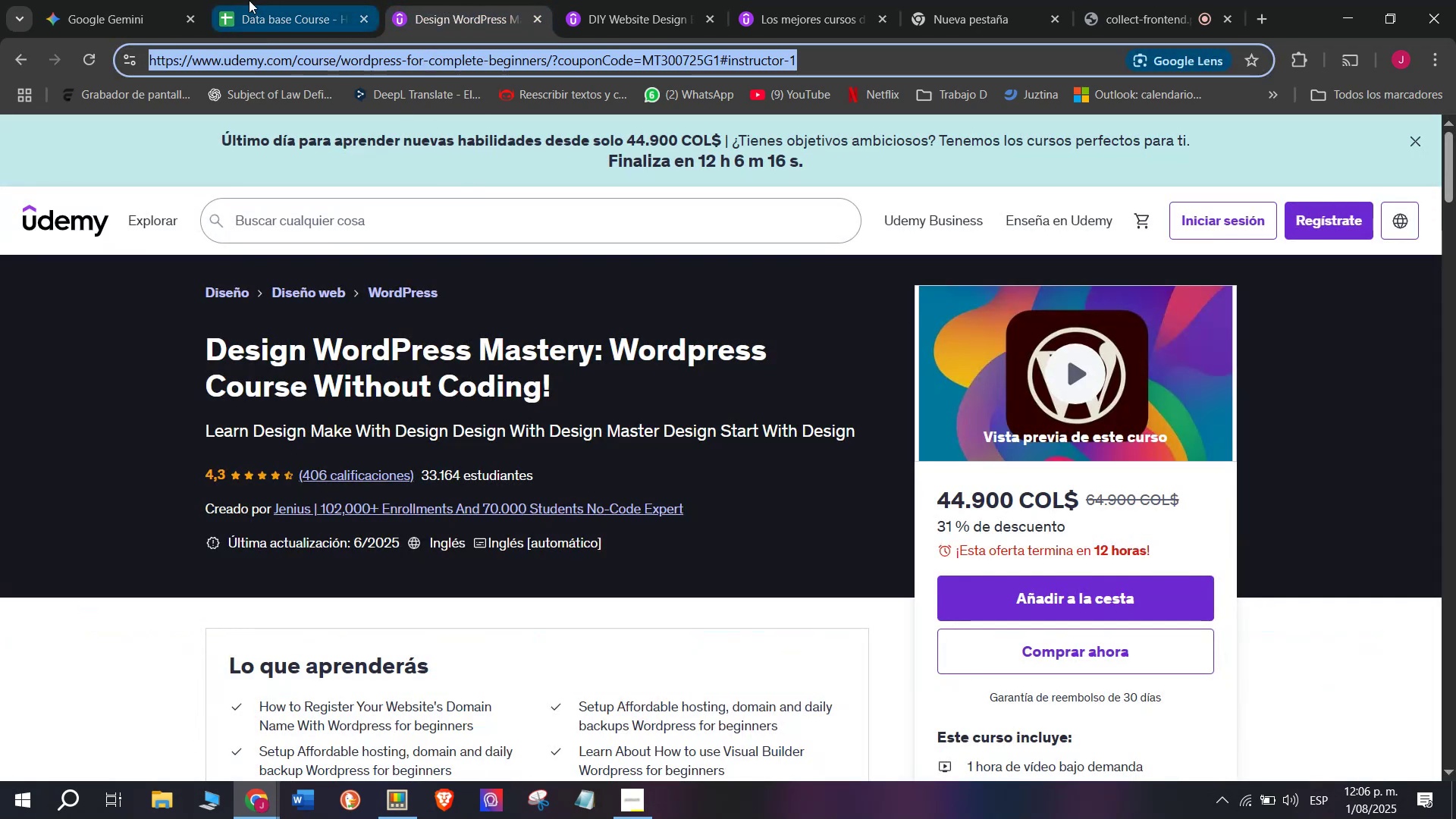 
triple_click([249, 0])
 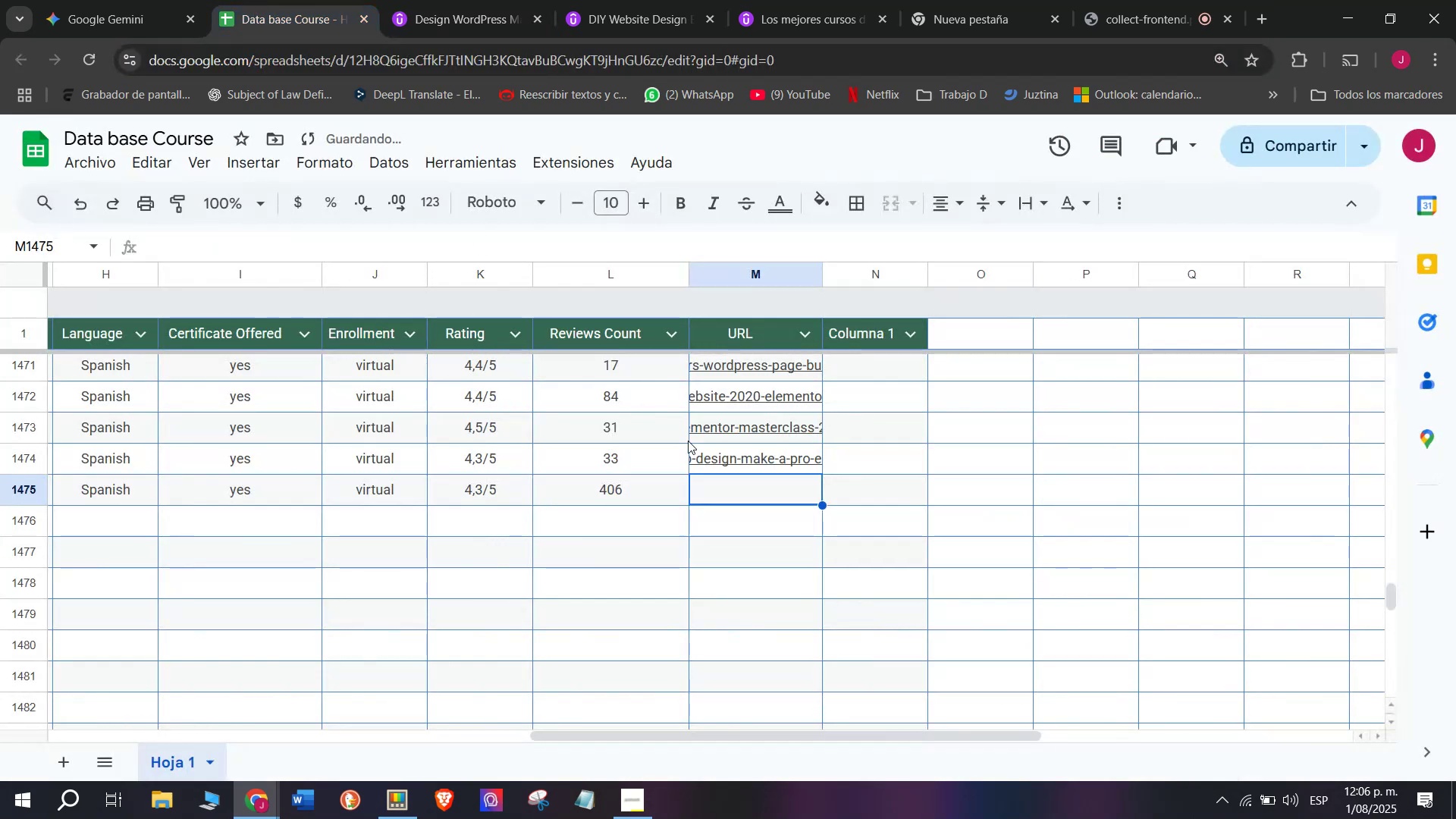 
key(Control+ControlLeft)
 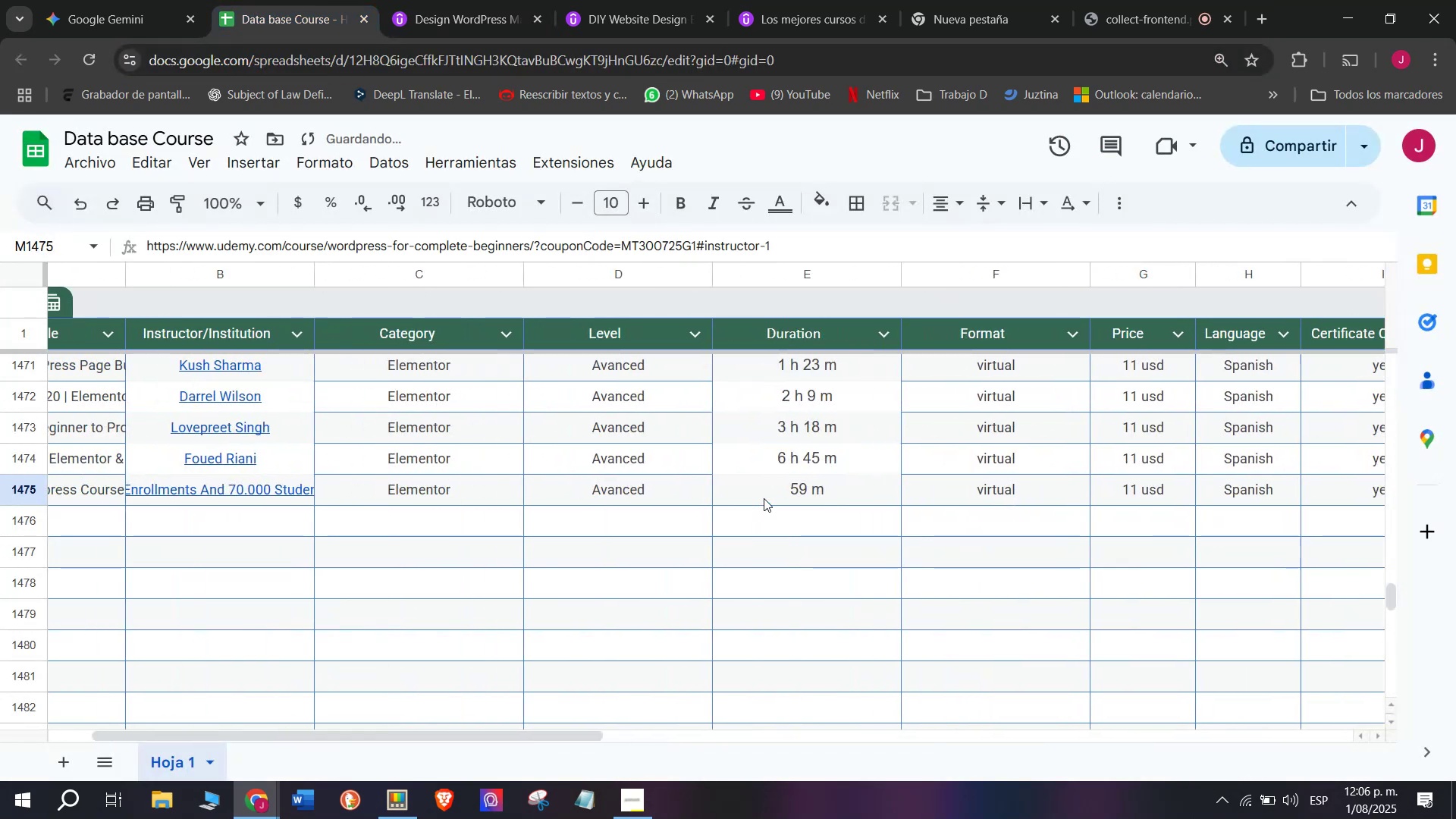 
key(Z)
 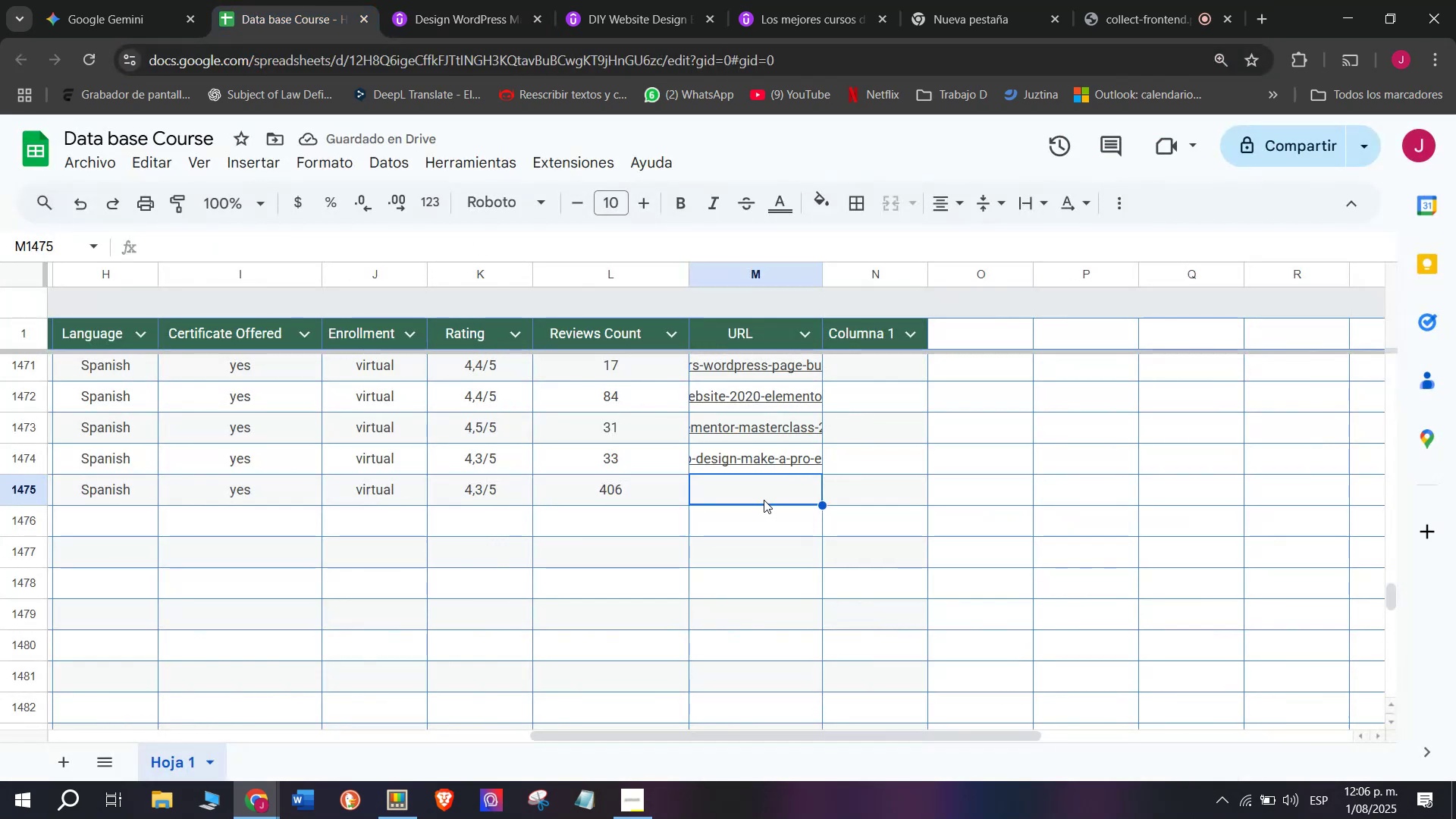 
key(Control+V)
 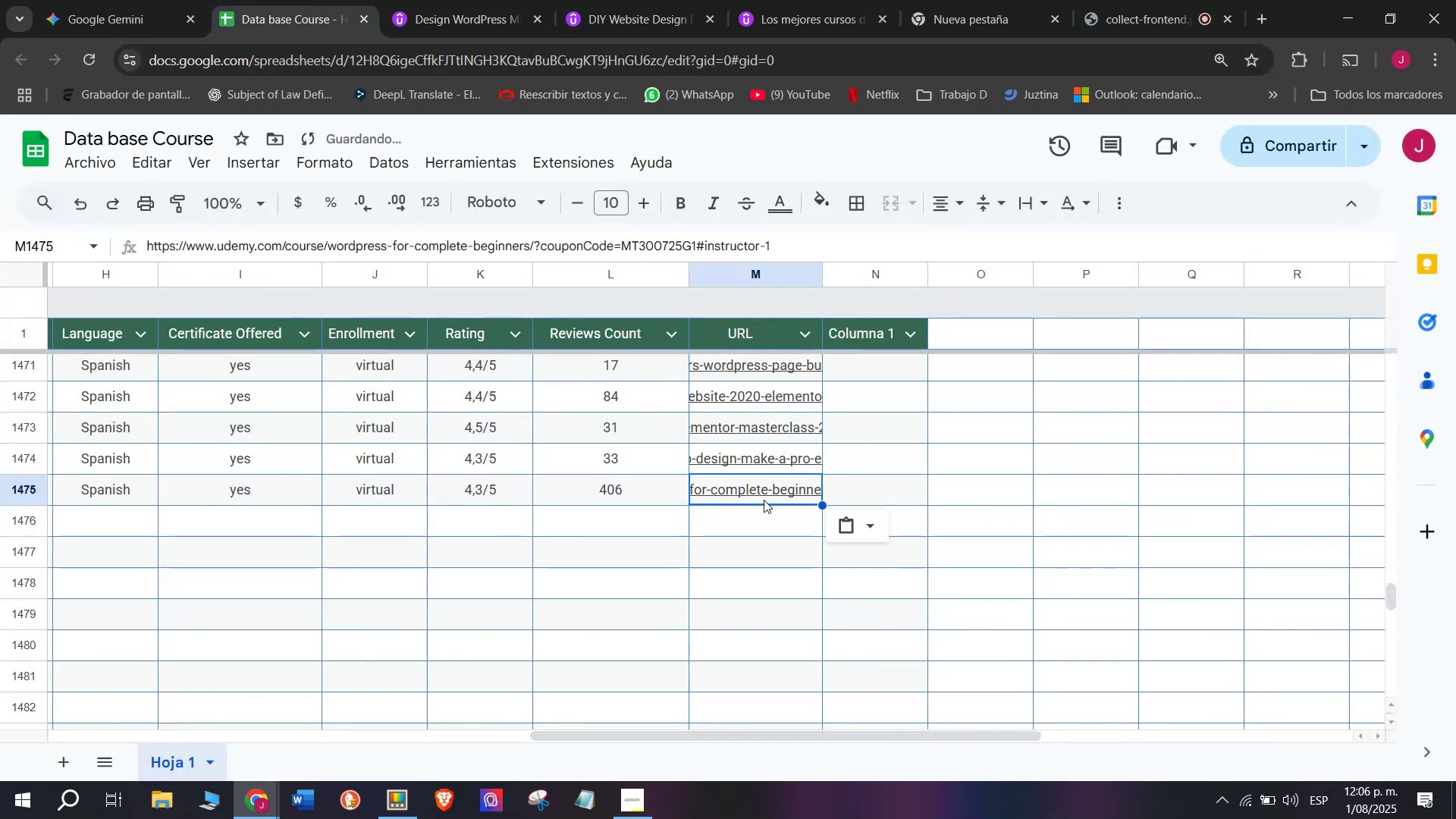 
scroll: coordinate [240, 517], scroll_direction: up, amount: 7.0
 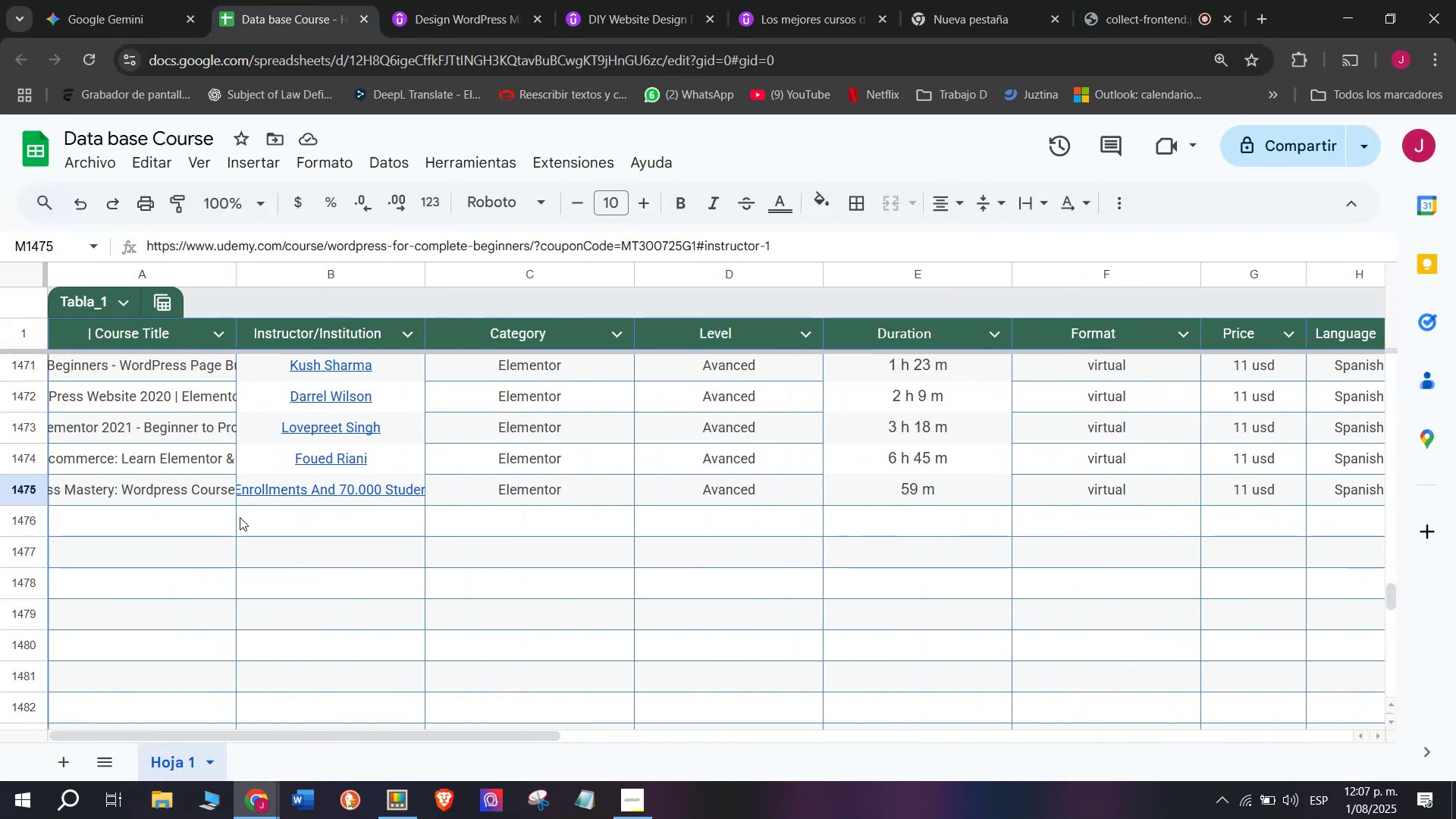 
wait(7.2)
 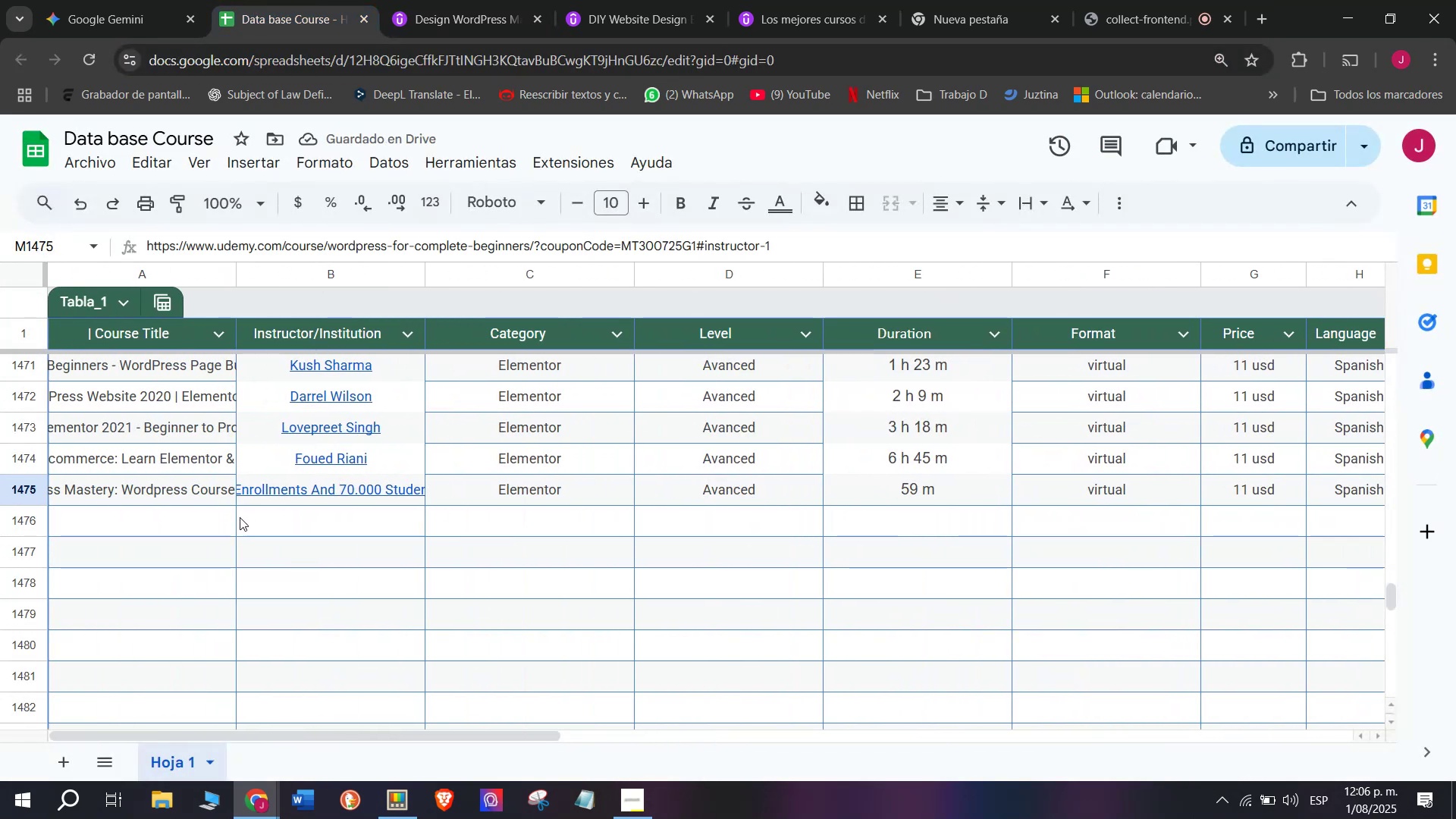 
scroll: coordinate [284, 509], scroll_direction: none, amount: 0.0
 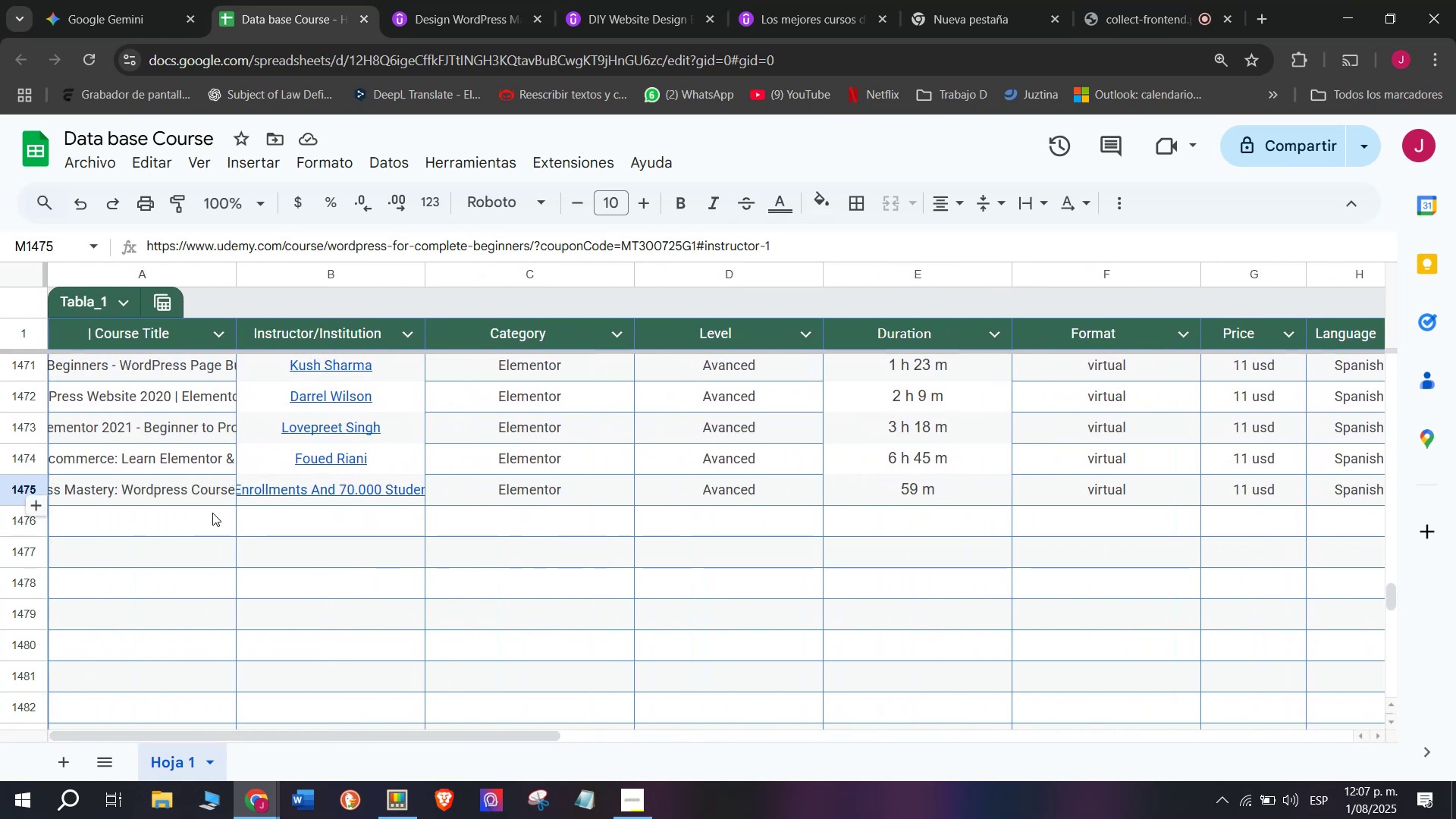 
left_click([209, 517])
 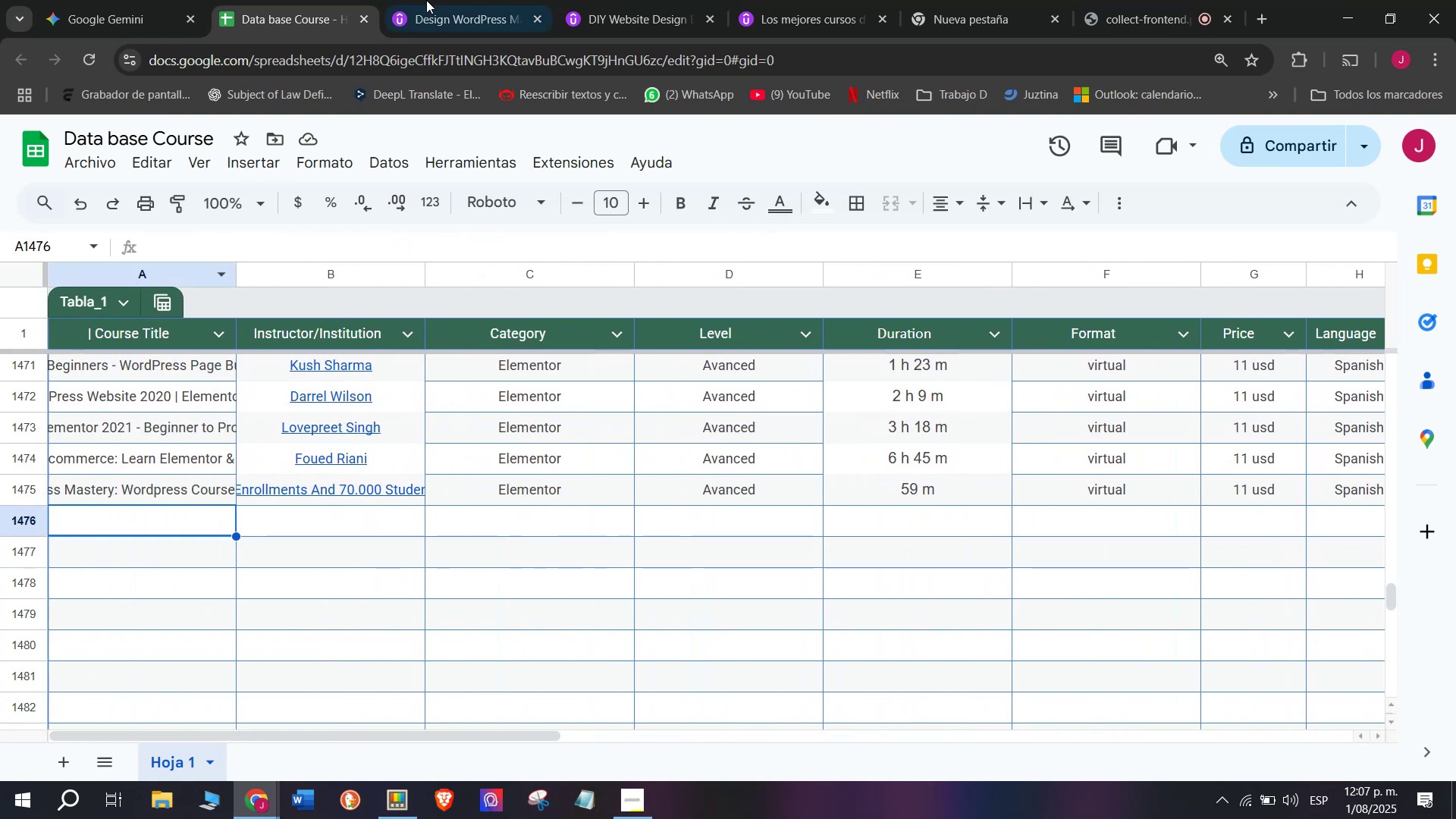 
left_click([464, 0])
 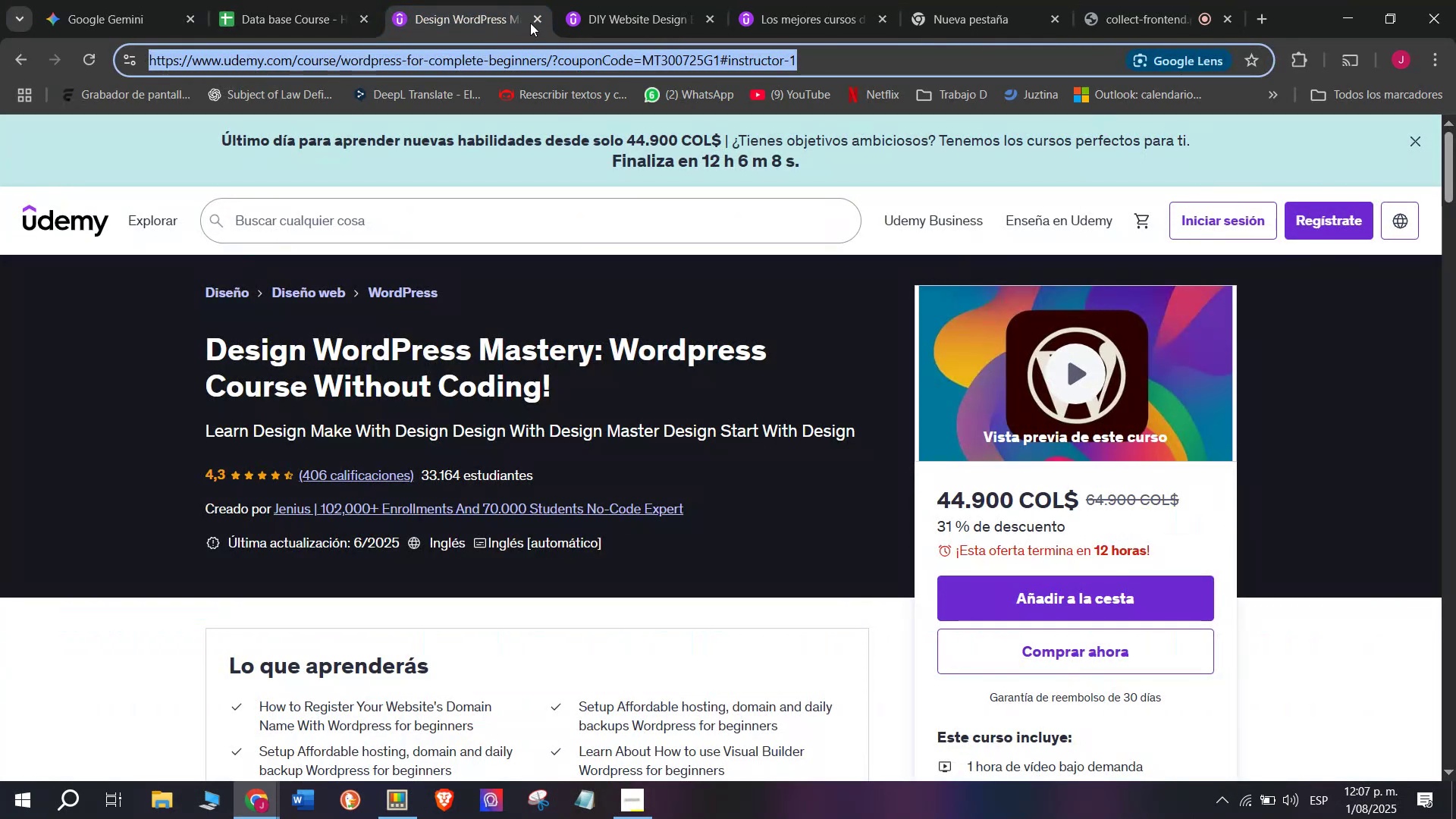 
left_click([540, 21])
 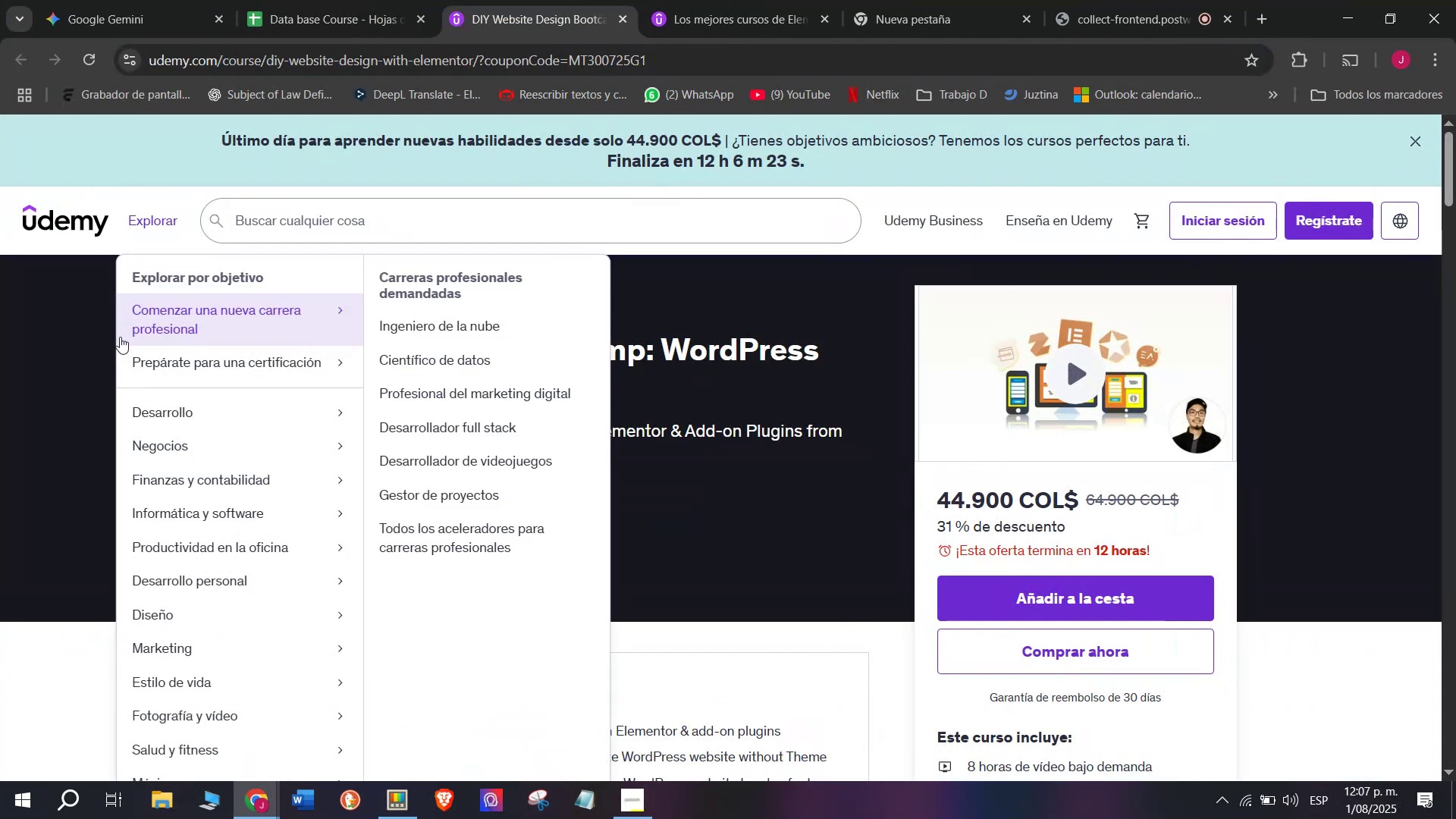 
left_click_drag(start_coordinate=[202, 341], to_coordinate=[521, 388])
 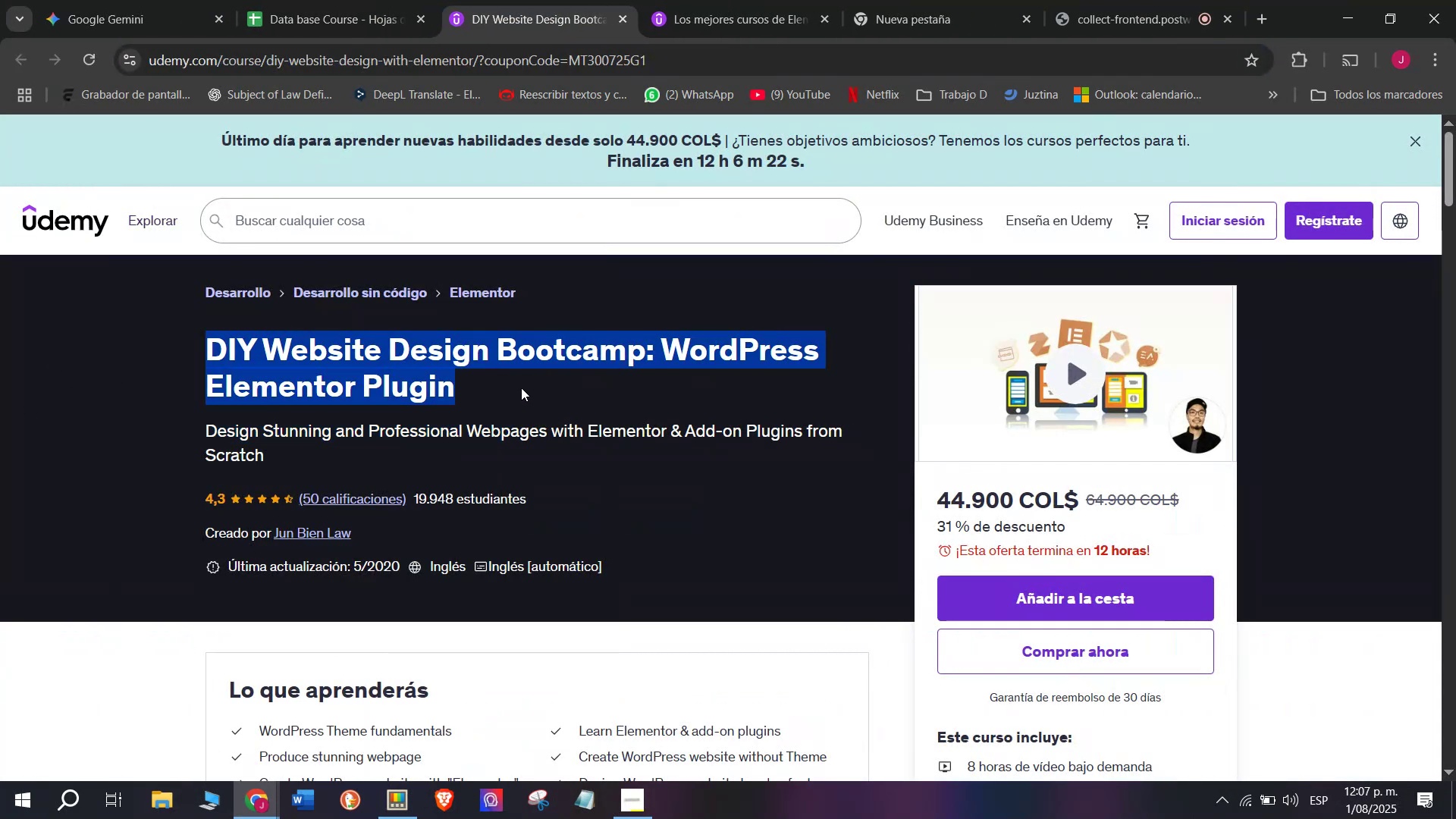 
key(Control+ControlLeft)
 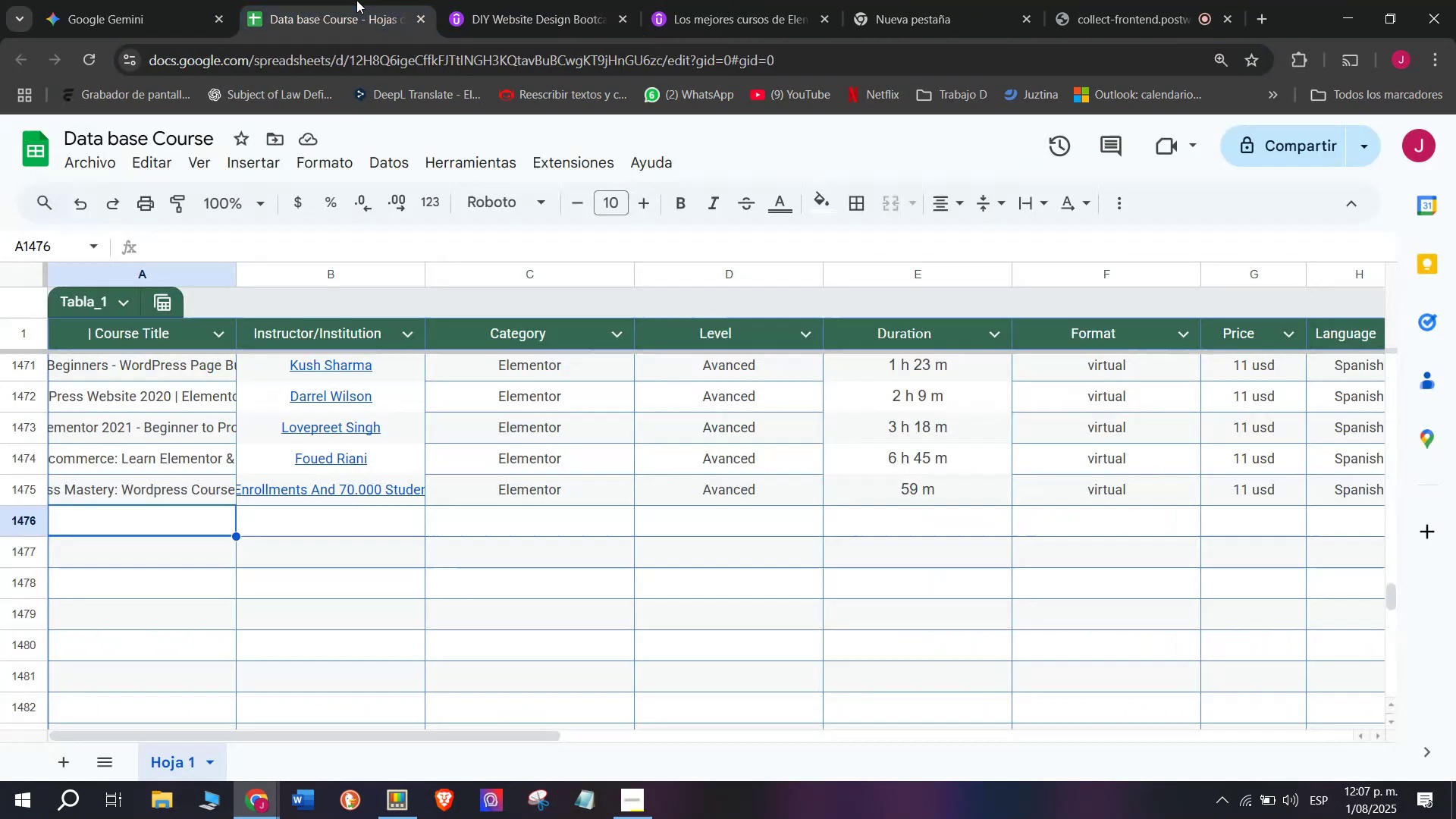 
key(Break)
 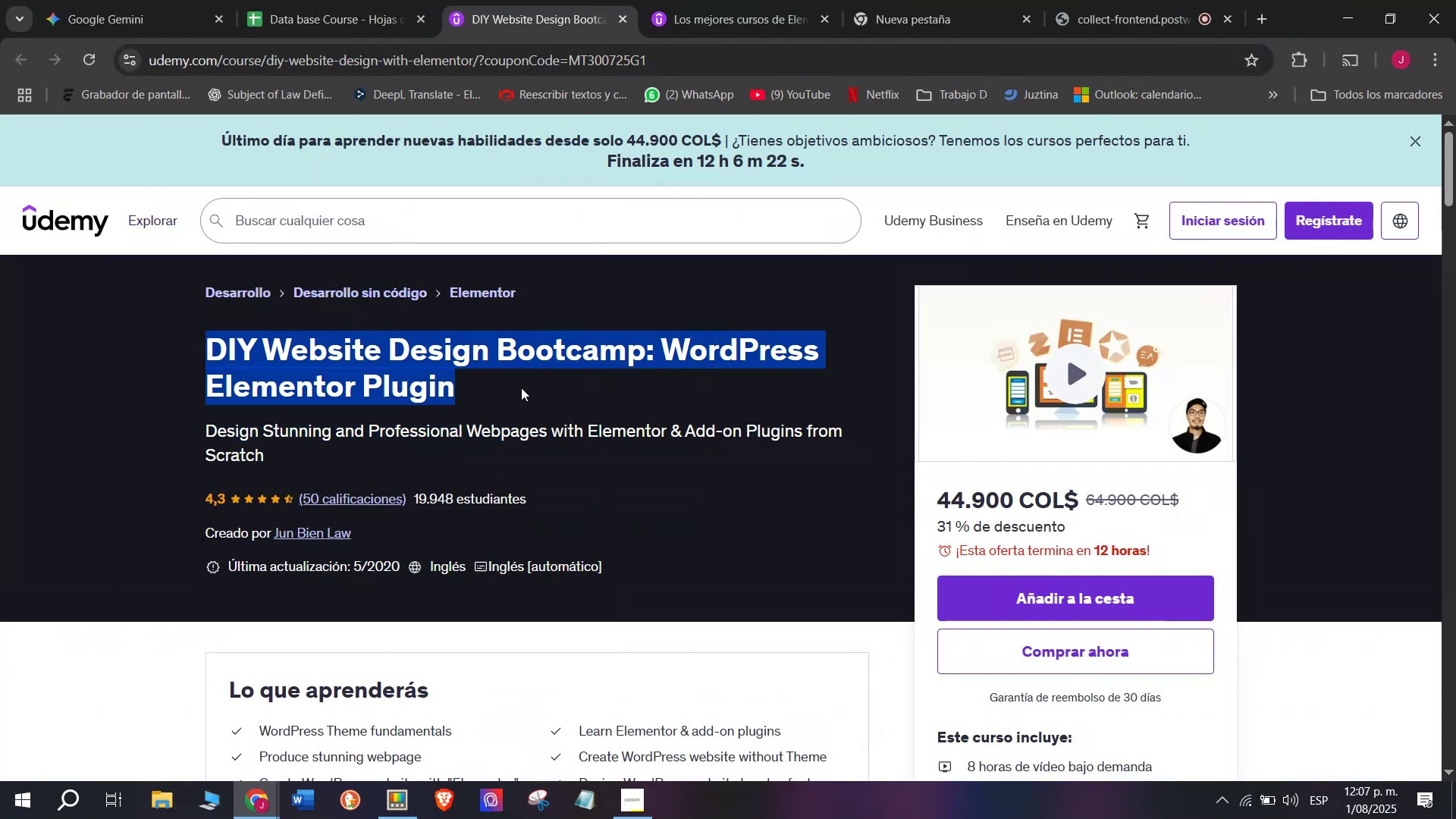 
key(Control+C)
 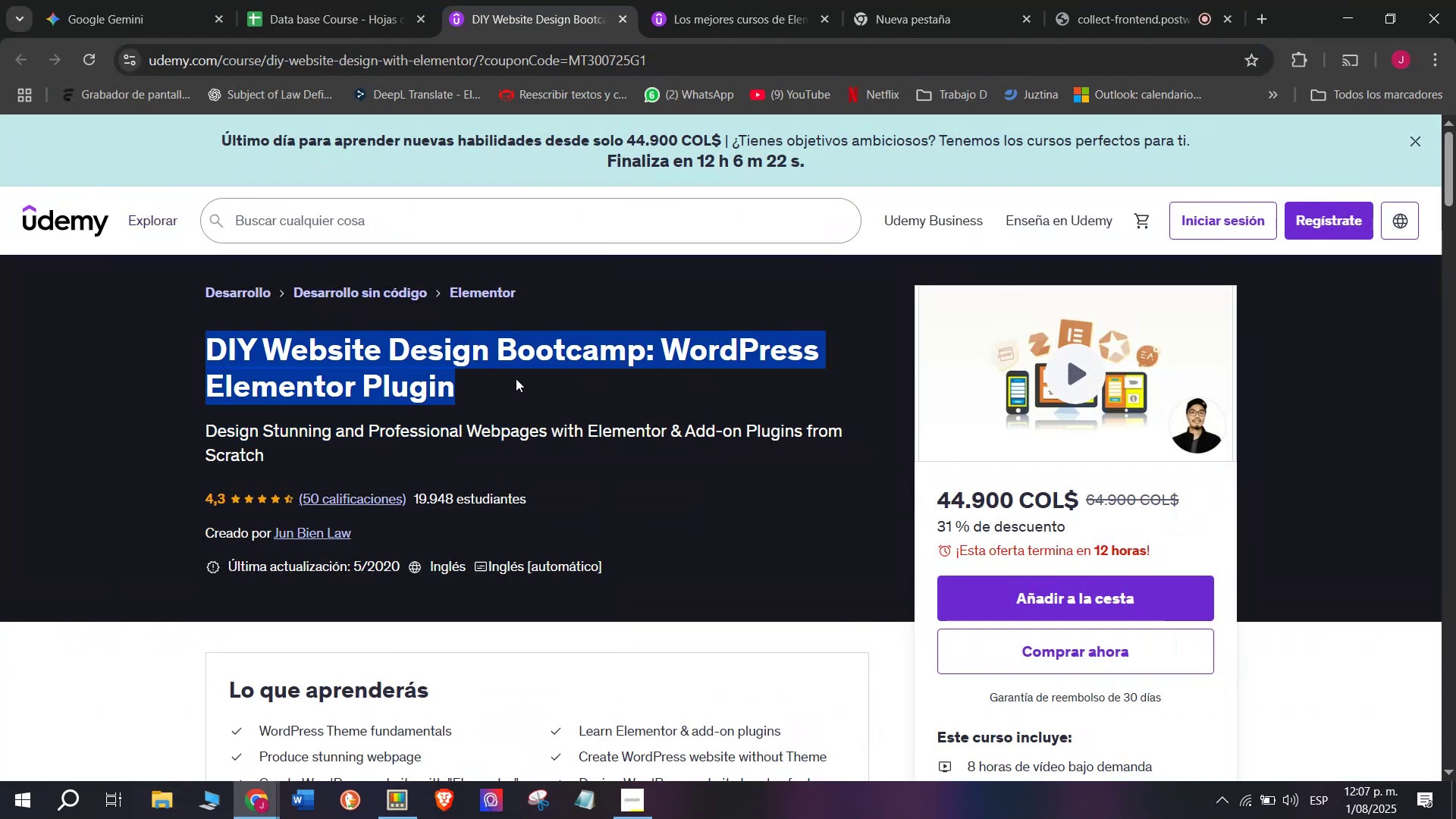 
key(Break)
 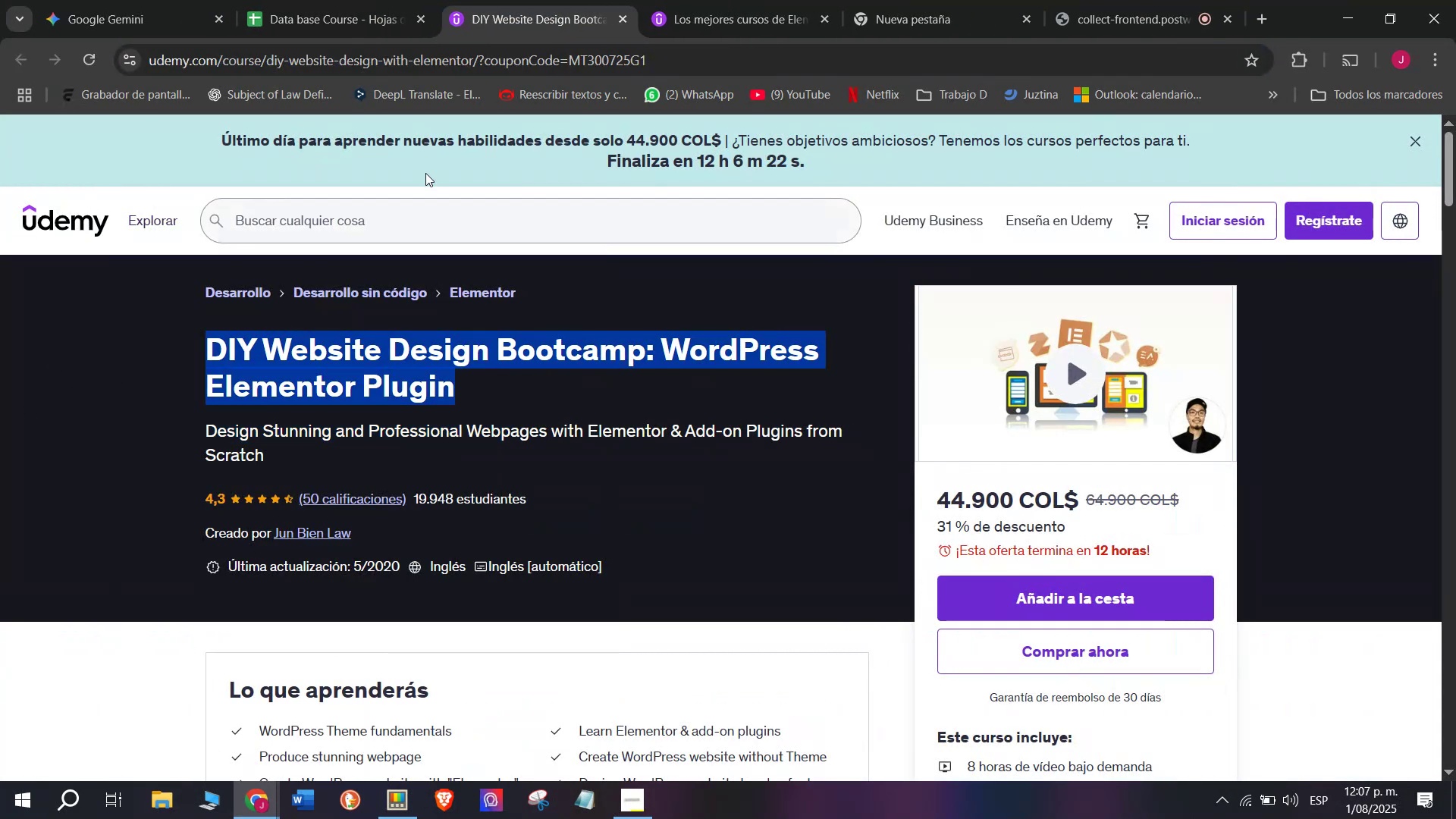 
key(Control+ControlLeft)
 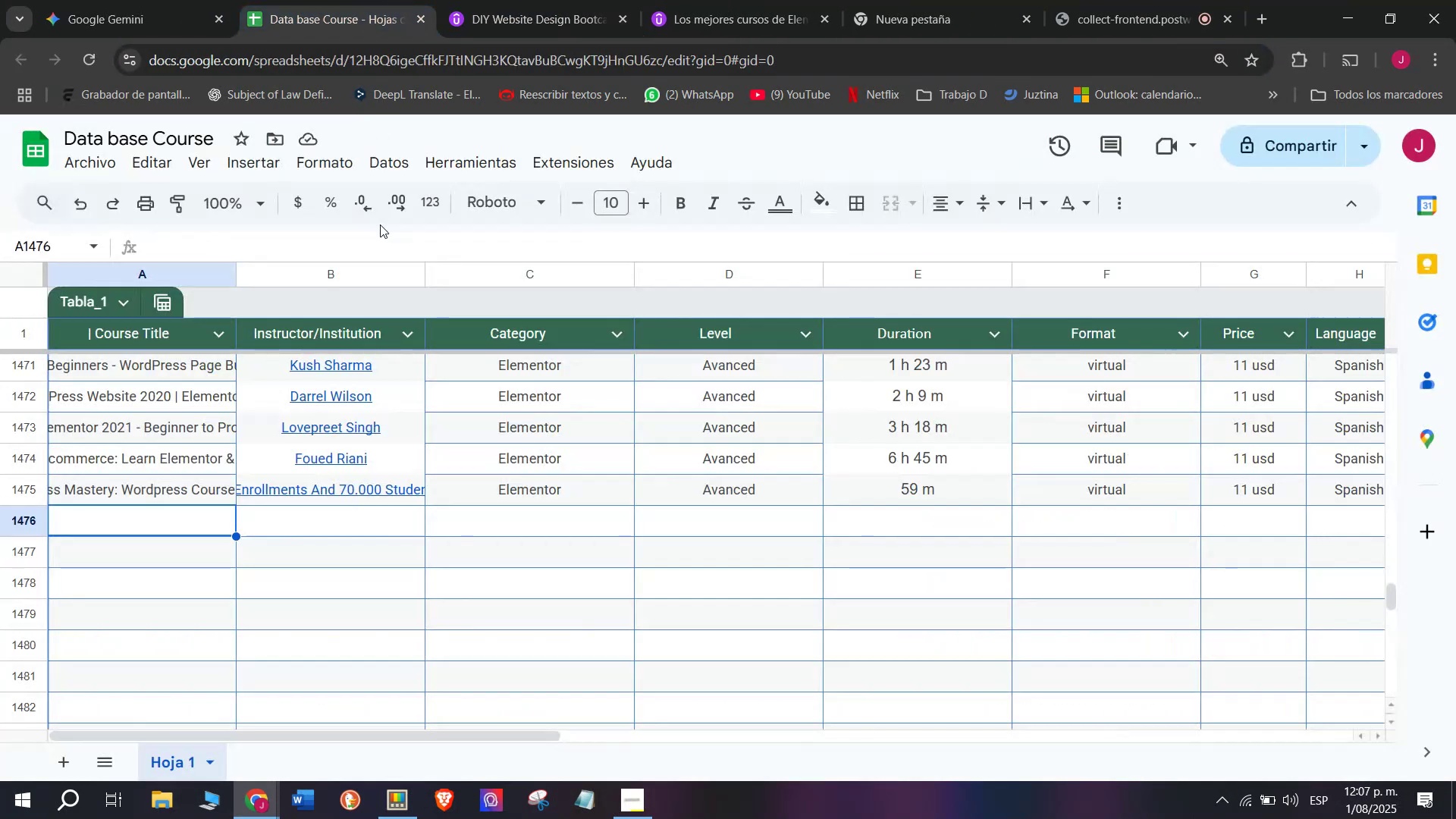 
key(Control+C)
 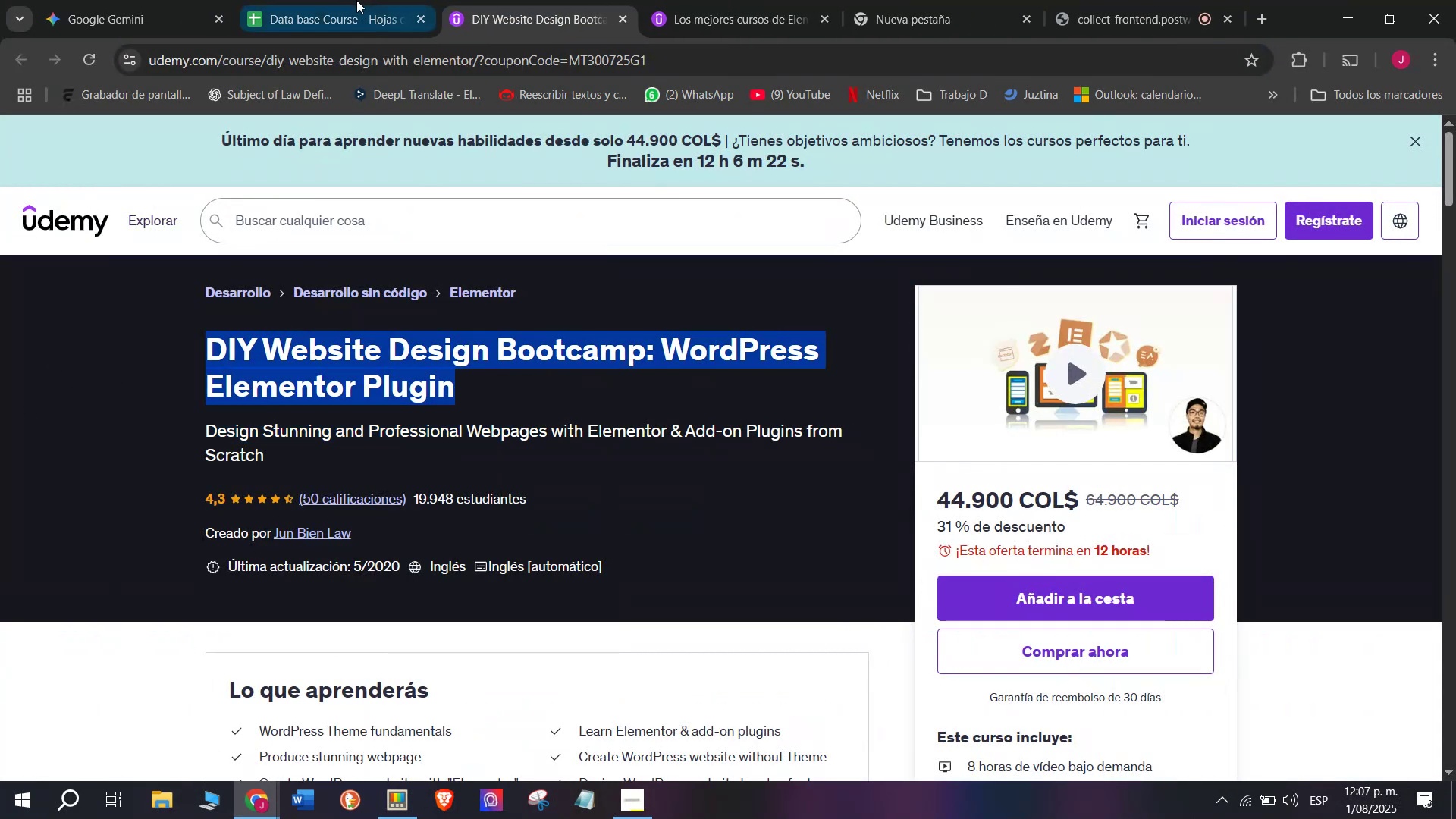 
left_click([356, 0])
 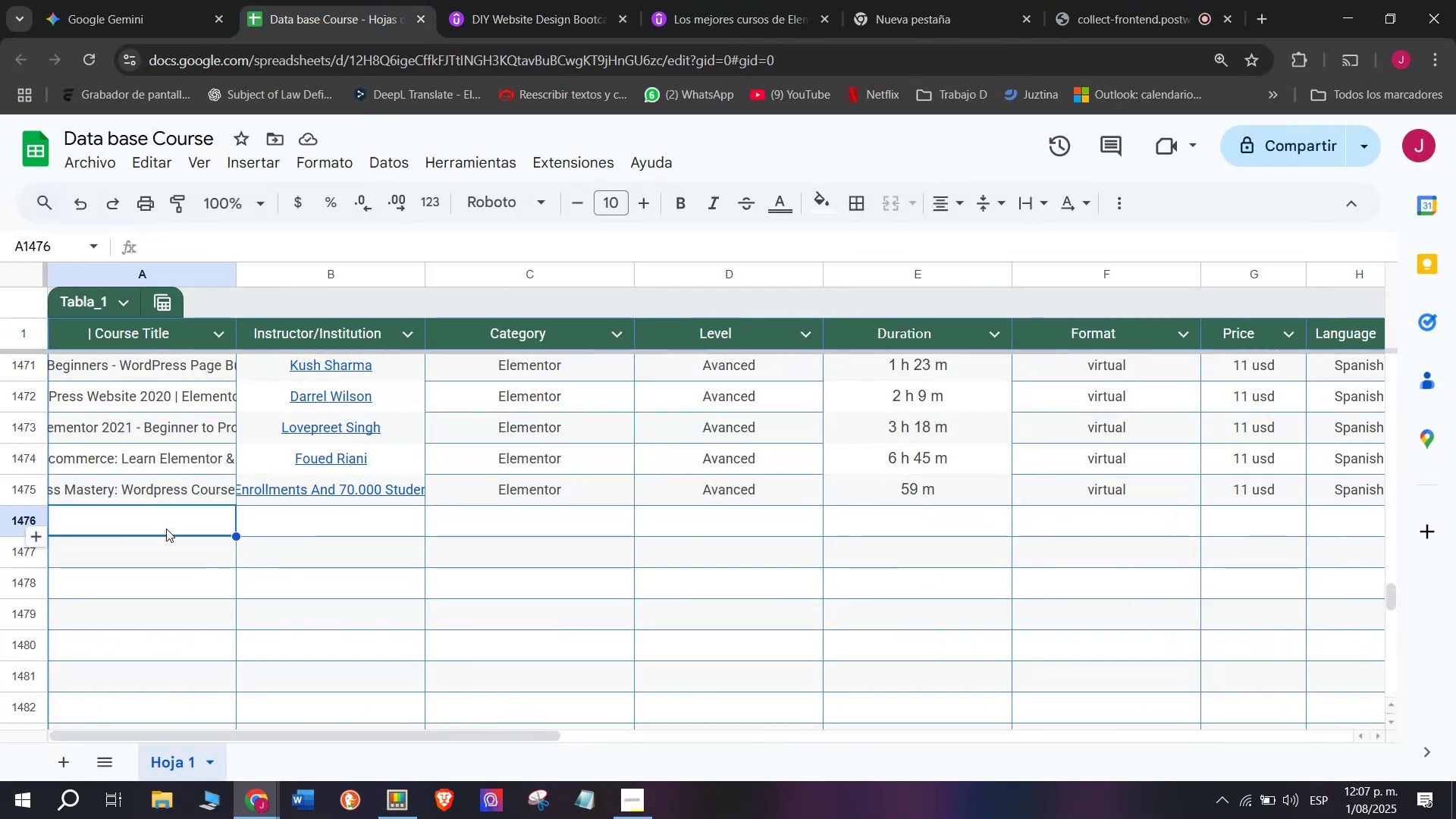 
double_click([166, 529])
 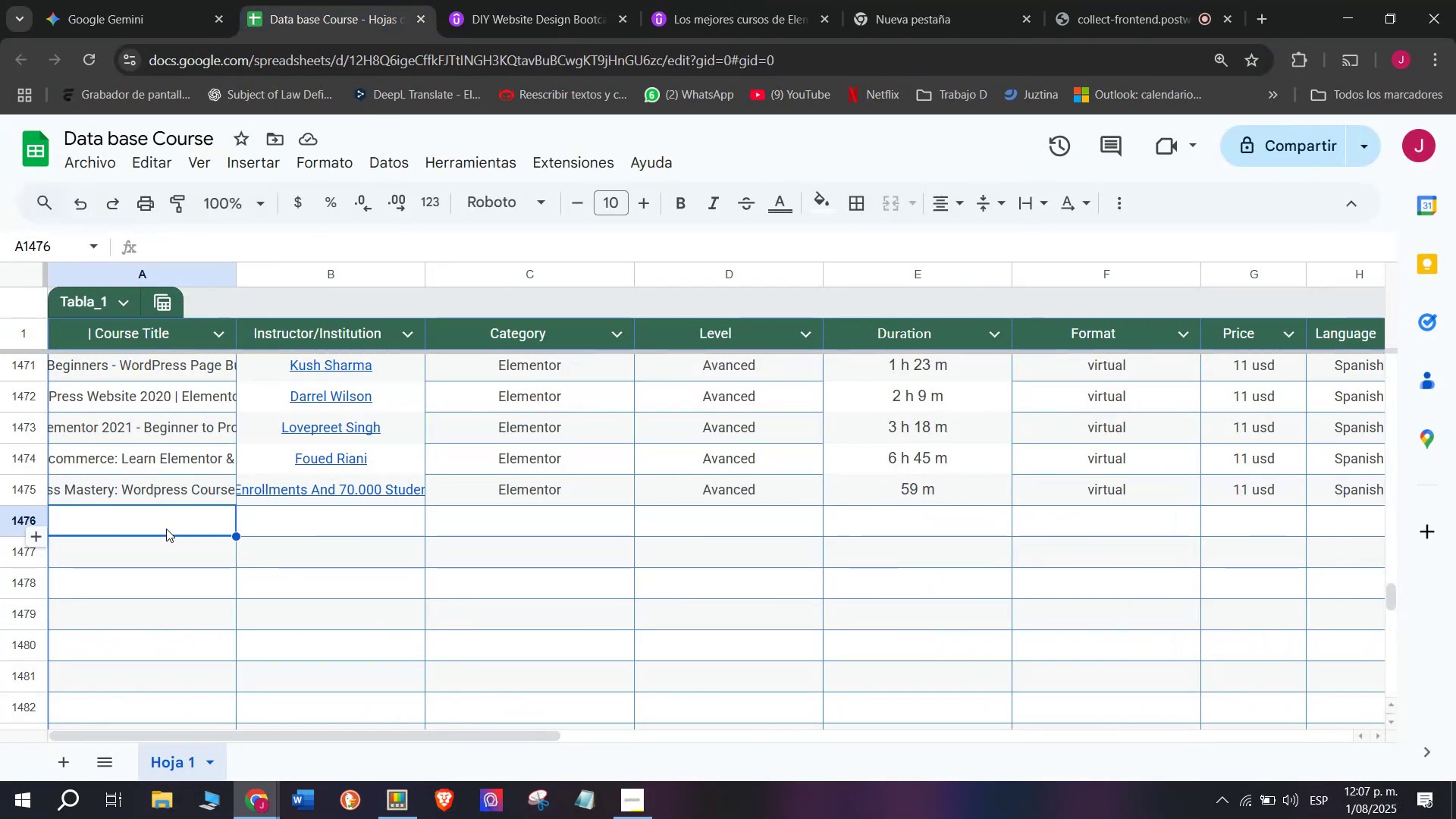 
key(Z)
 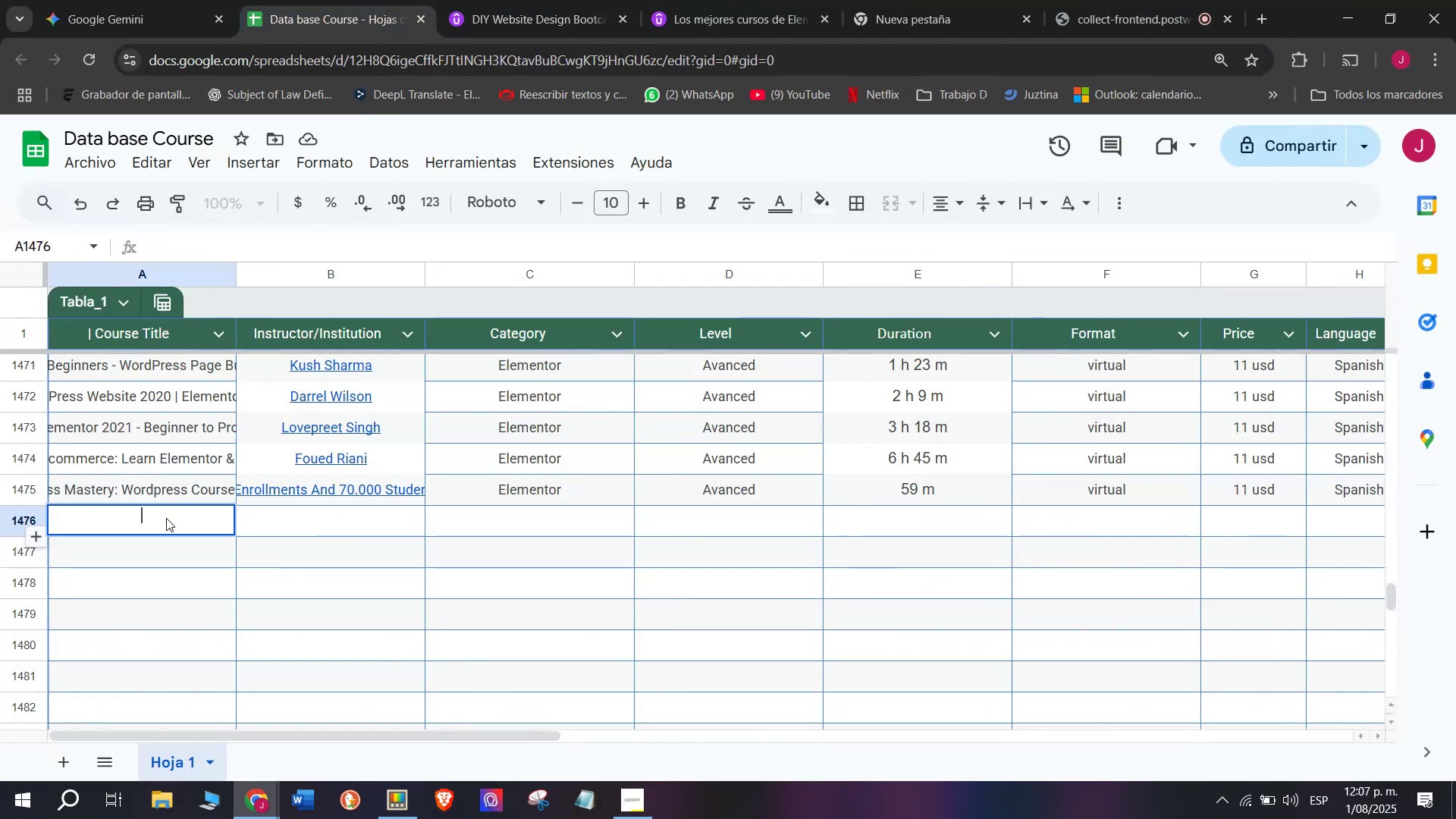 
key(Control+ControlLeft)
 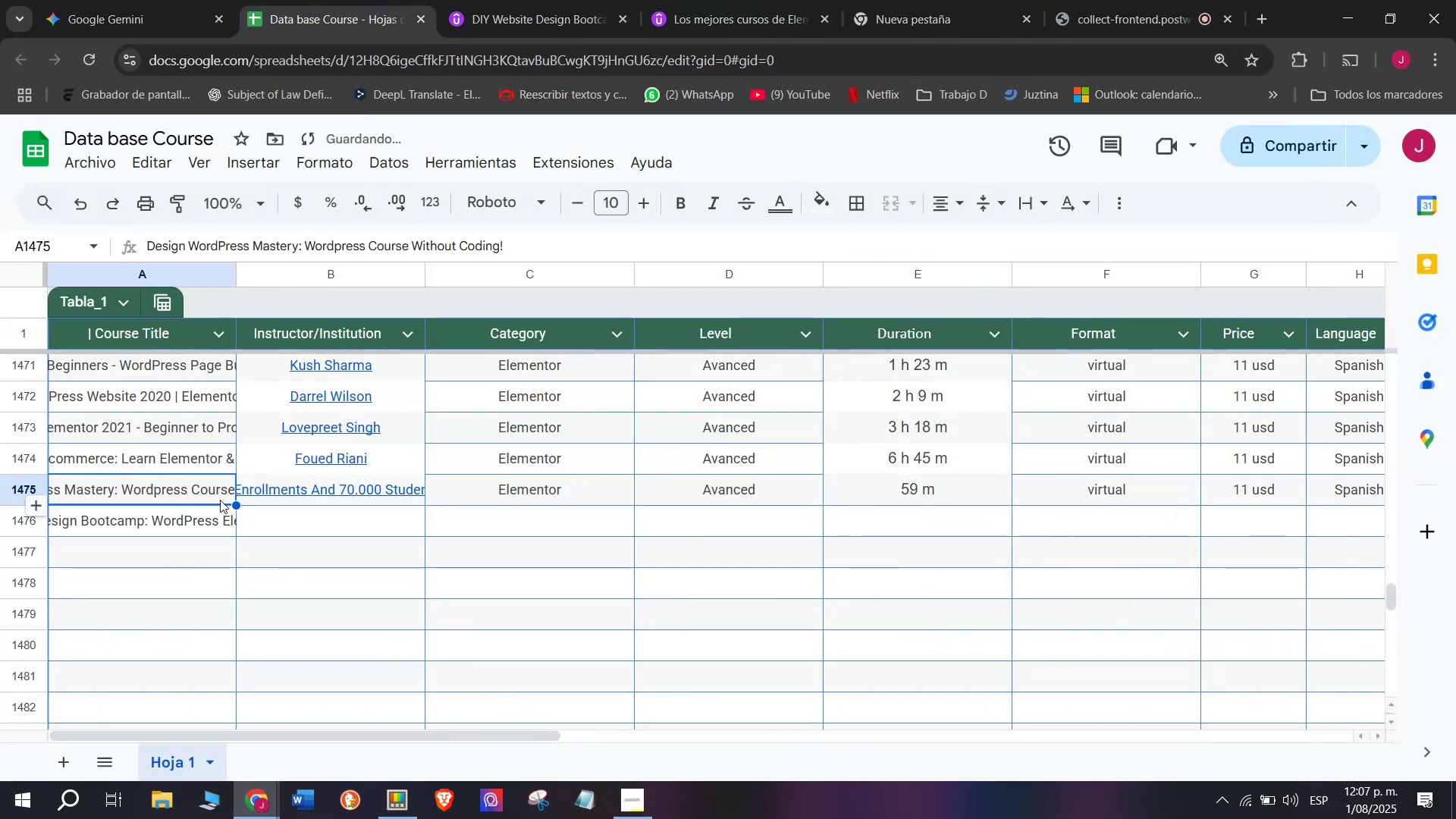 
key(Control+V)
 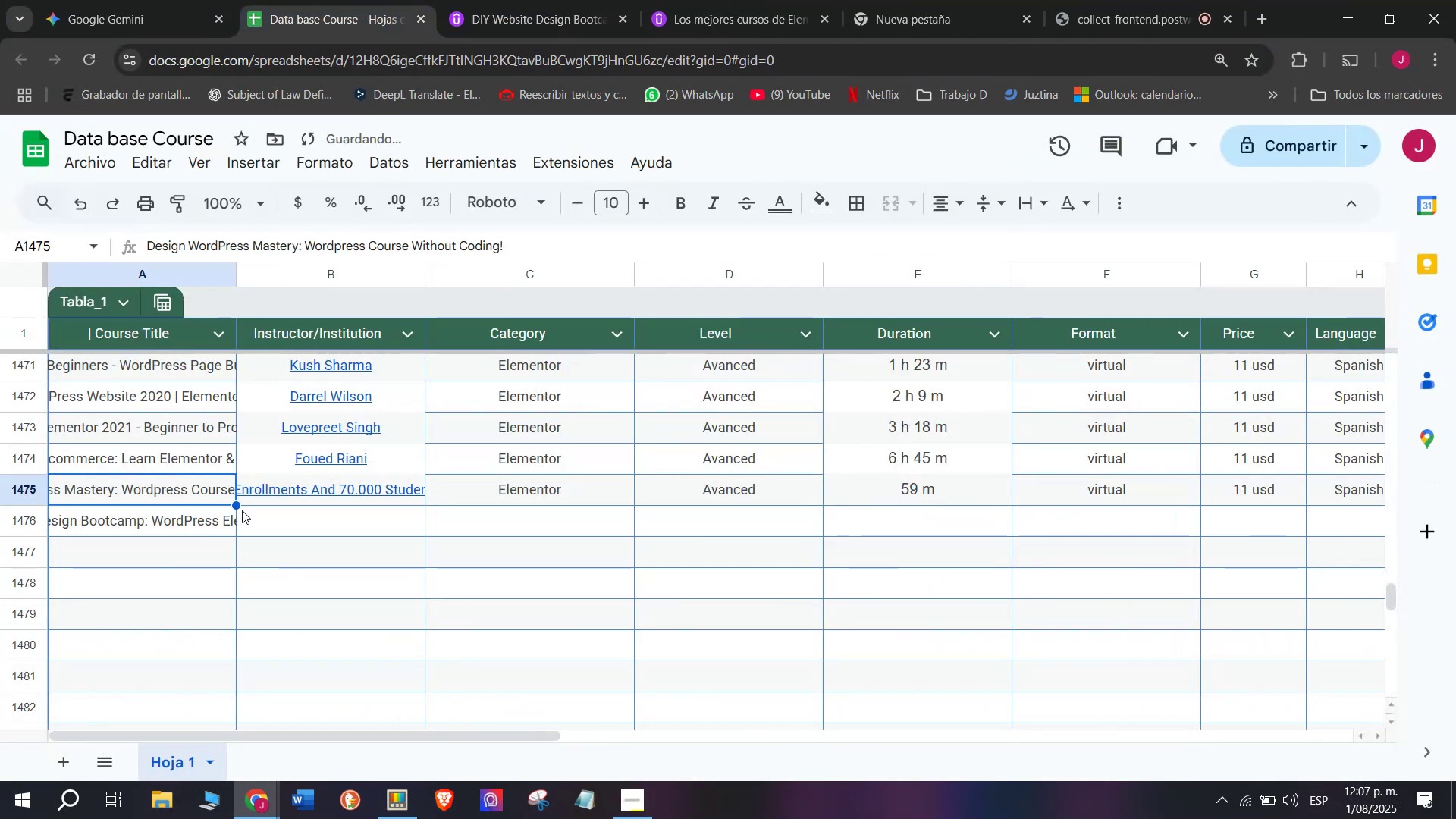 
triple_click([272, 523])
 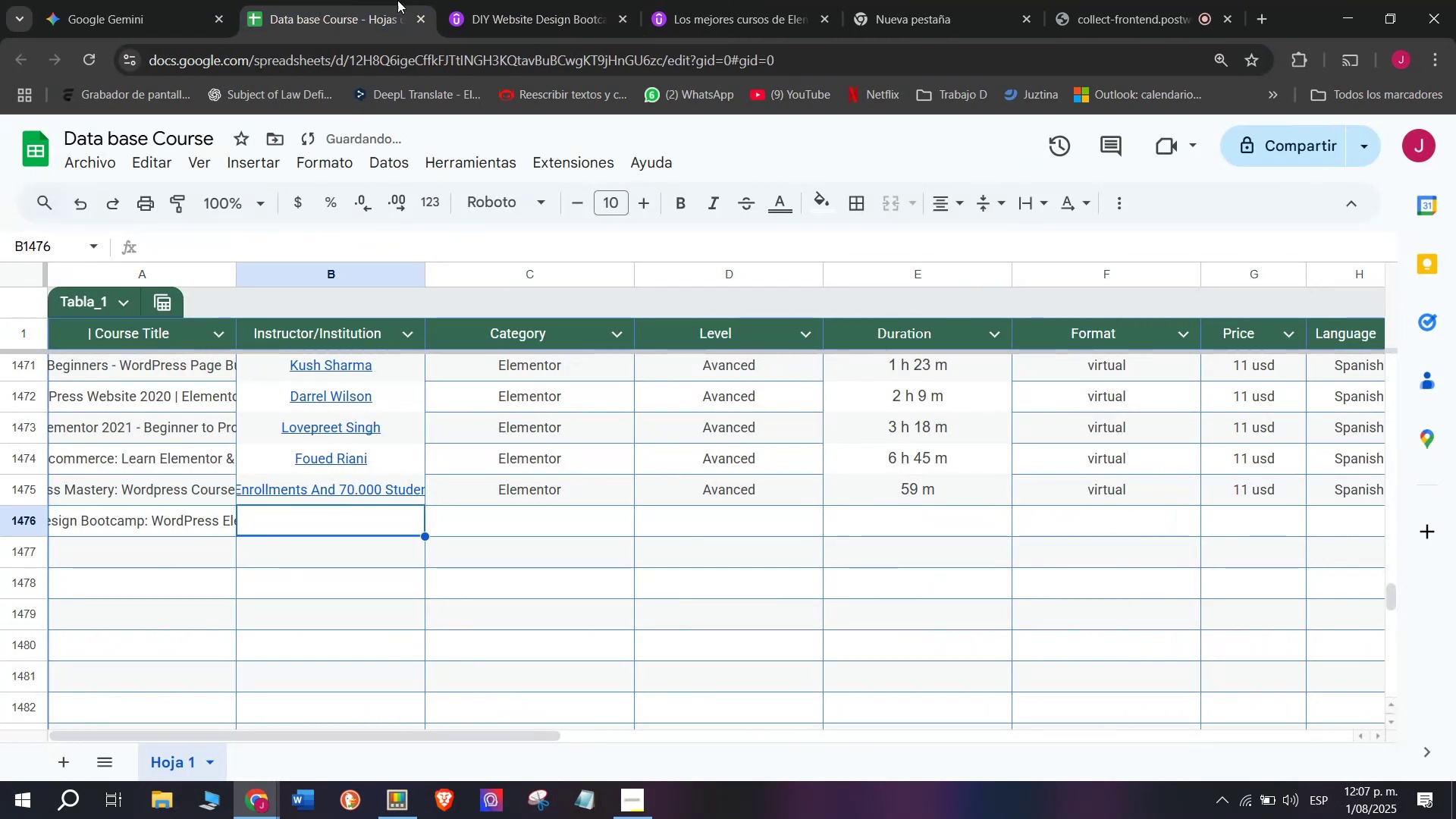 
left_click([503, 0])
 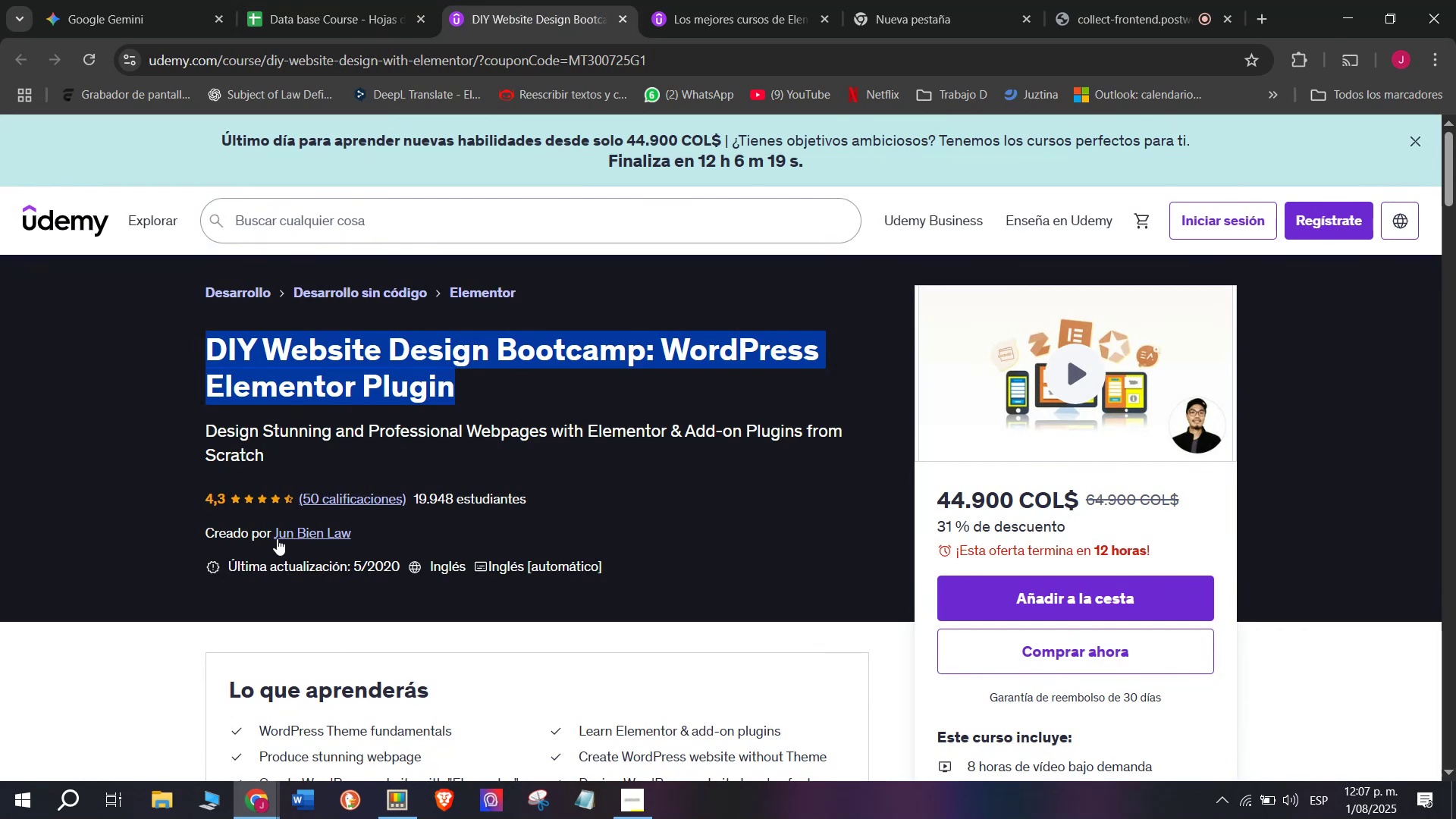 
left_click([293, 540])
 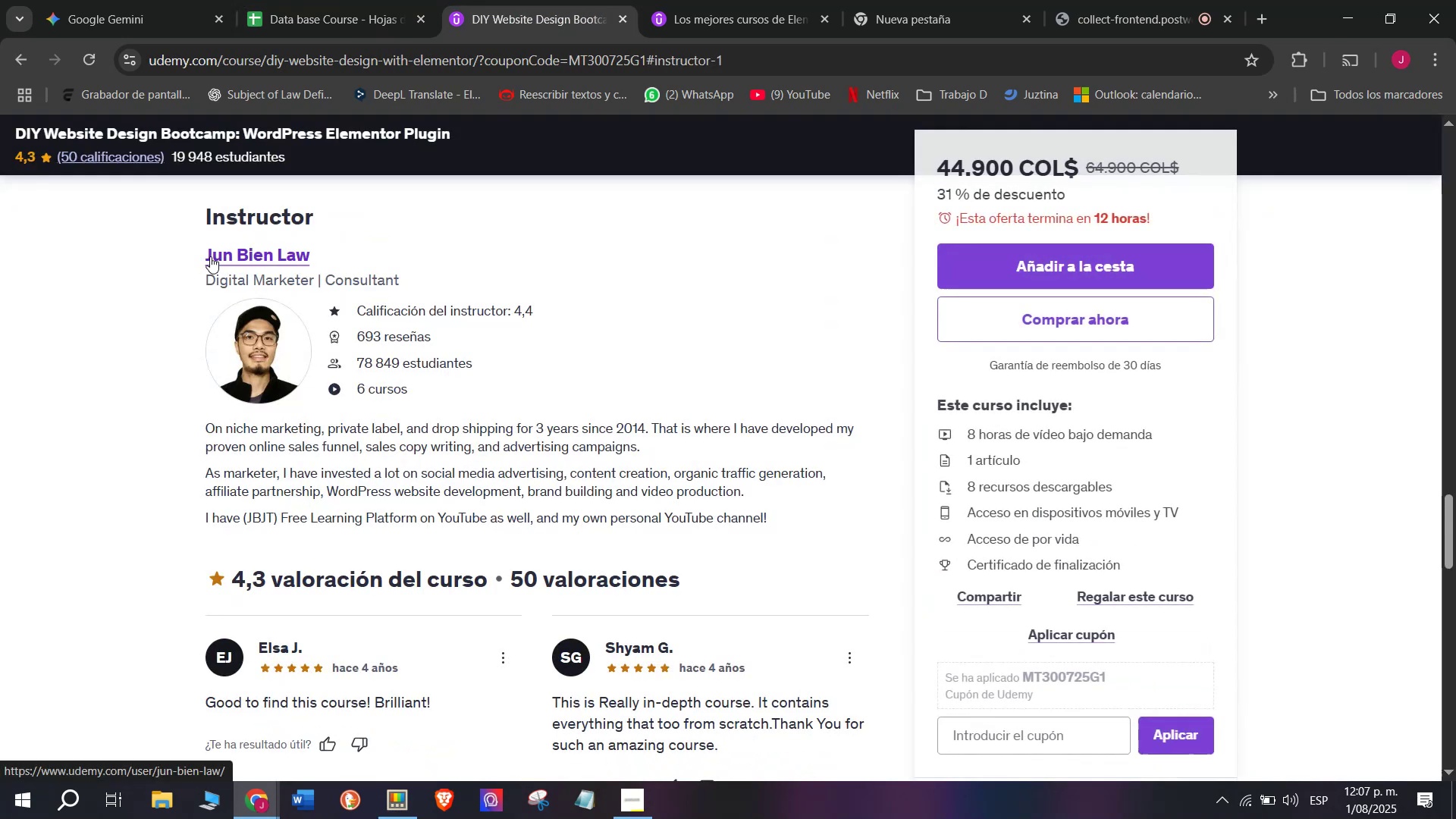 
left_click_drag(start_coordinate=[190, 256], to_coordinate=[336, 256])
 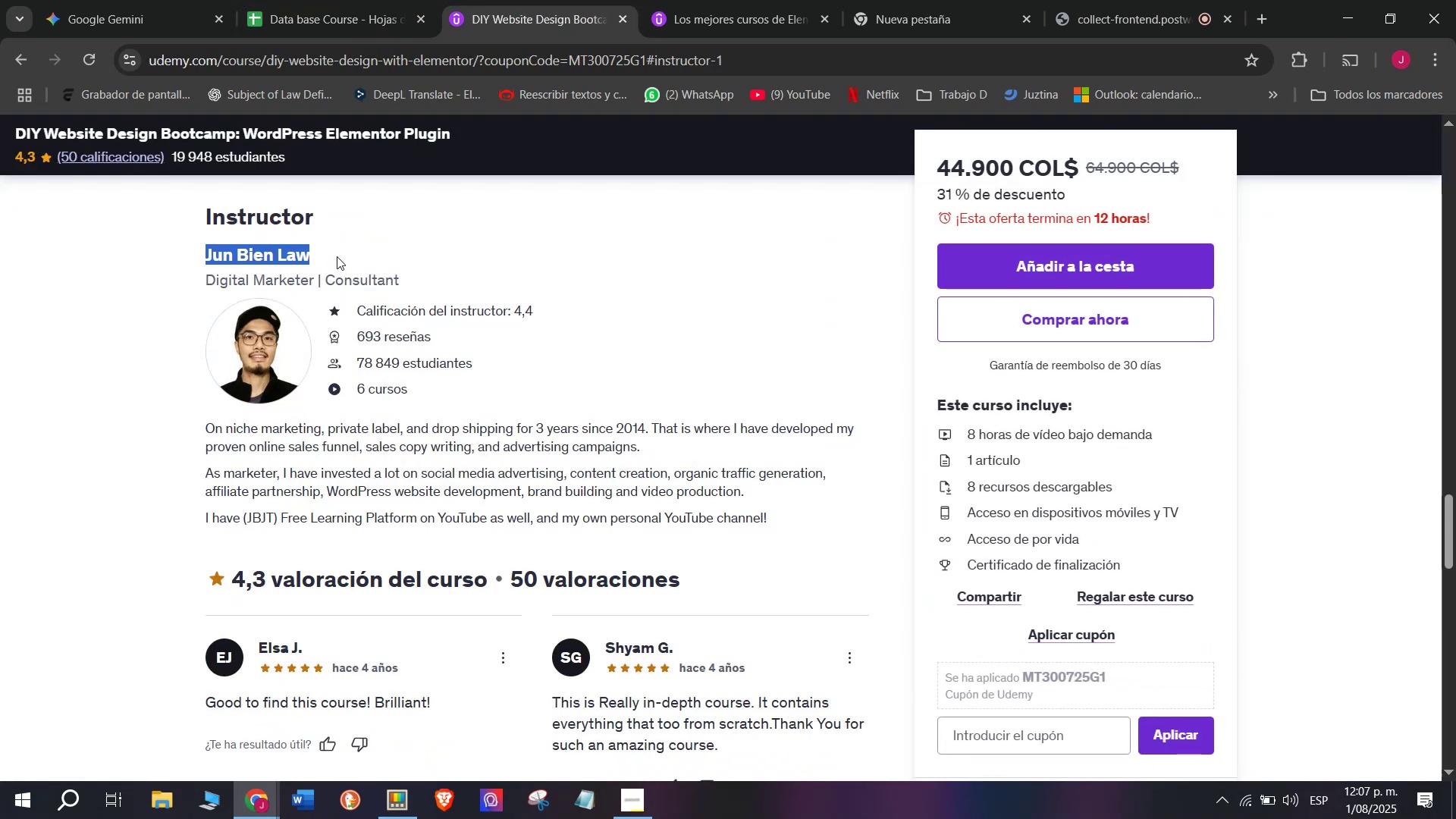 
key(Control+ControlLeft)
 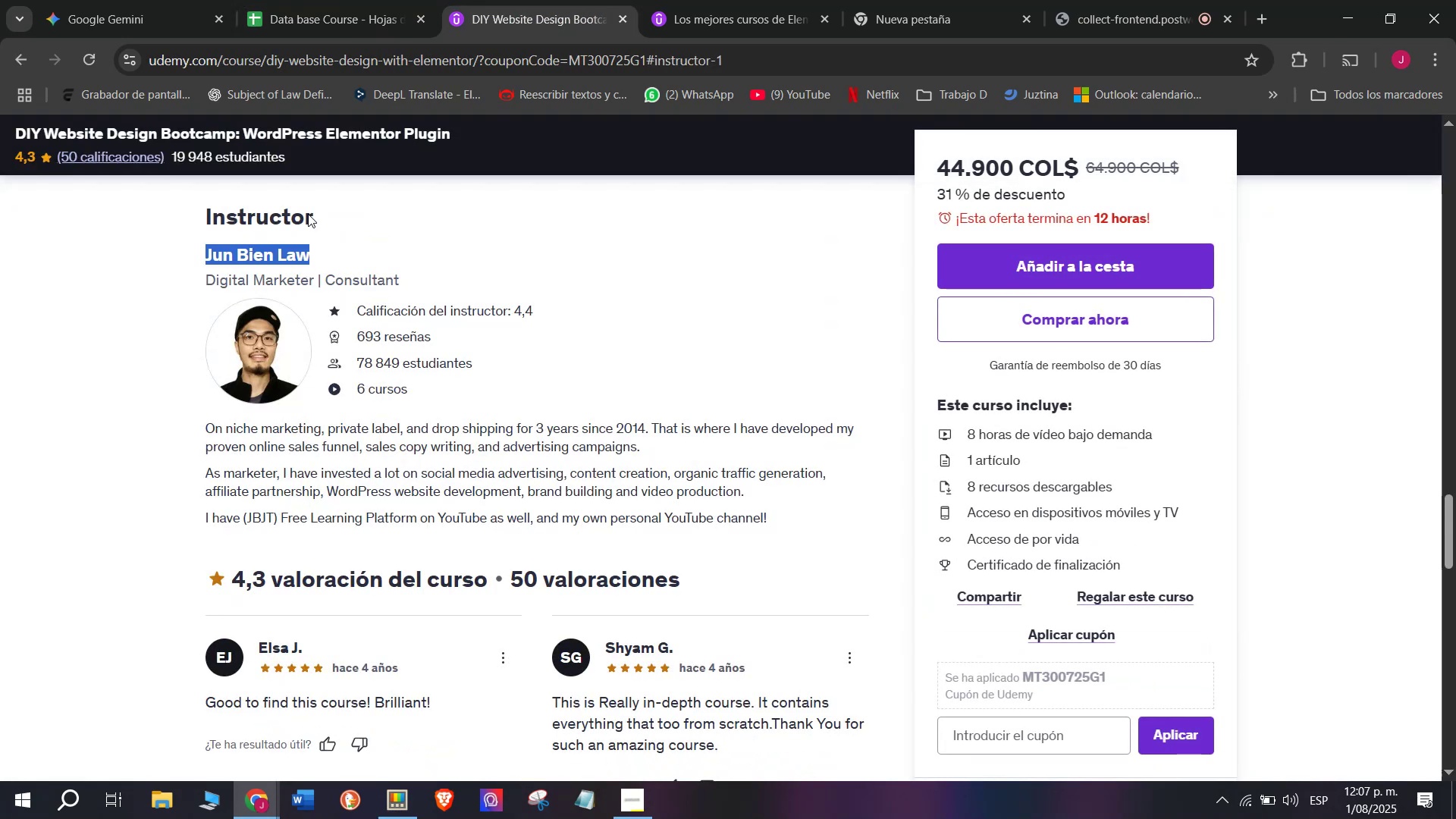 
hold_key(key=Break, duration=3.82)
 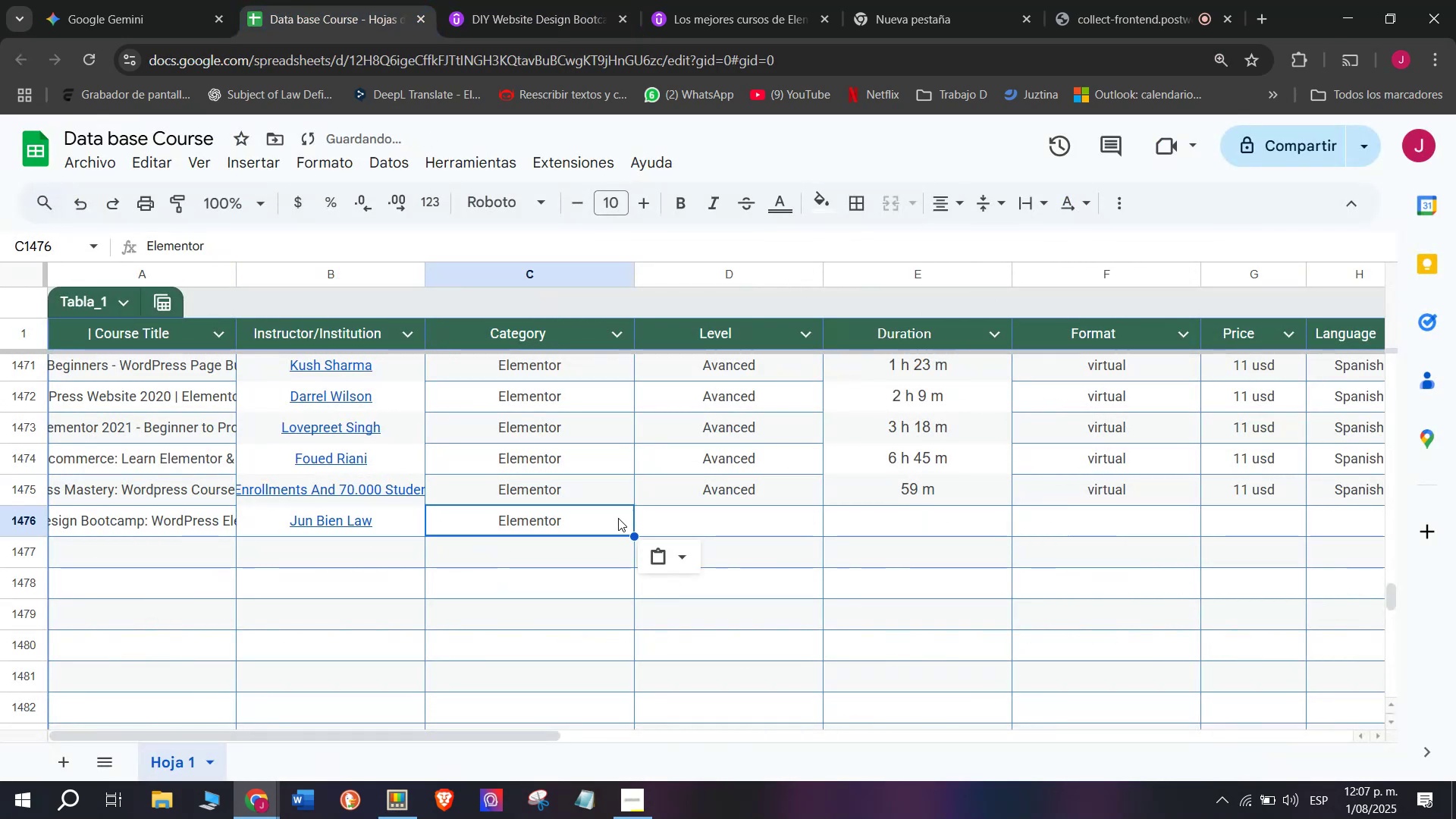 
key(Control+C)
 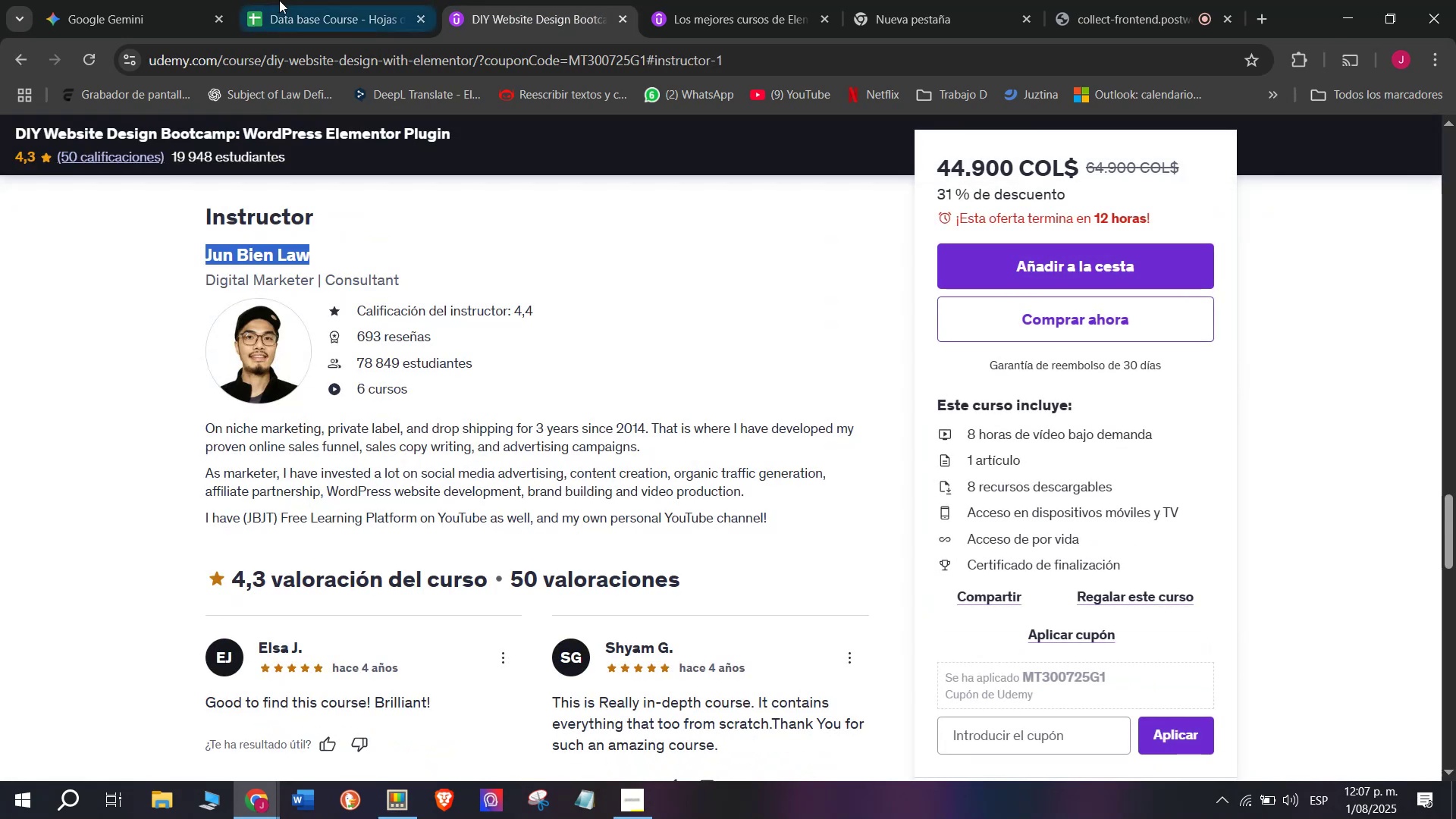 
left_click([279, 0])
 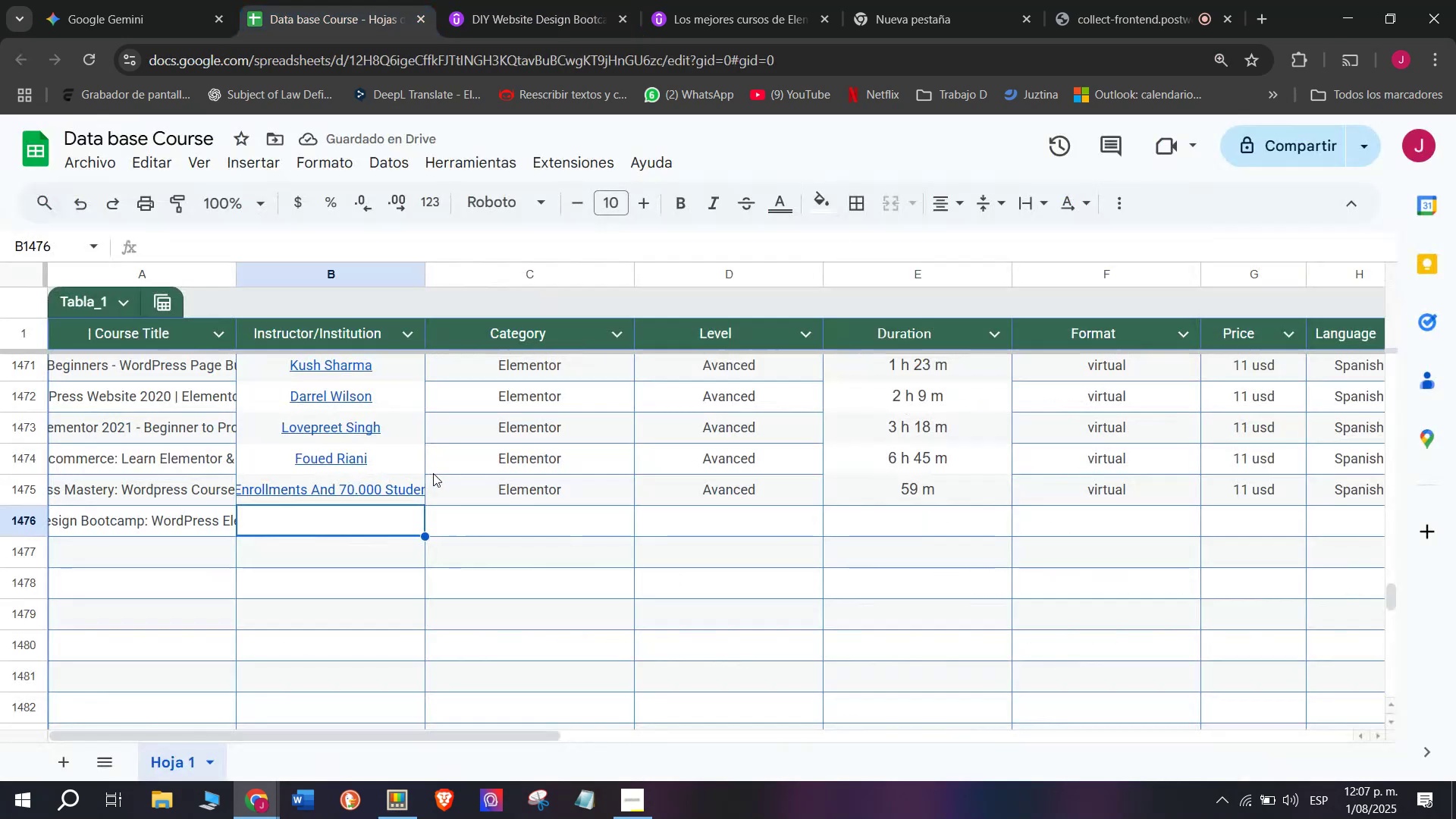 
key(Z)
 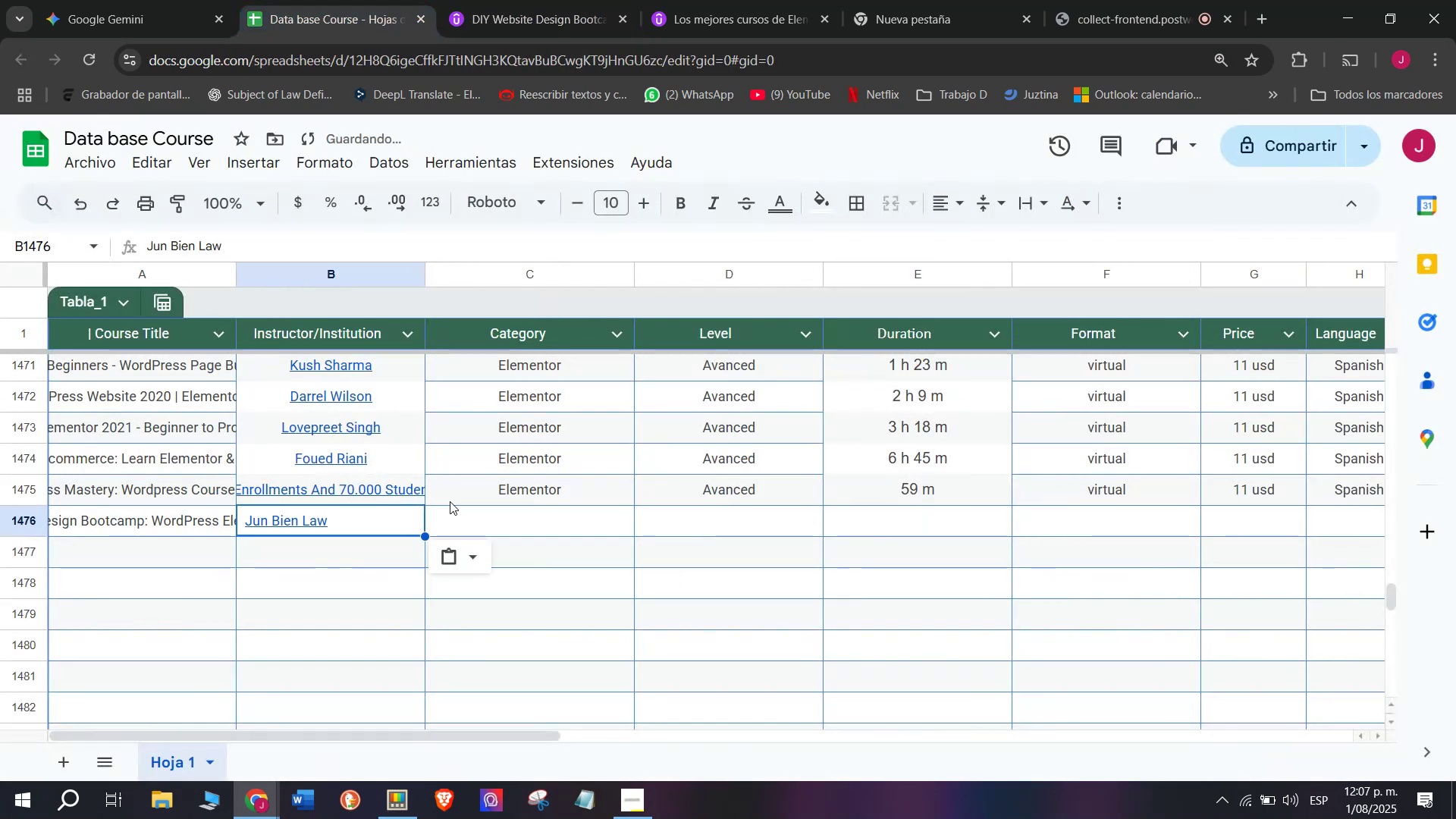 
key(Control+ControlLeft)
 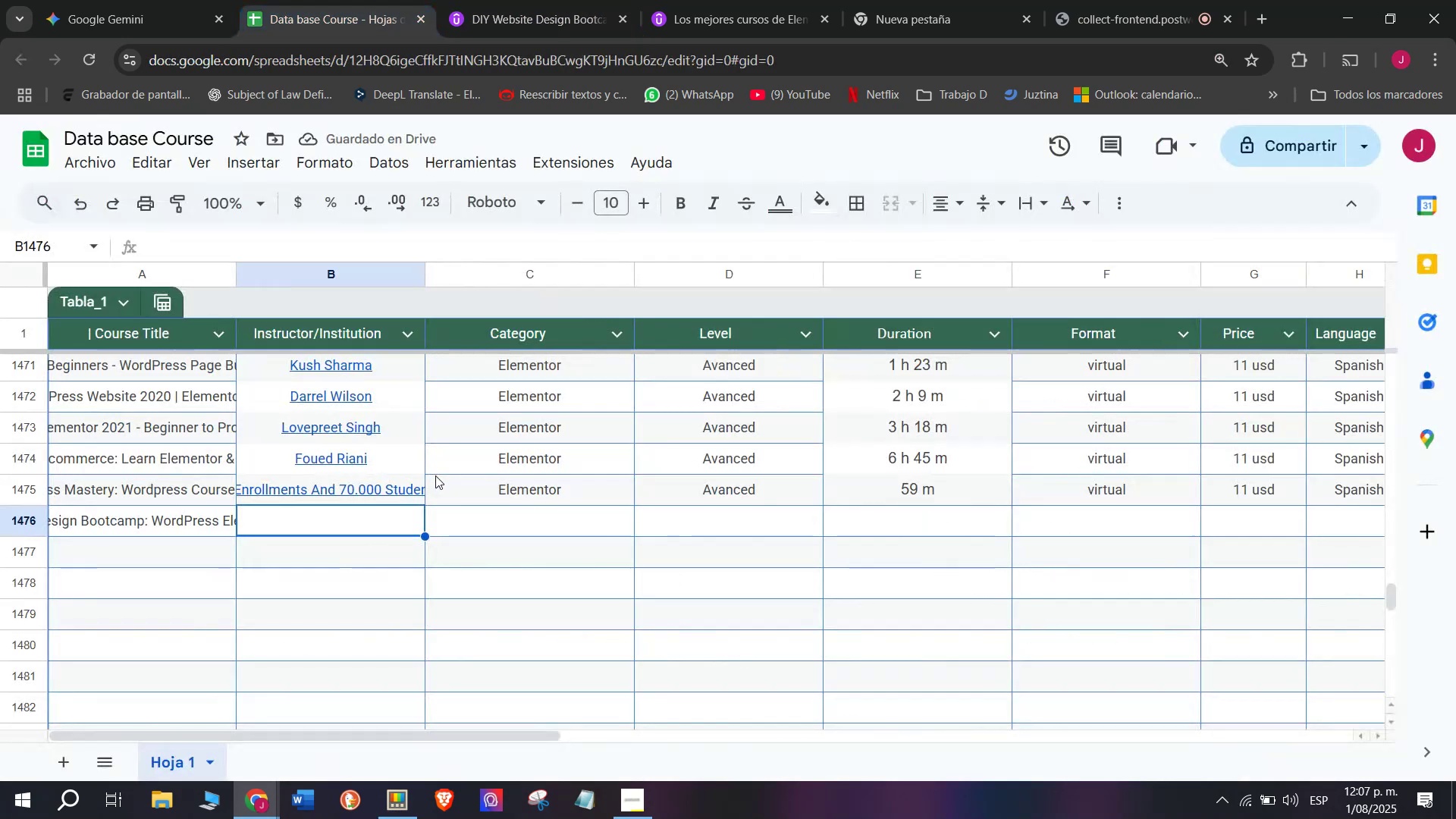 
key(Control+V)
 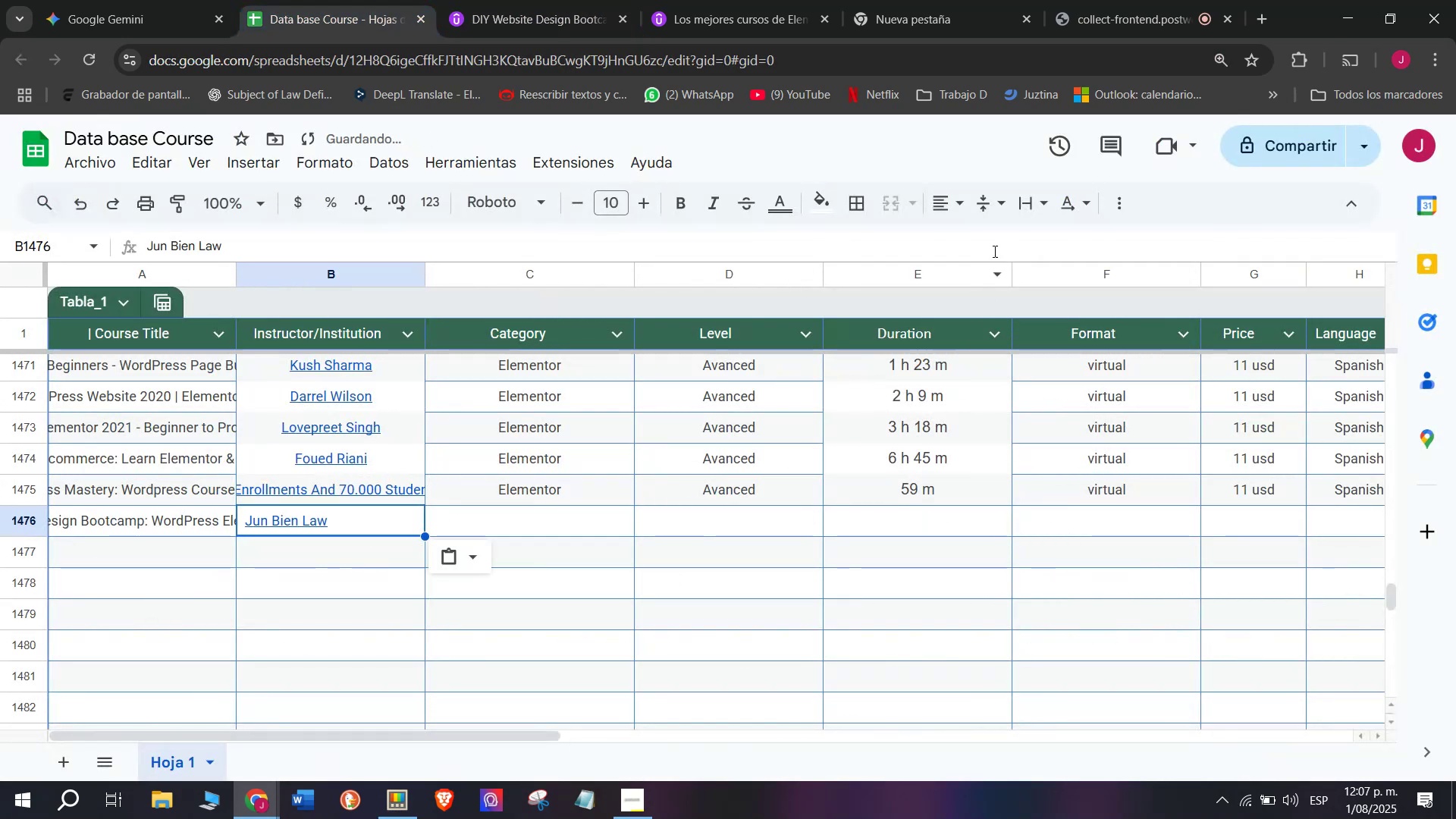 
left_click([948, 204])
 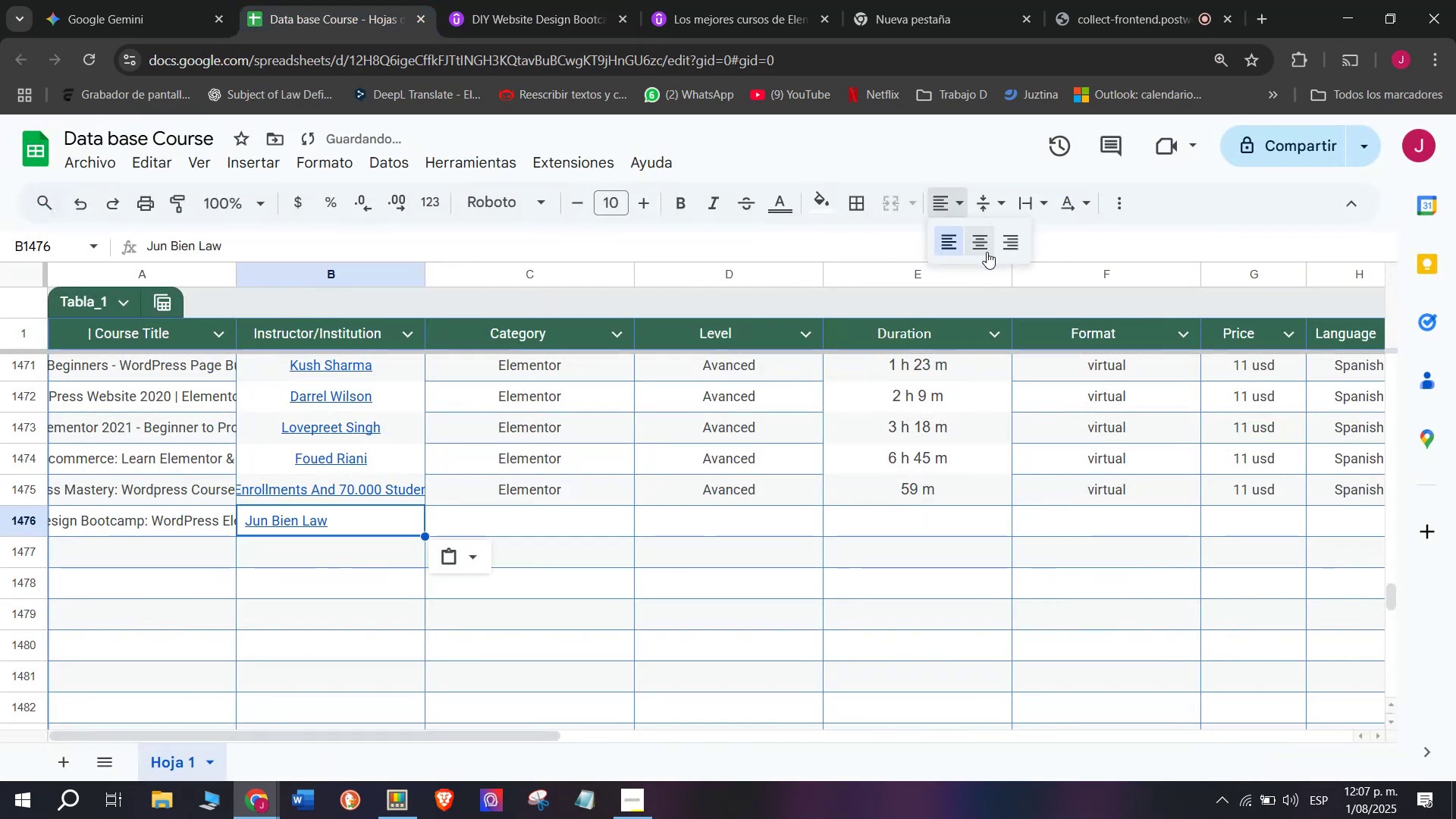 
left_click([987, 252])
 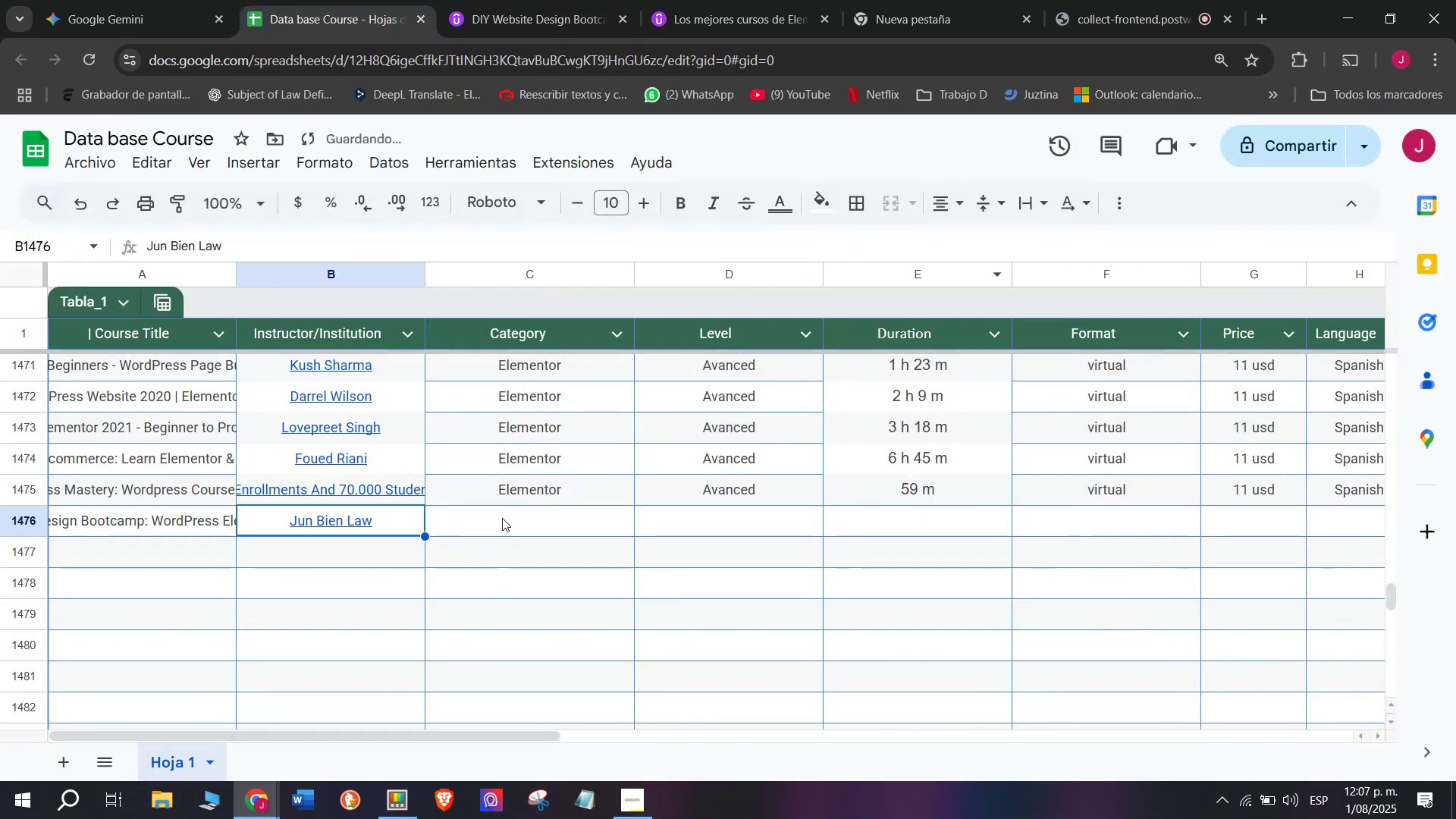 
left_click([505, 504])
 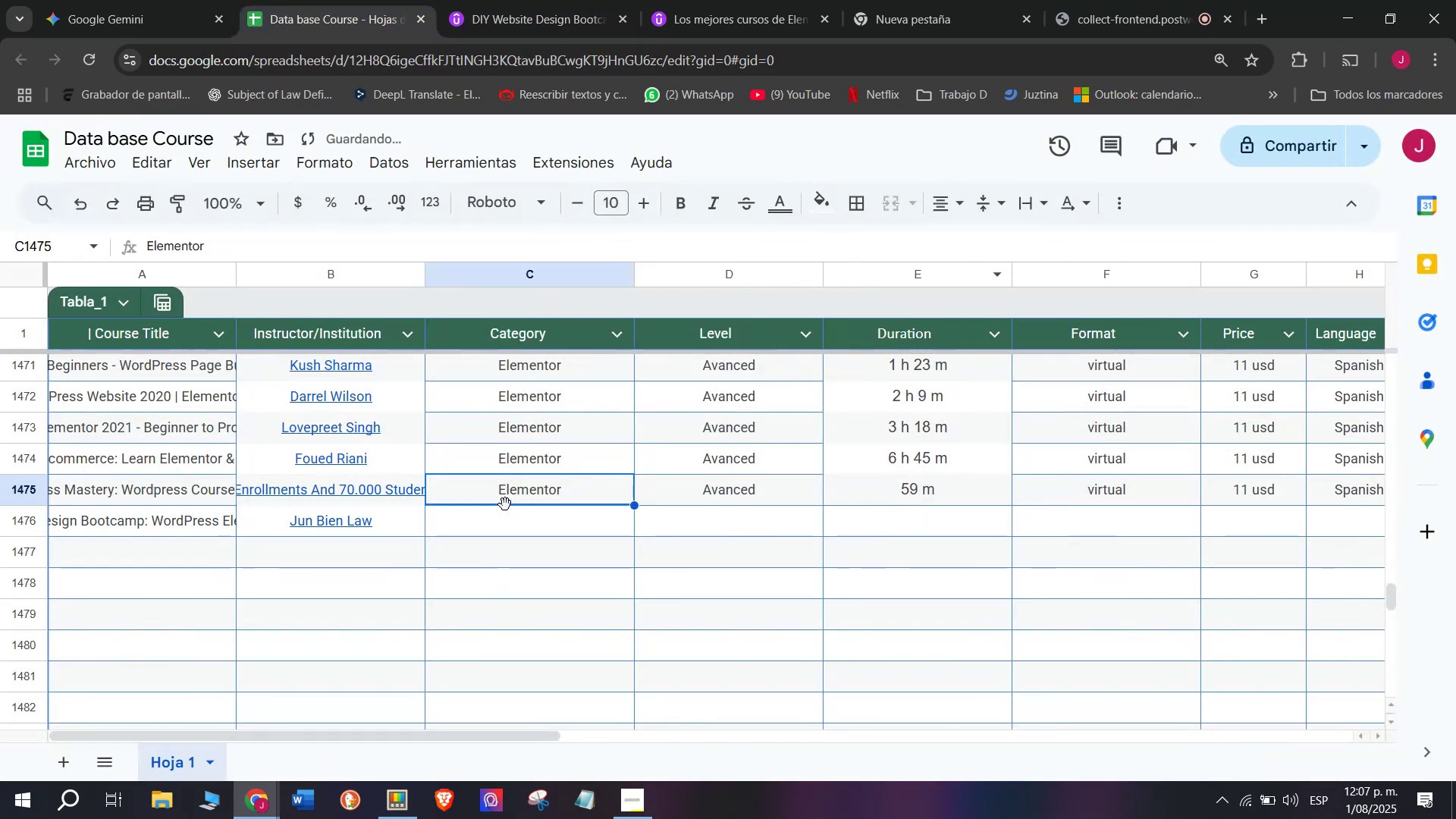 
key(Control+ControlLeft)
 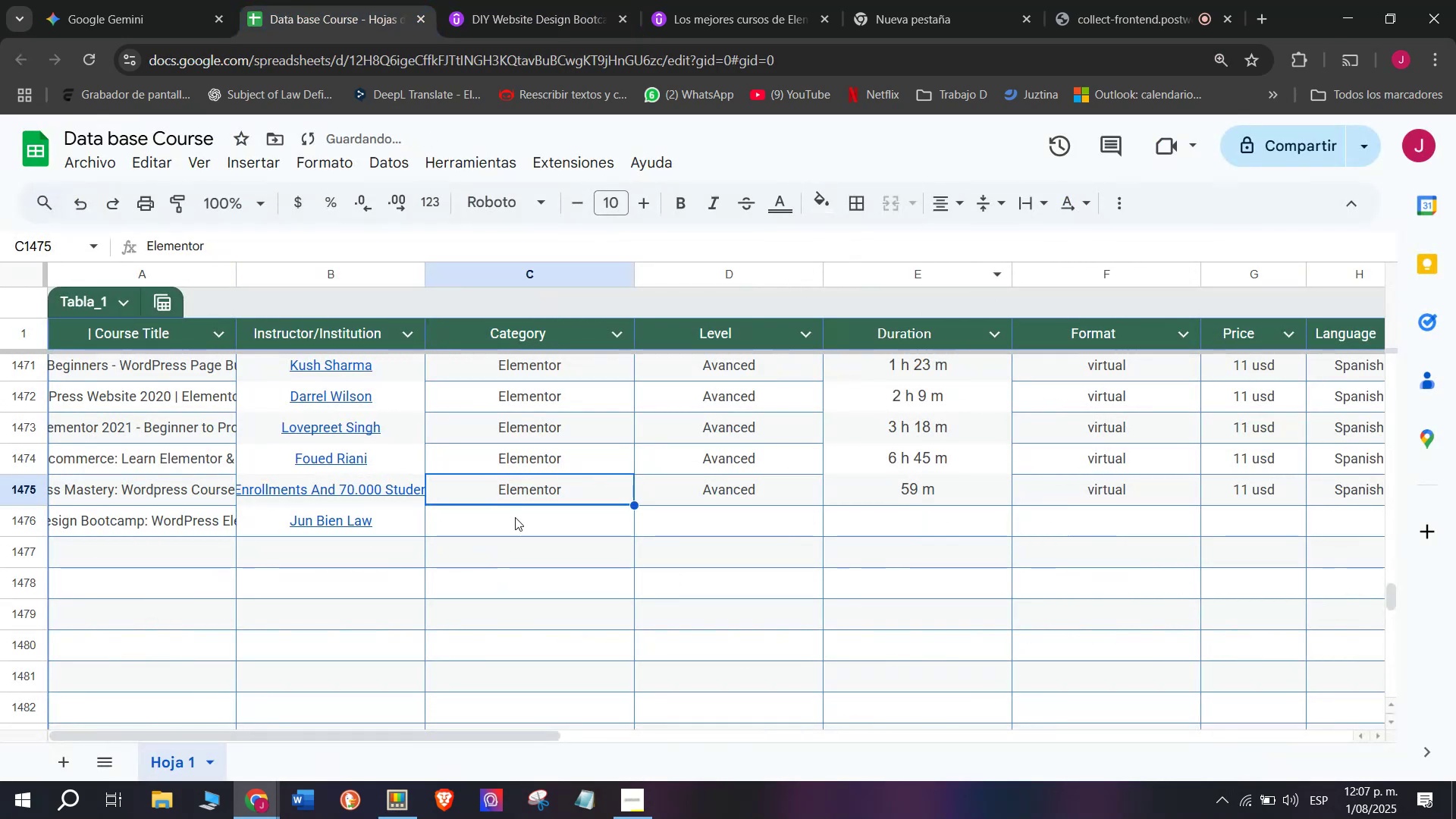 
key(Control+C)
 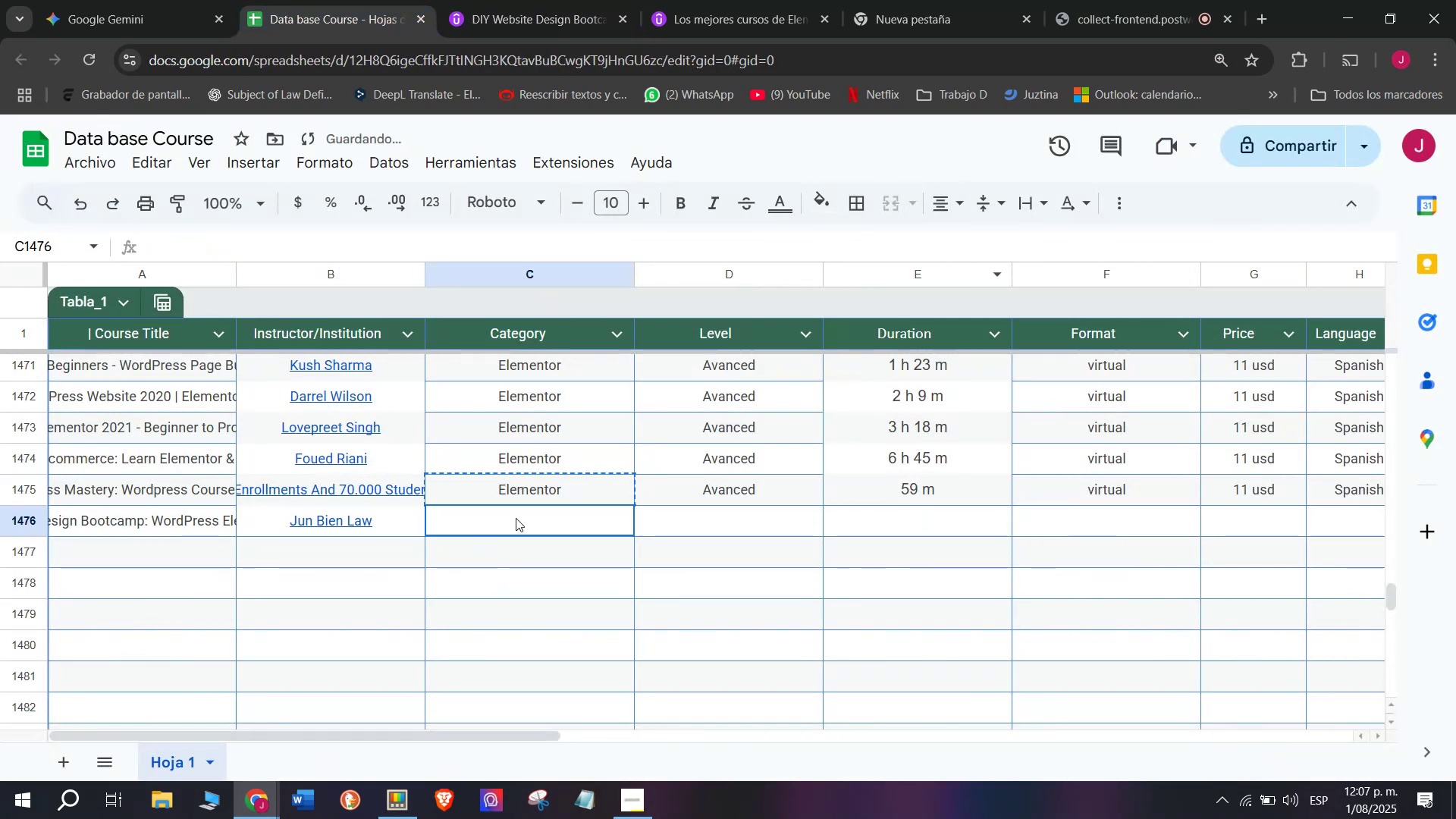 
double_click([516, 518])
 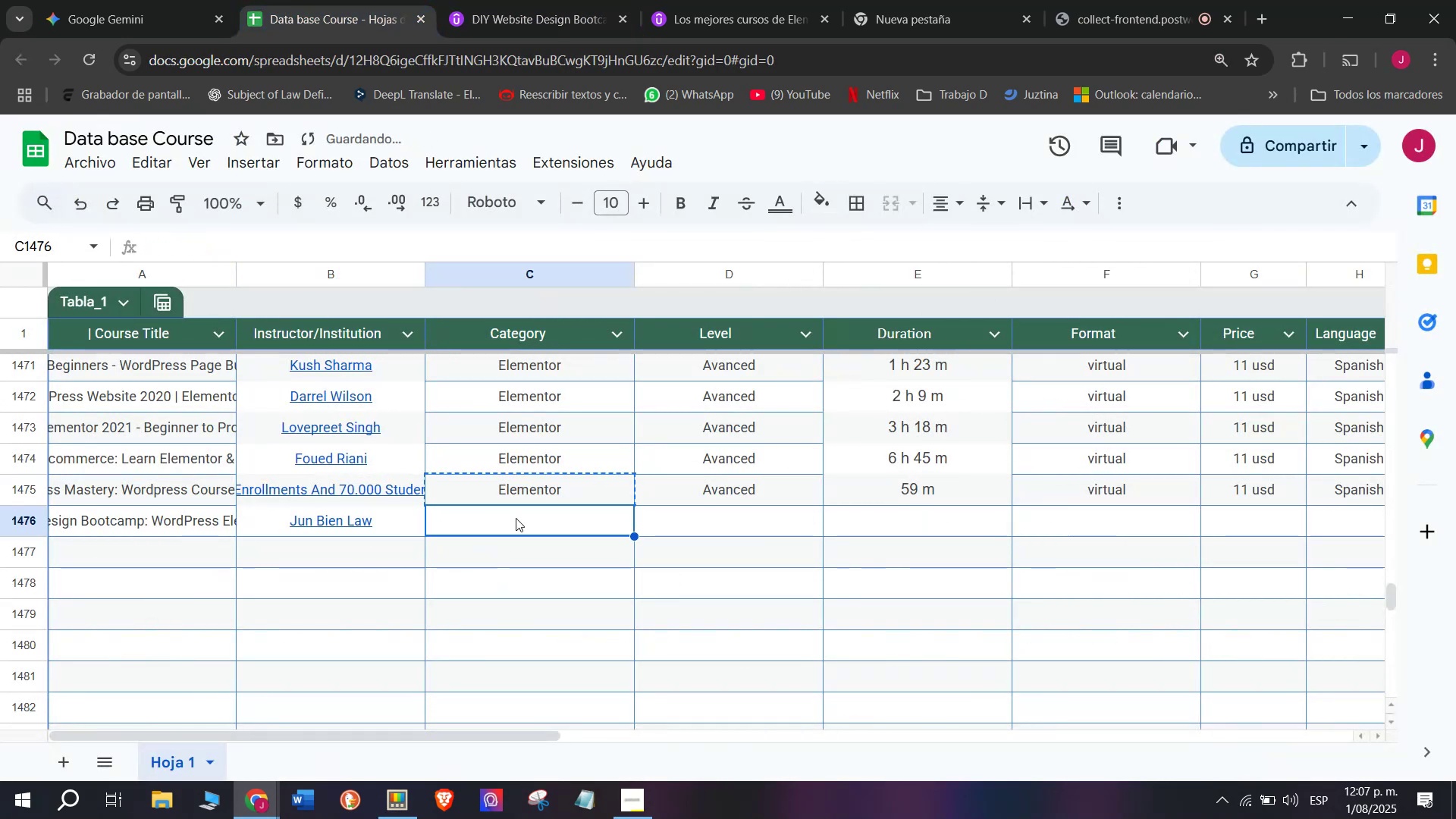 
key(Z)
 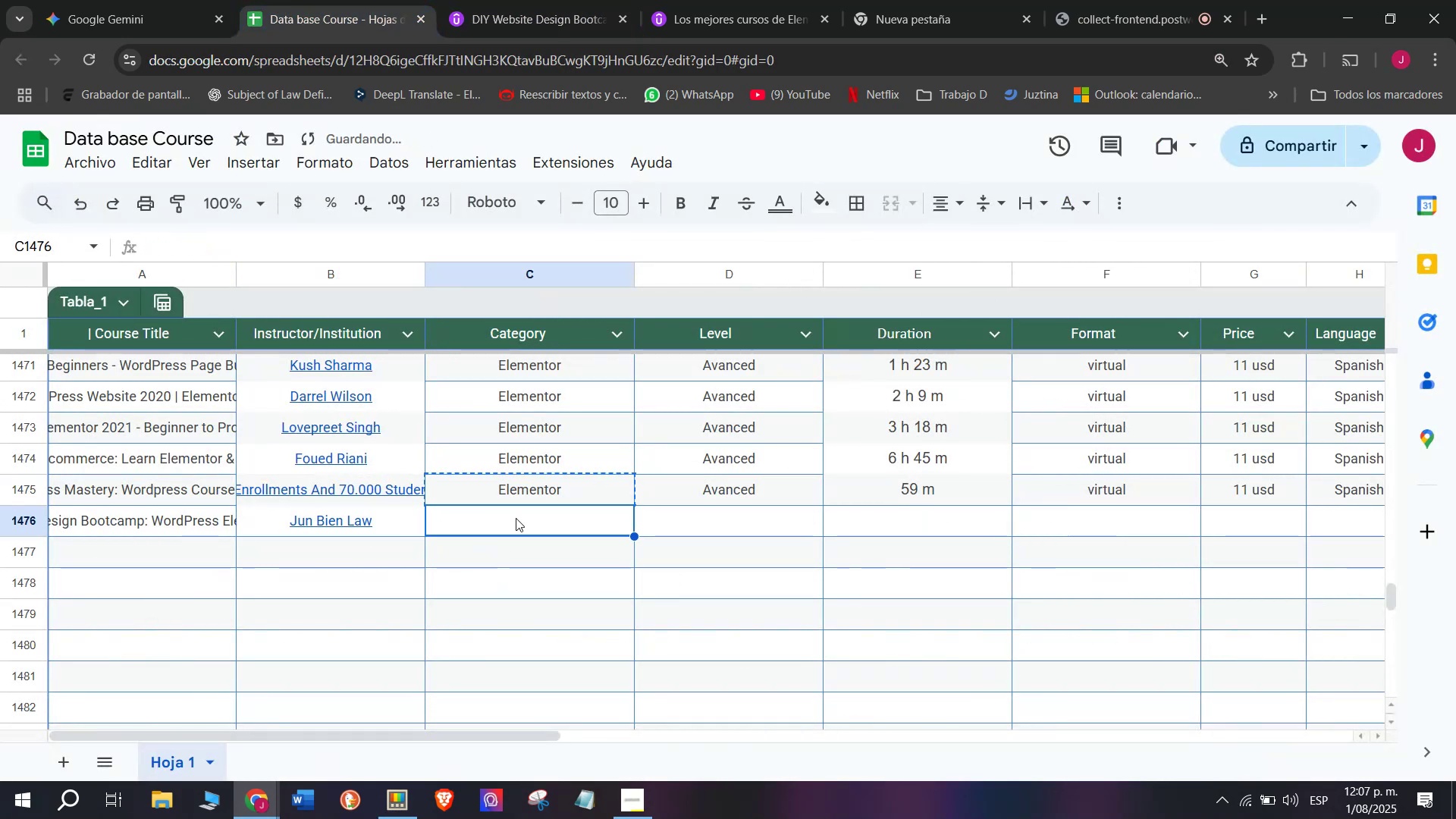 
key(Control+ControlLeft)
 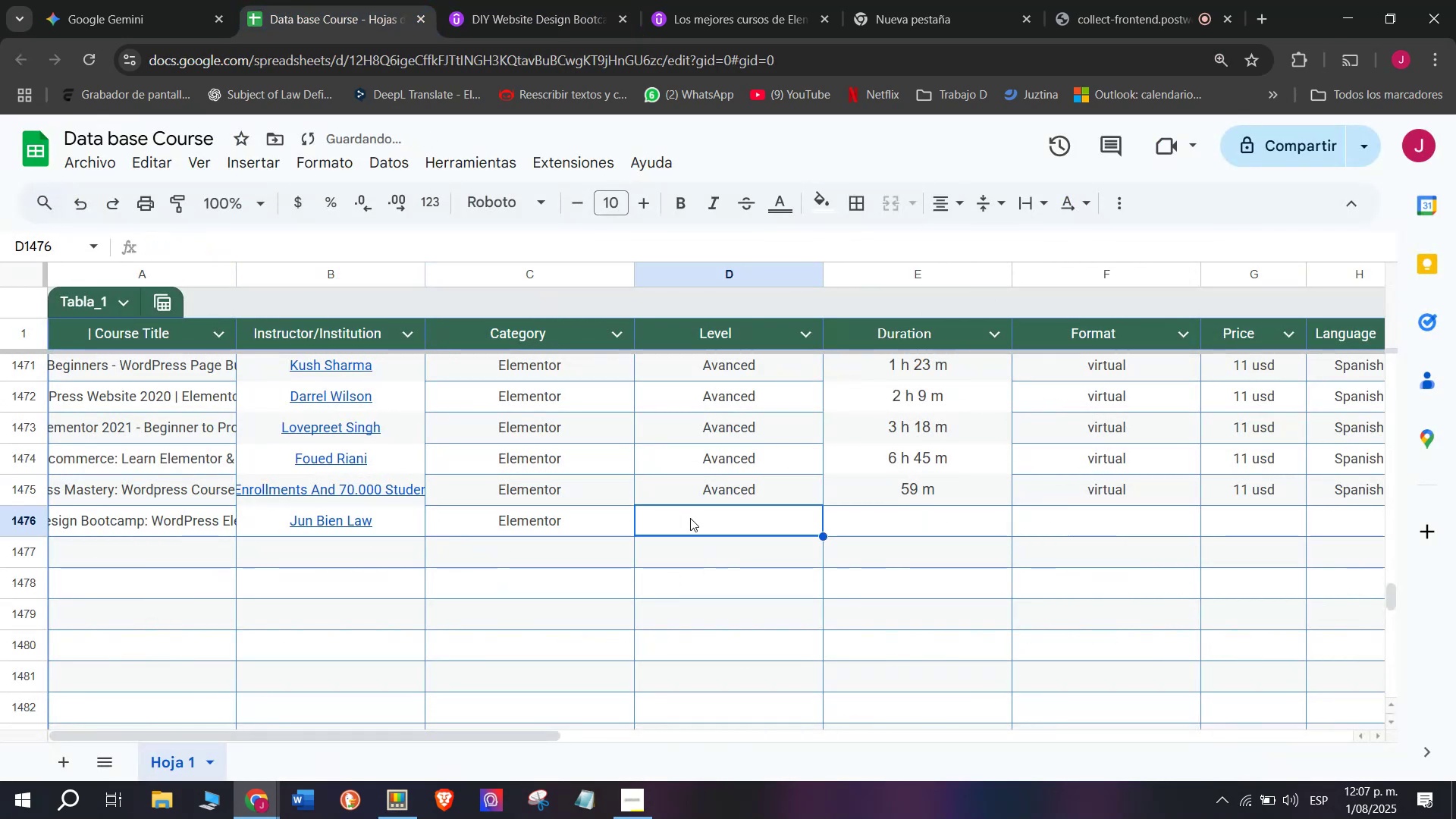 
key(Control+V)
 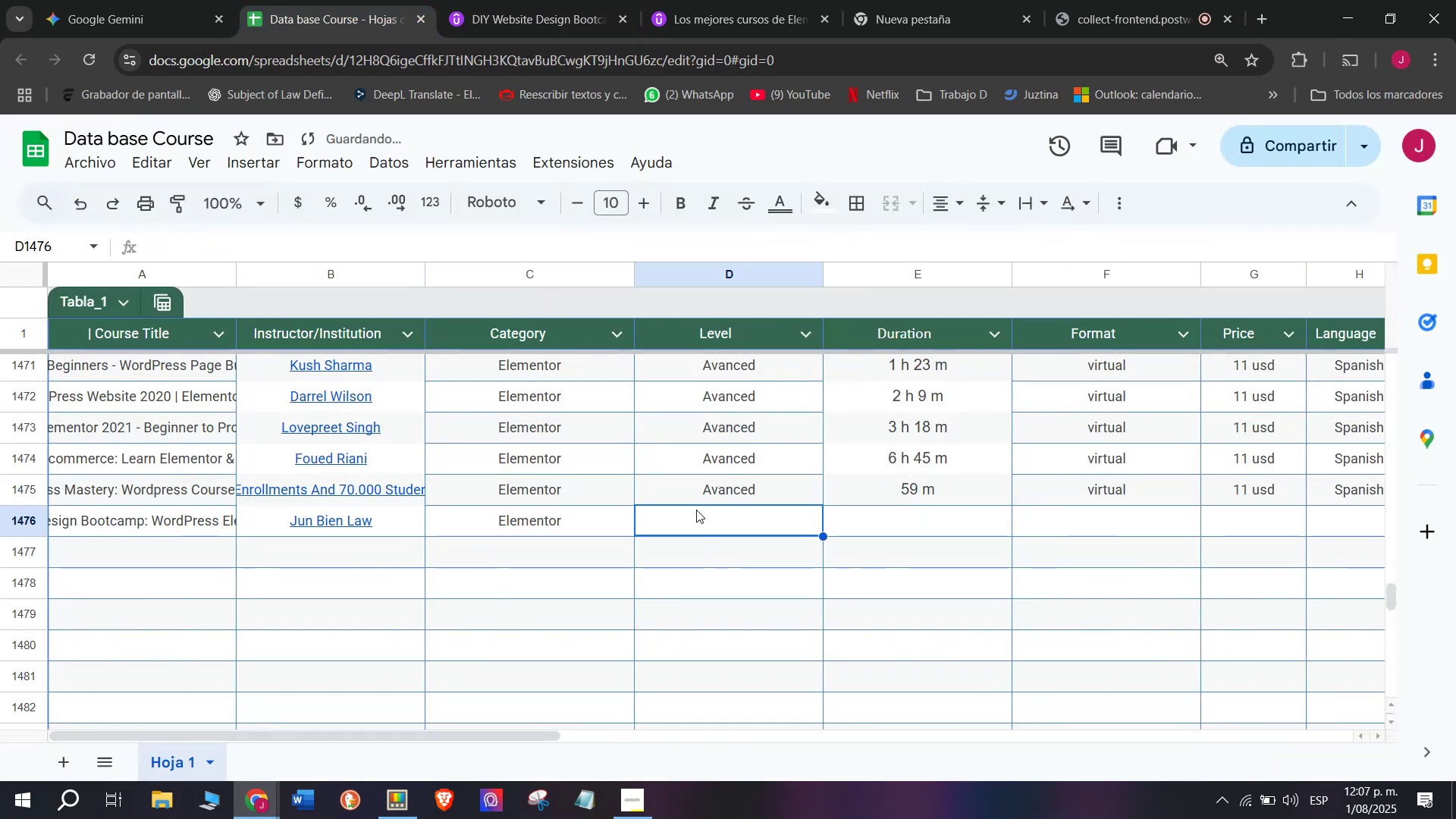 
double_click([704, 499])
 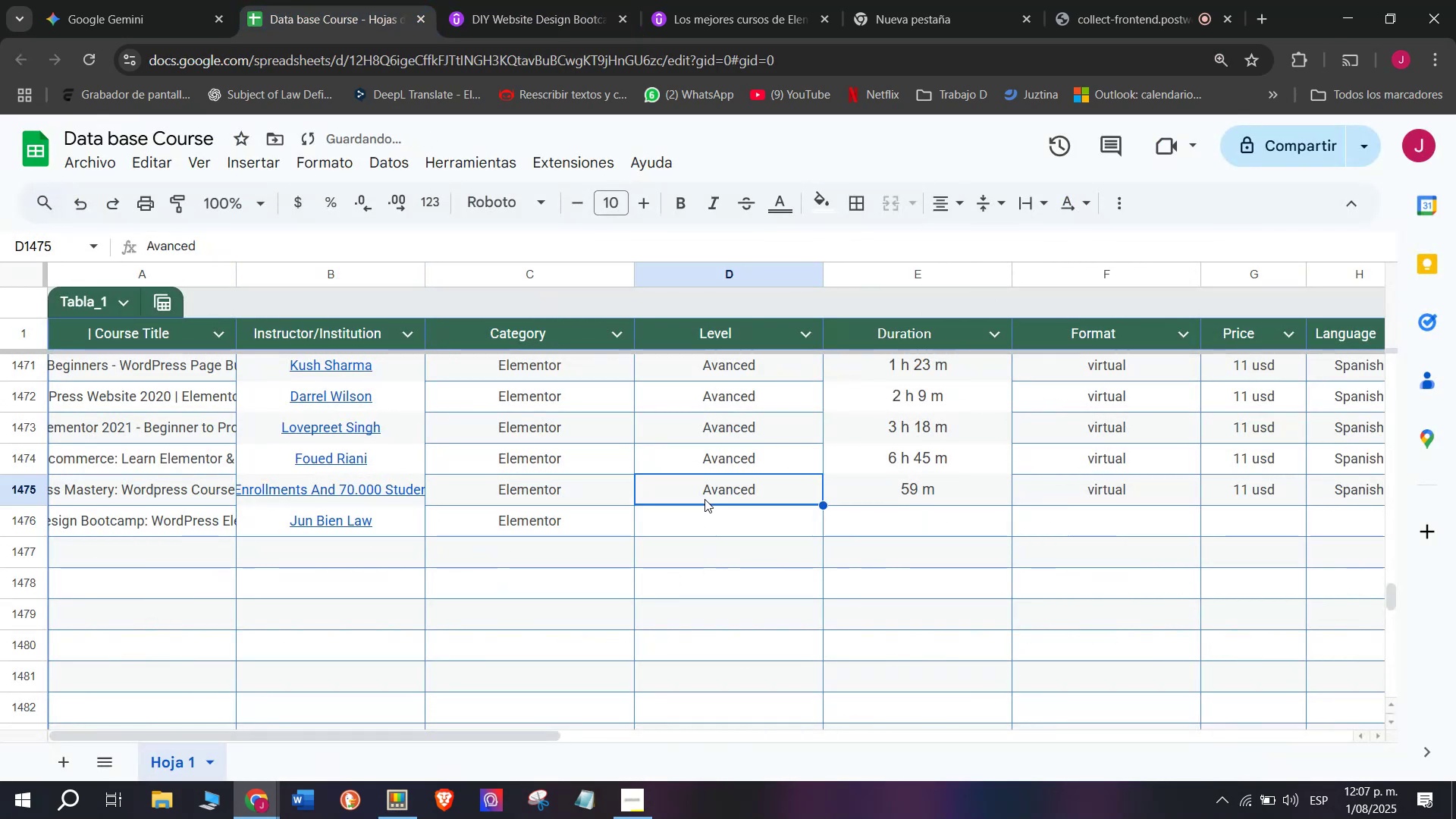 
key(Control+ControlLeft)
 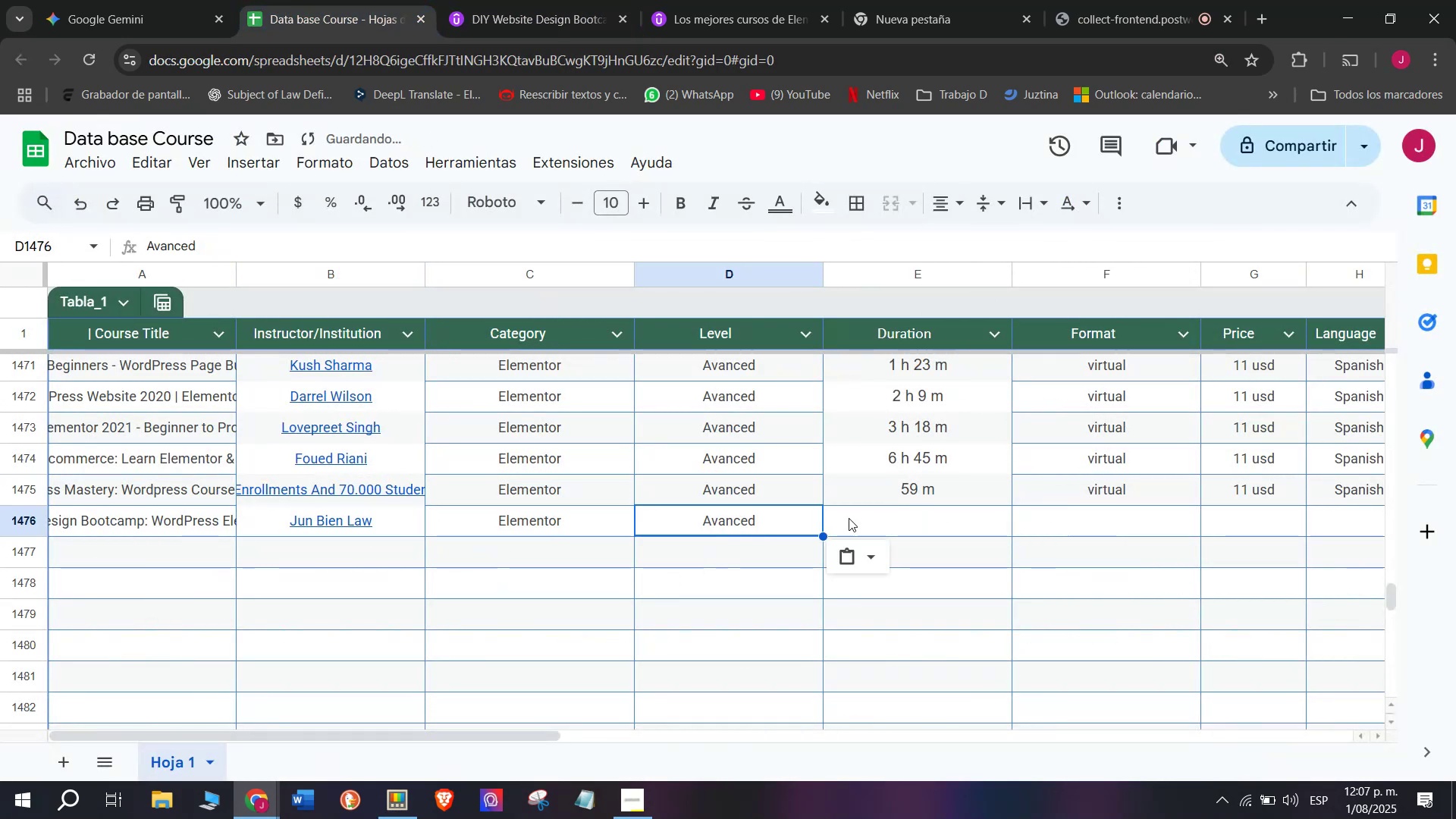 
key(Break)
 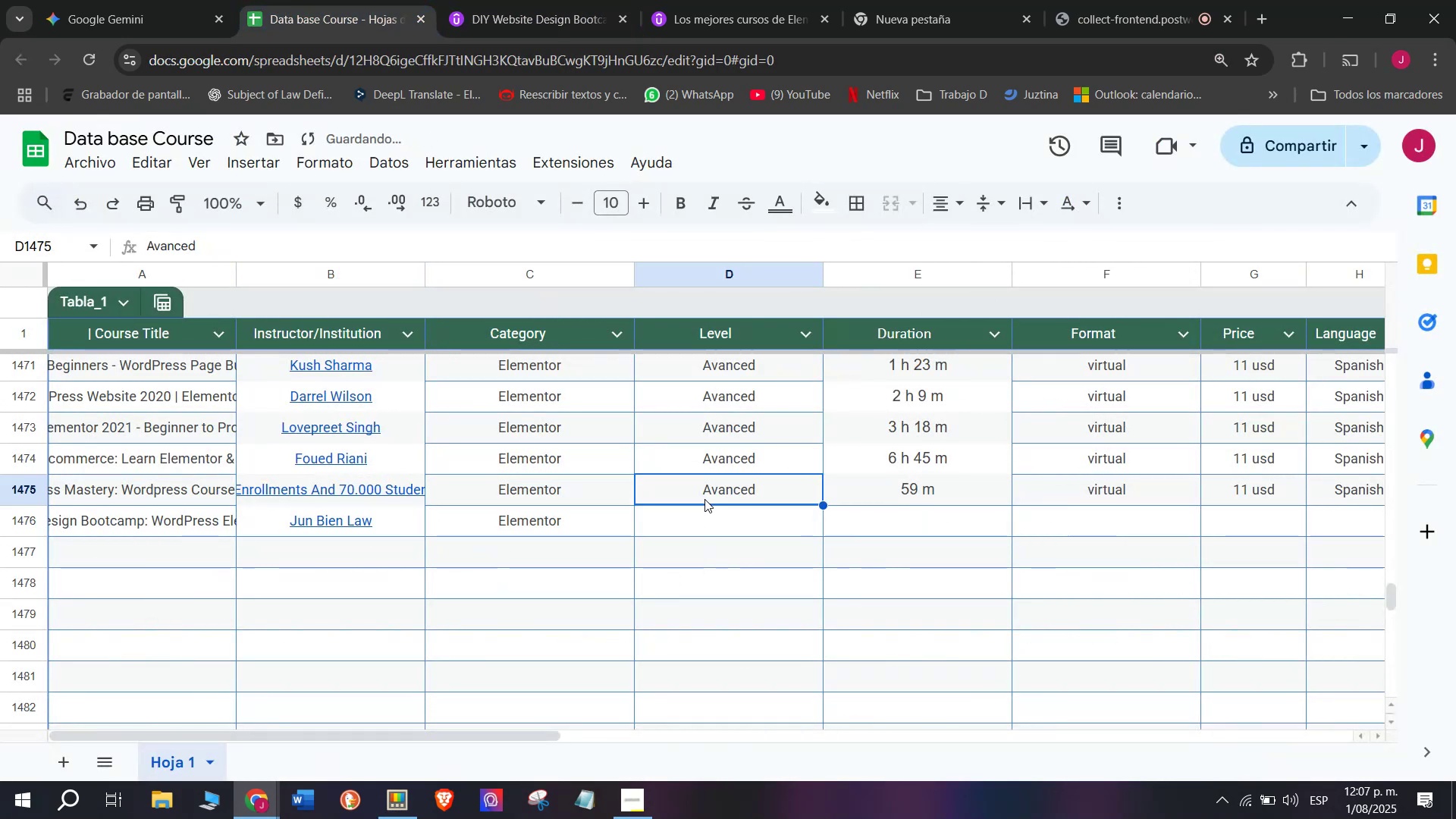 
key(Control+C)
 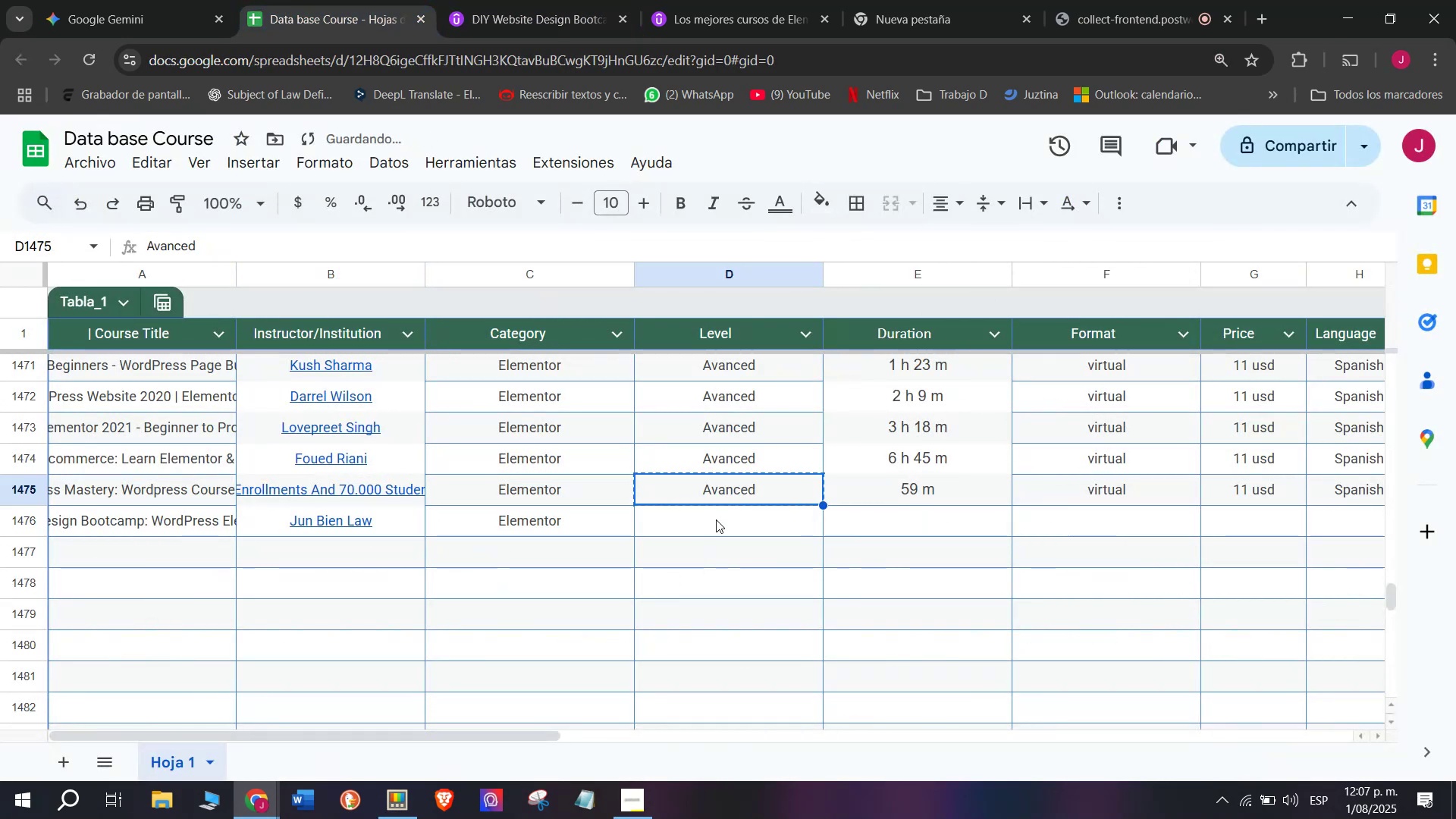 
triple_click([716, 519])
 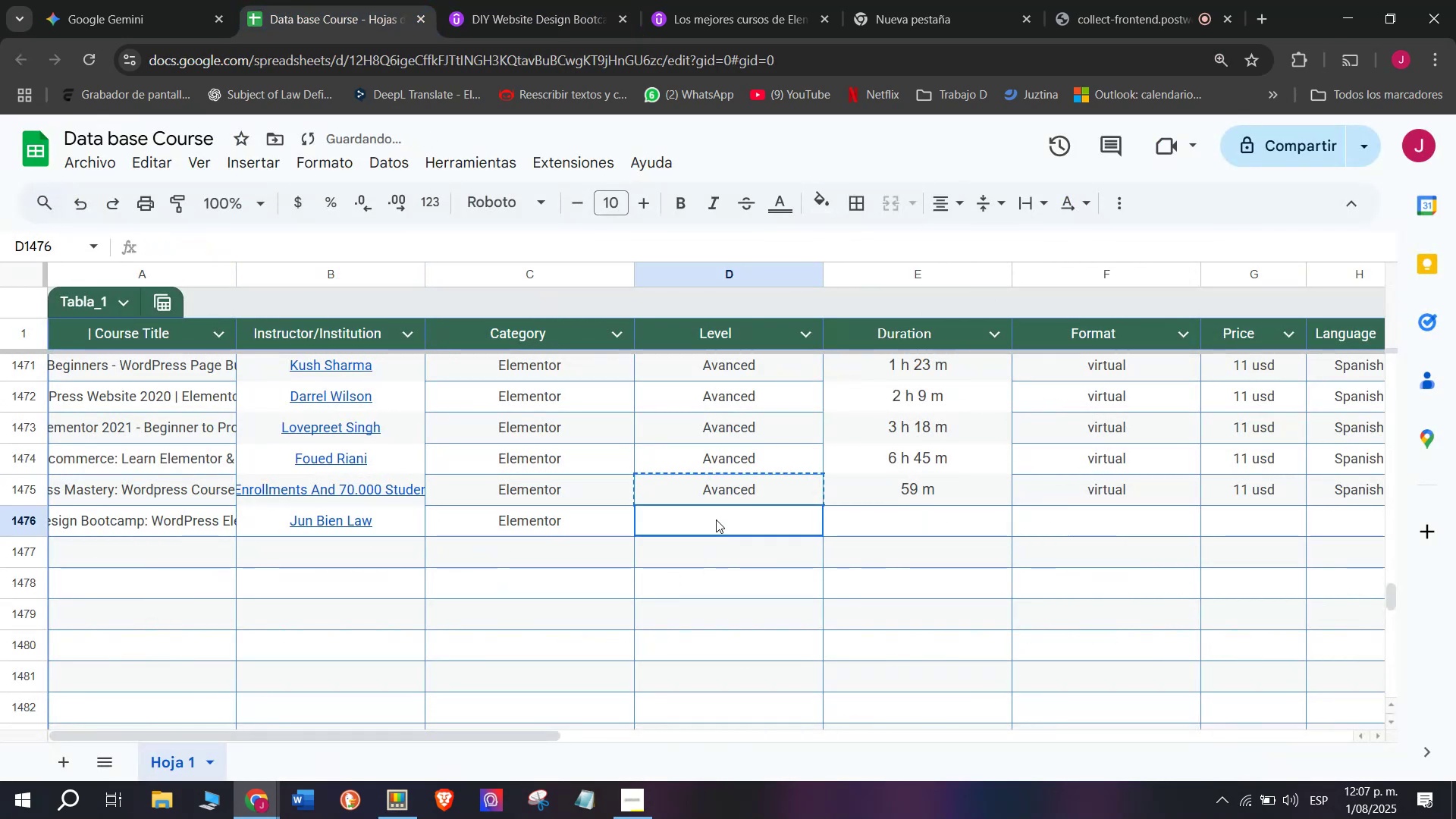 
key(Z)
 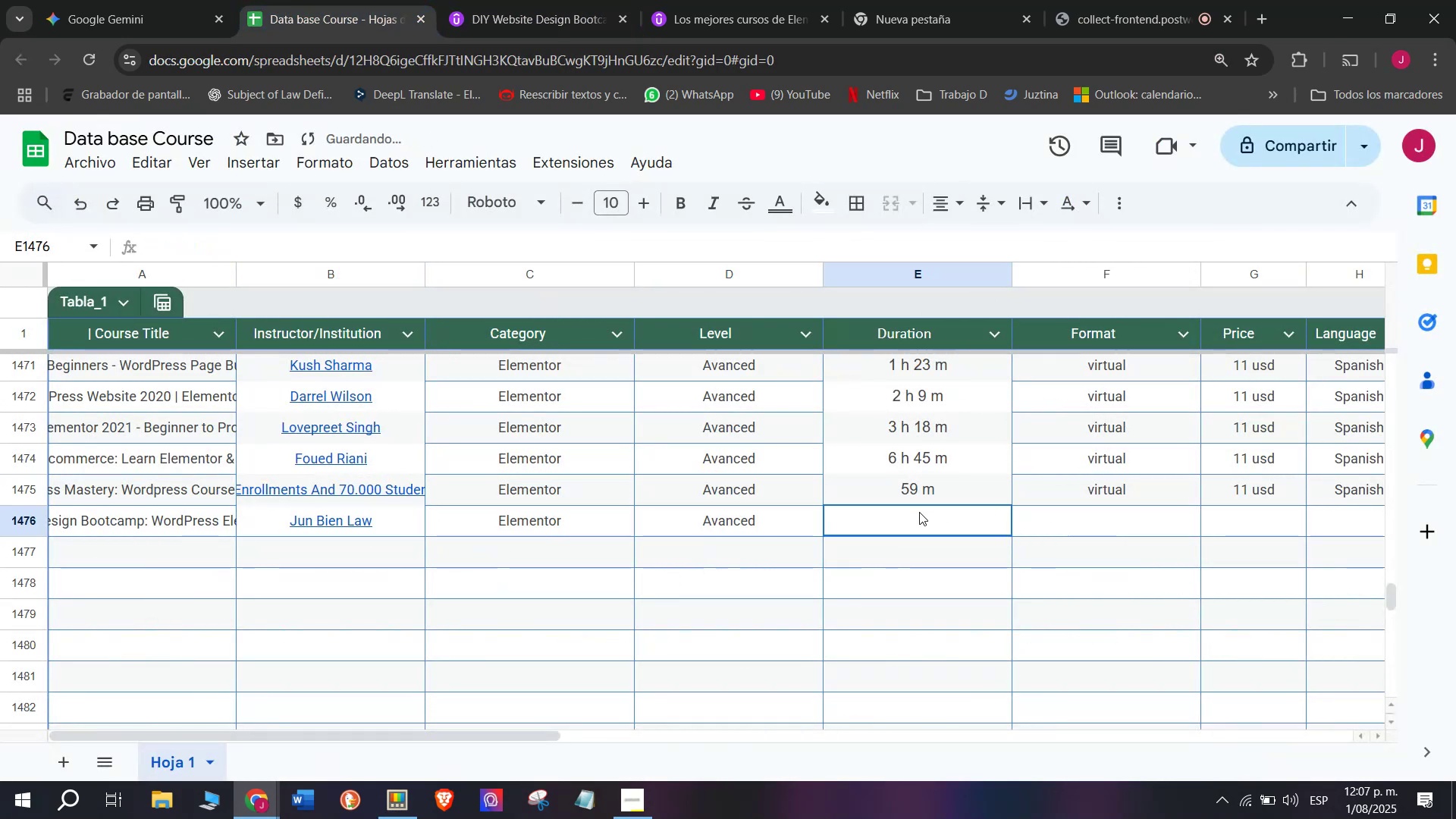 
key(Control+ControlLeft)
 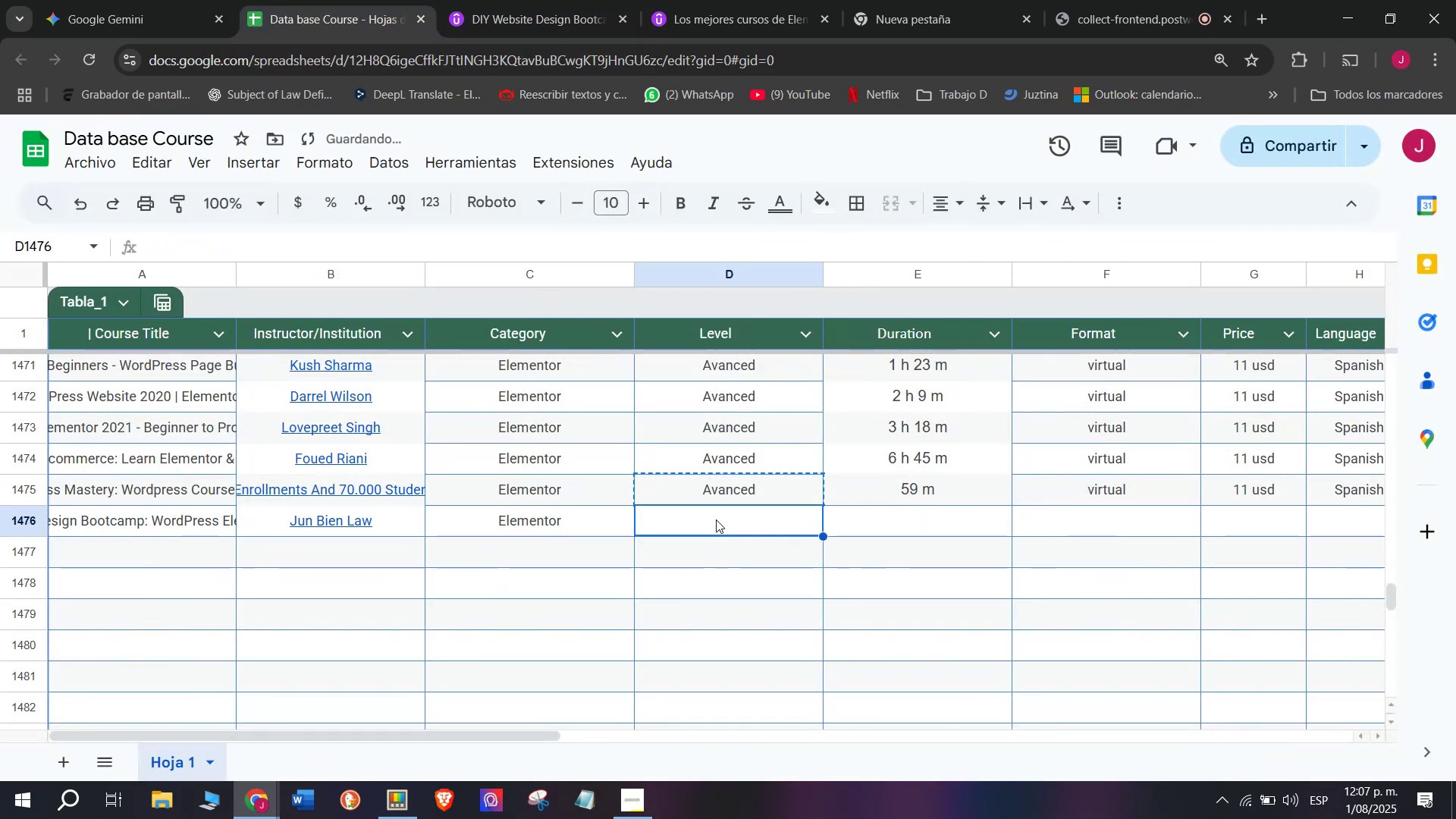 
key(Control+V)
 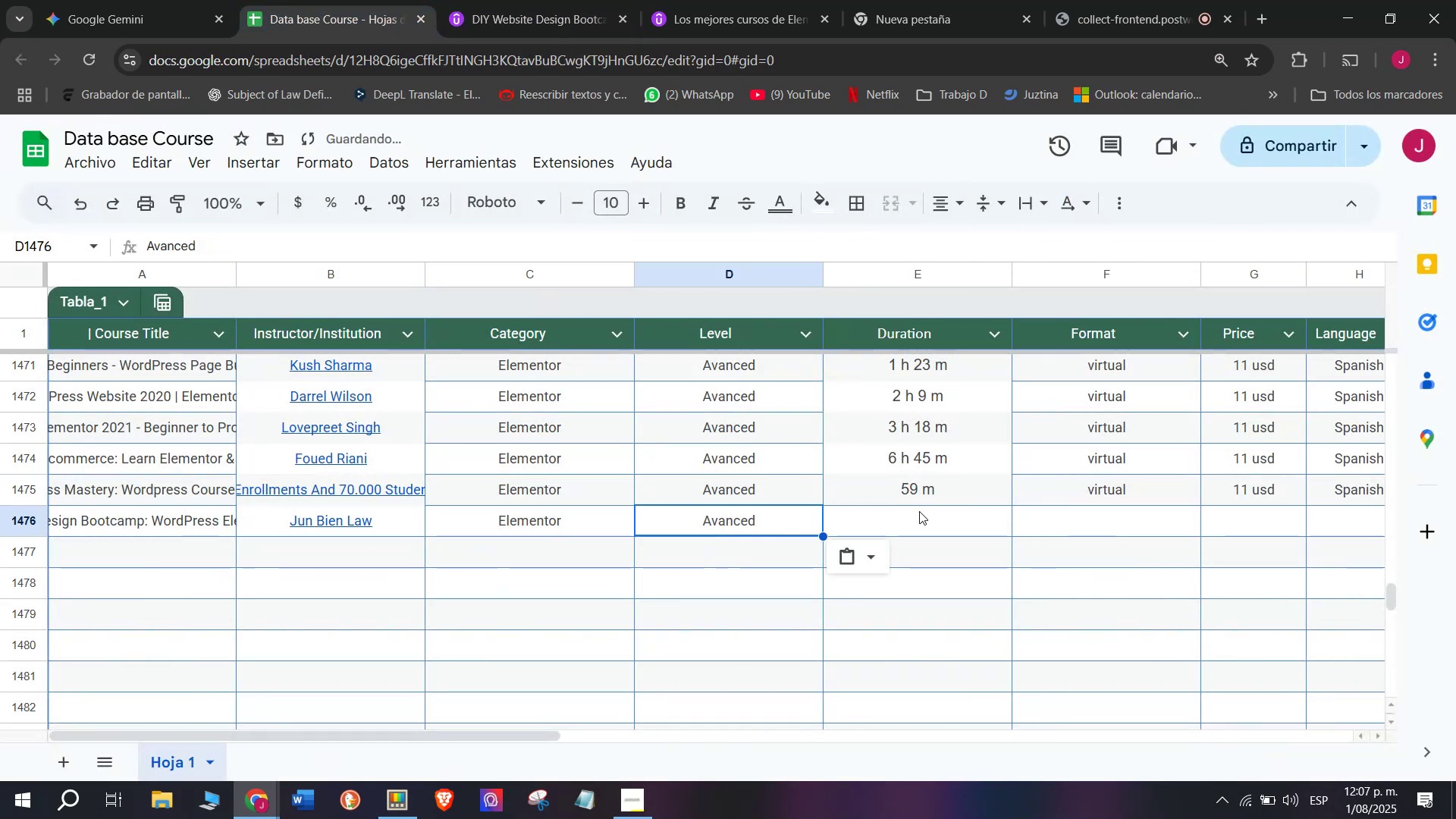 
left_click([919, 512])
 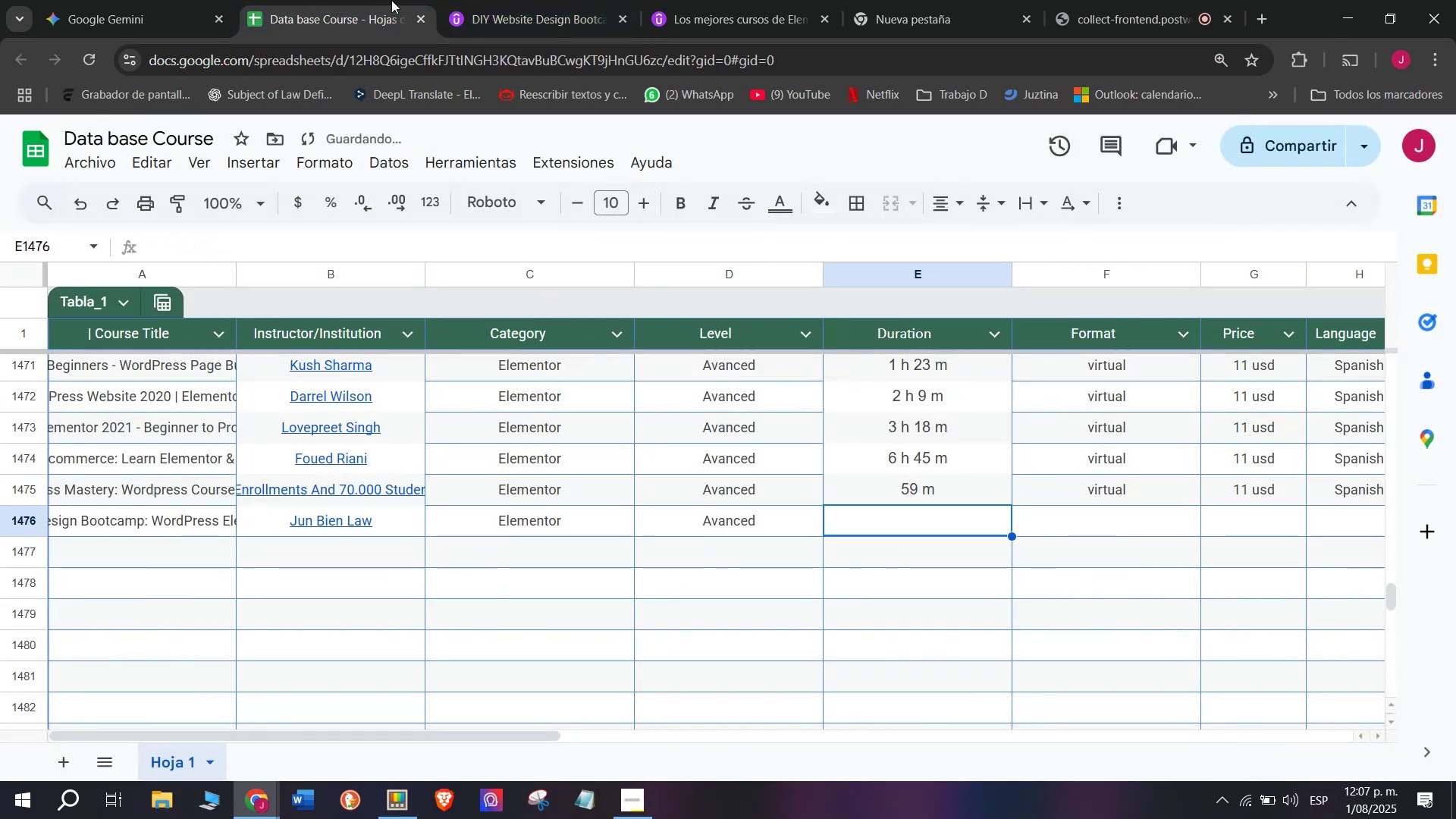 
left_click([528, 0])
 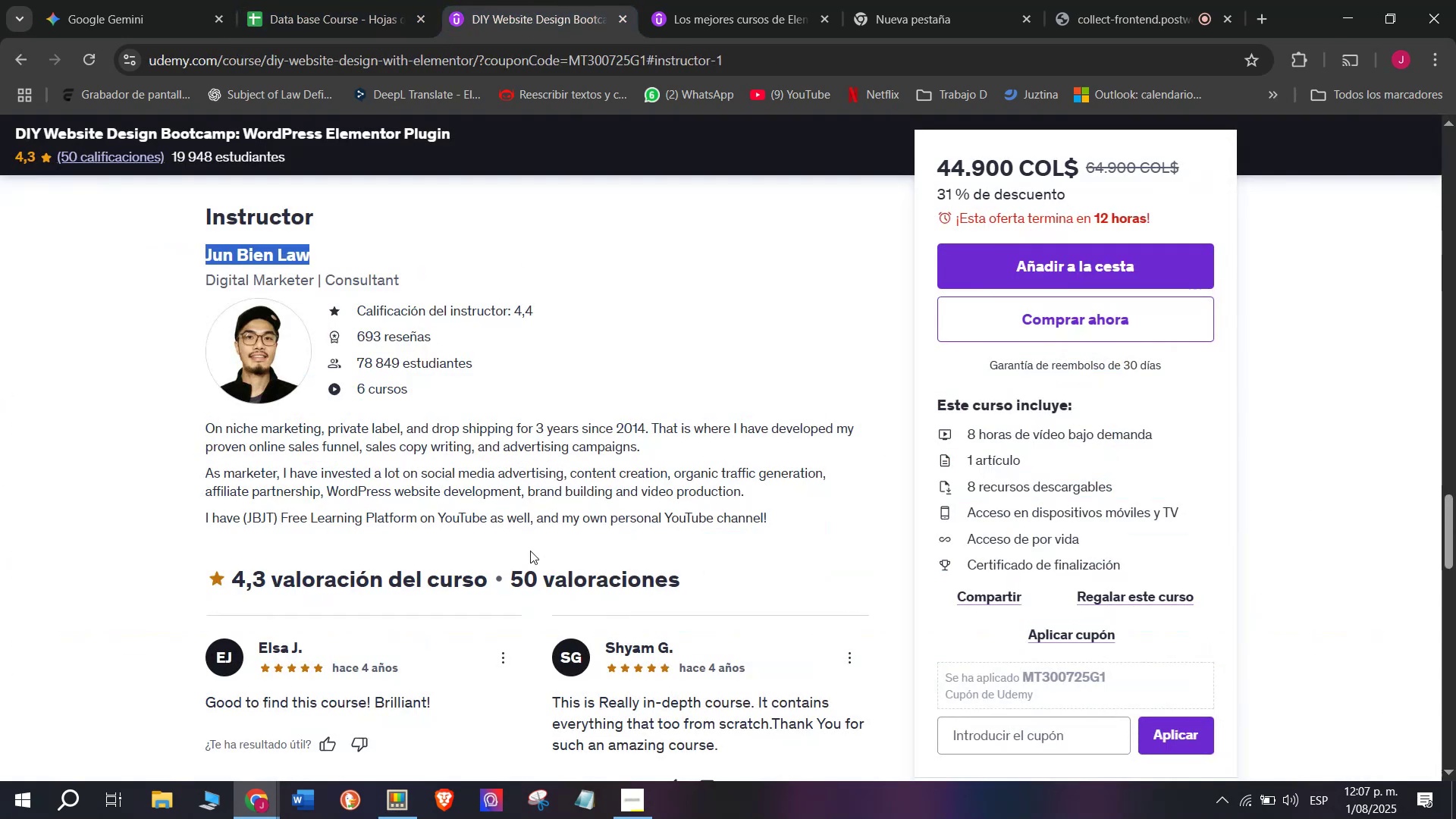 
scroll: coordinate [543, 576], scroll_direction: up, amount: 9.0
 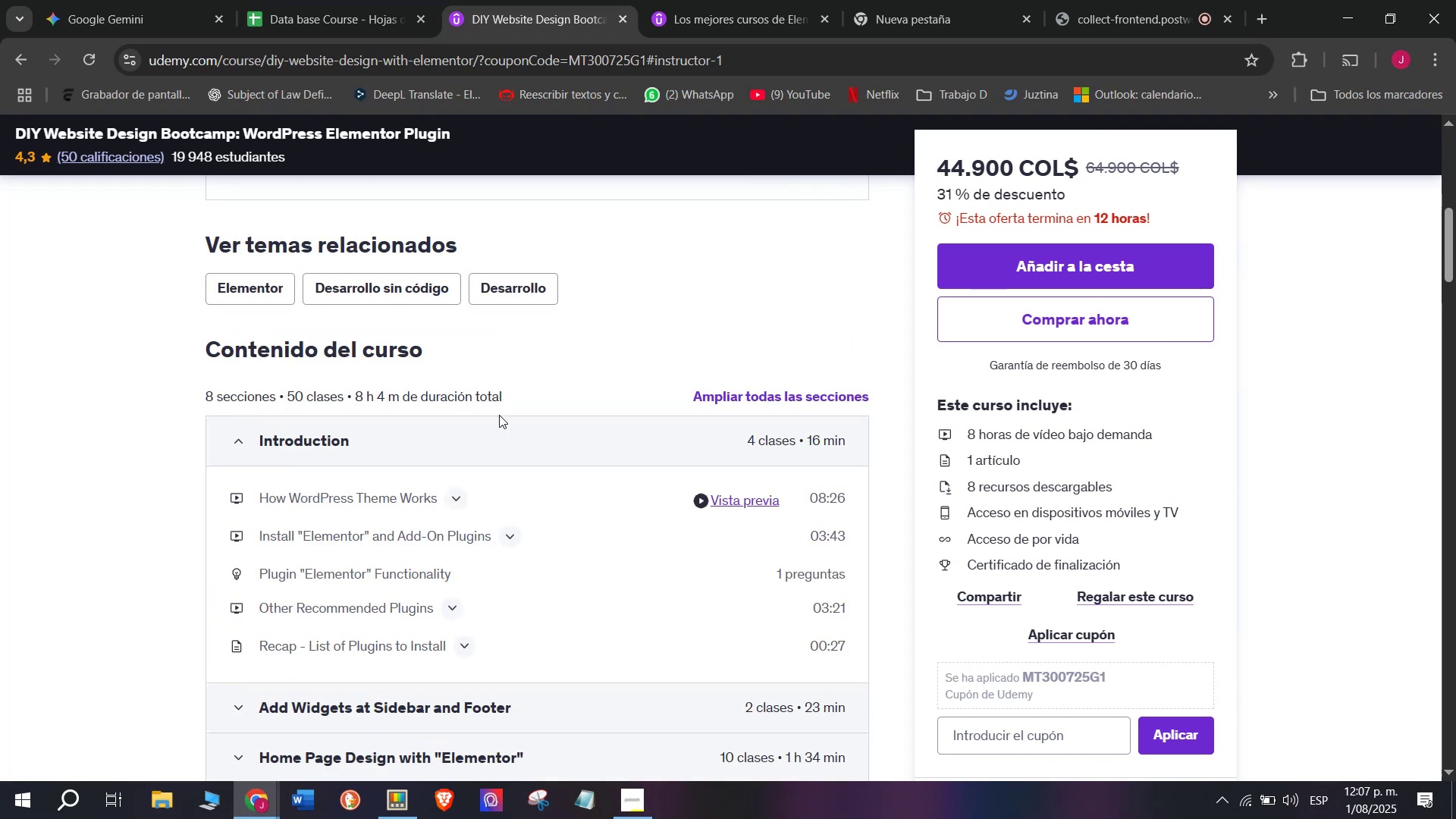 
left_click([348, 0])
 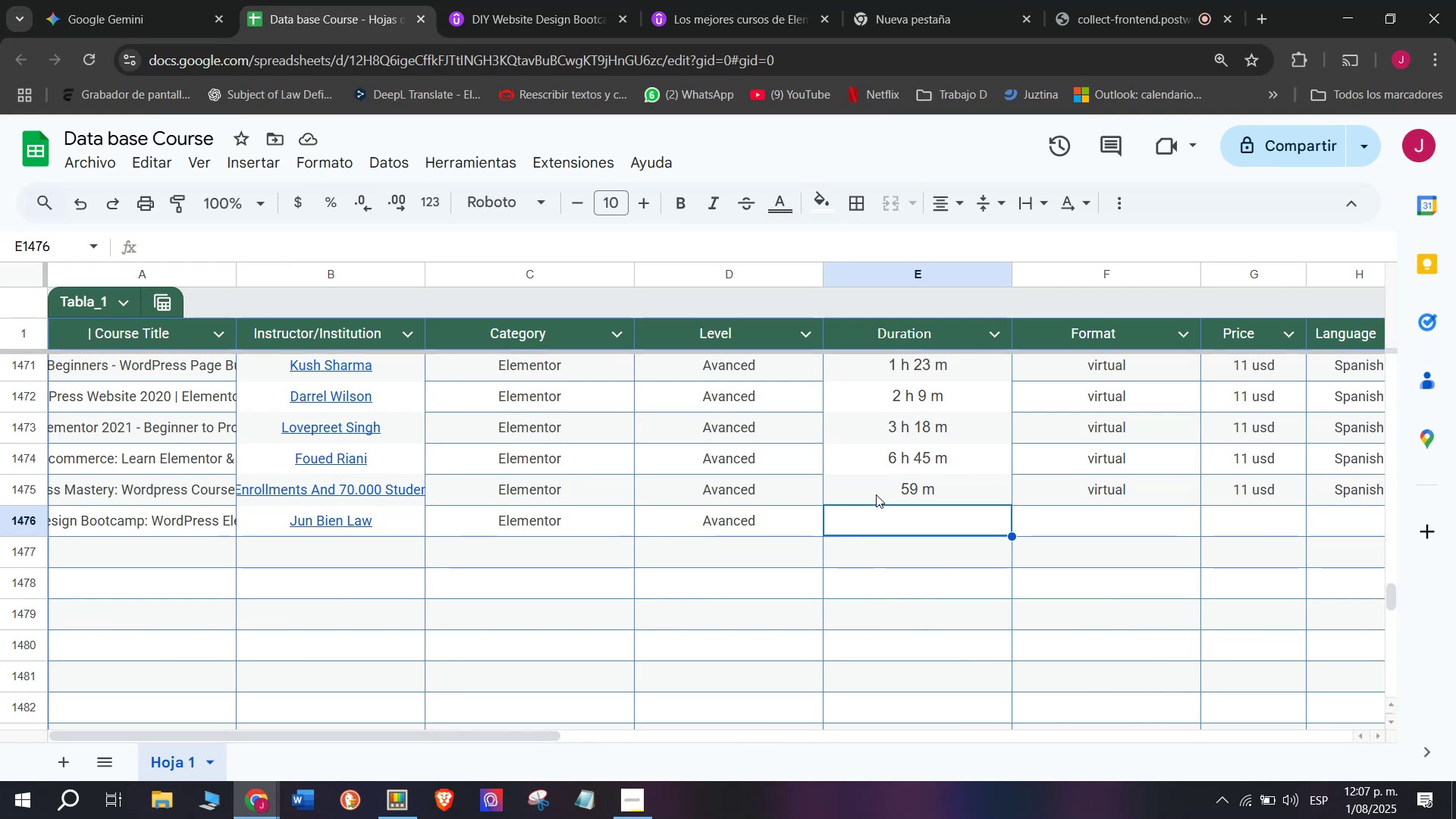 
wait(20.71)
 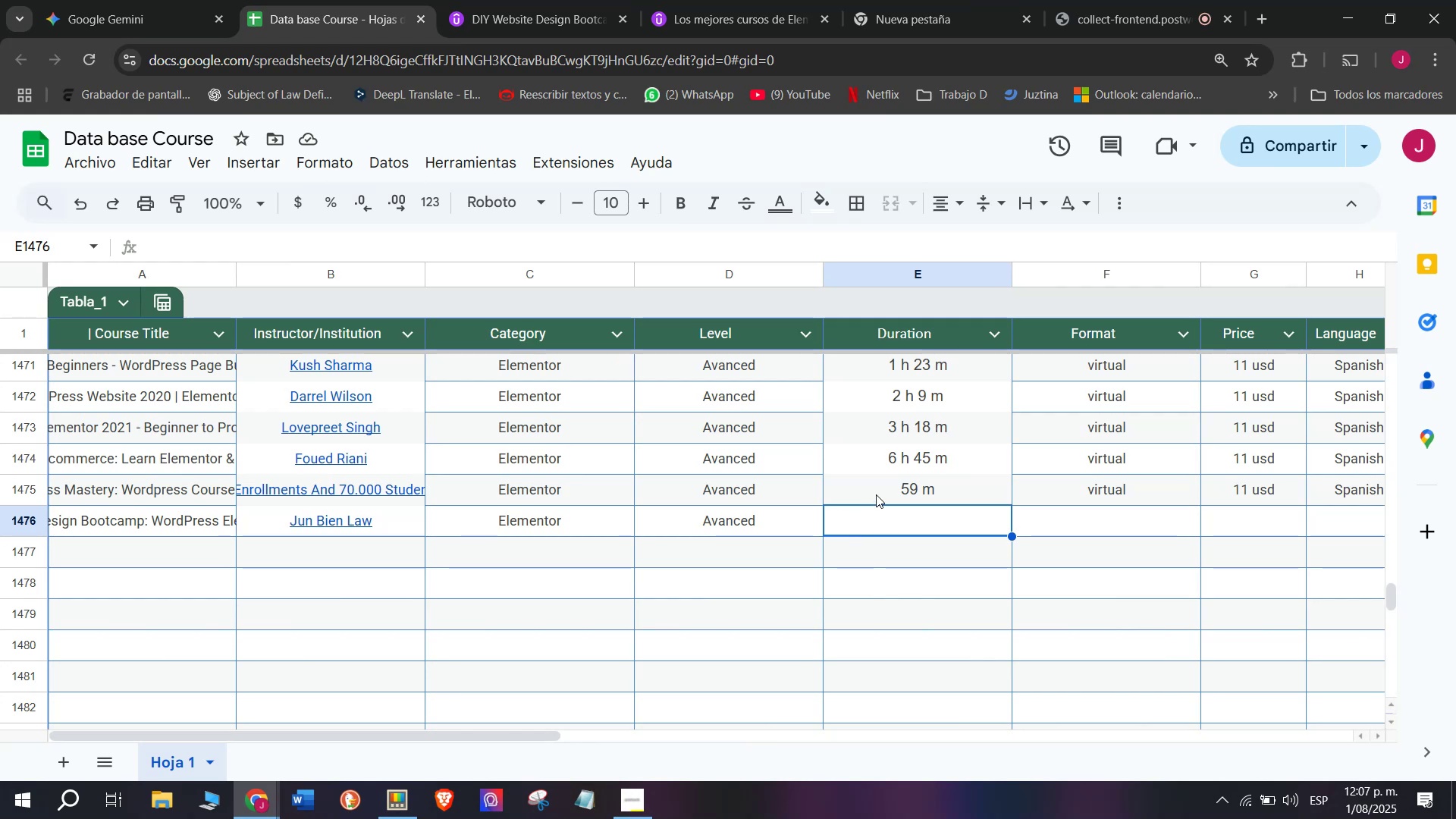 
left_click_drag(start_coordinate=[401, 394], to_coordinate=[353, 392])
 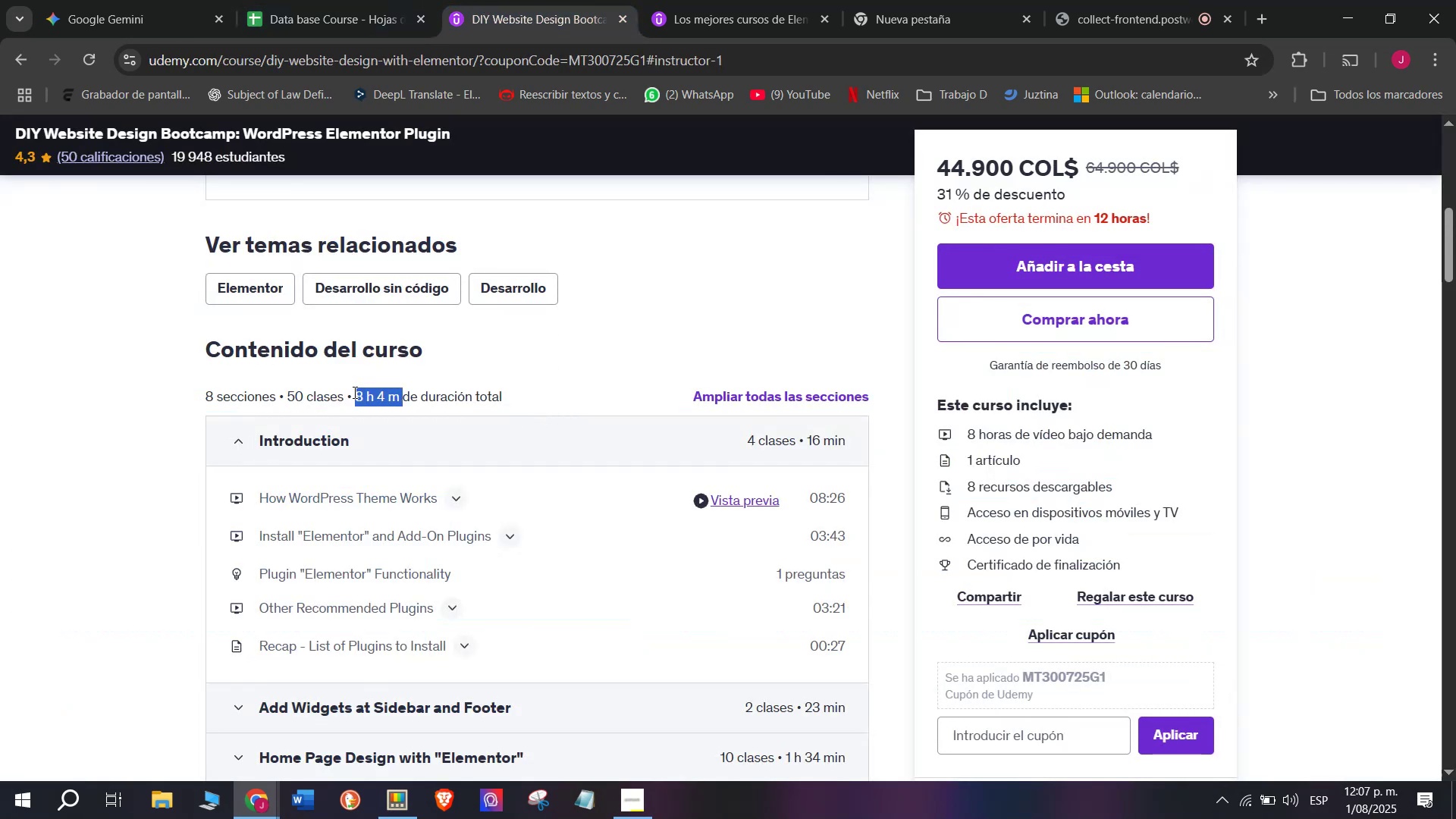 
key(Control+ControlLeft)
 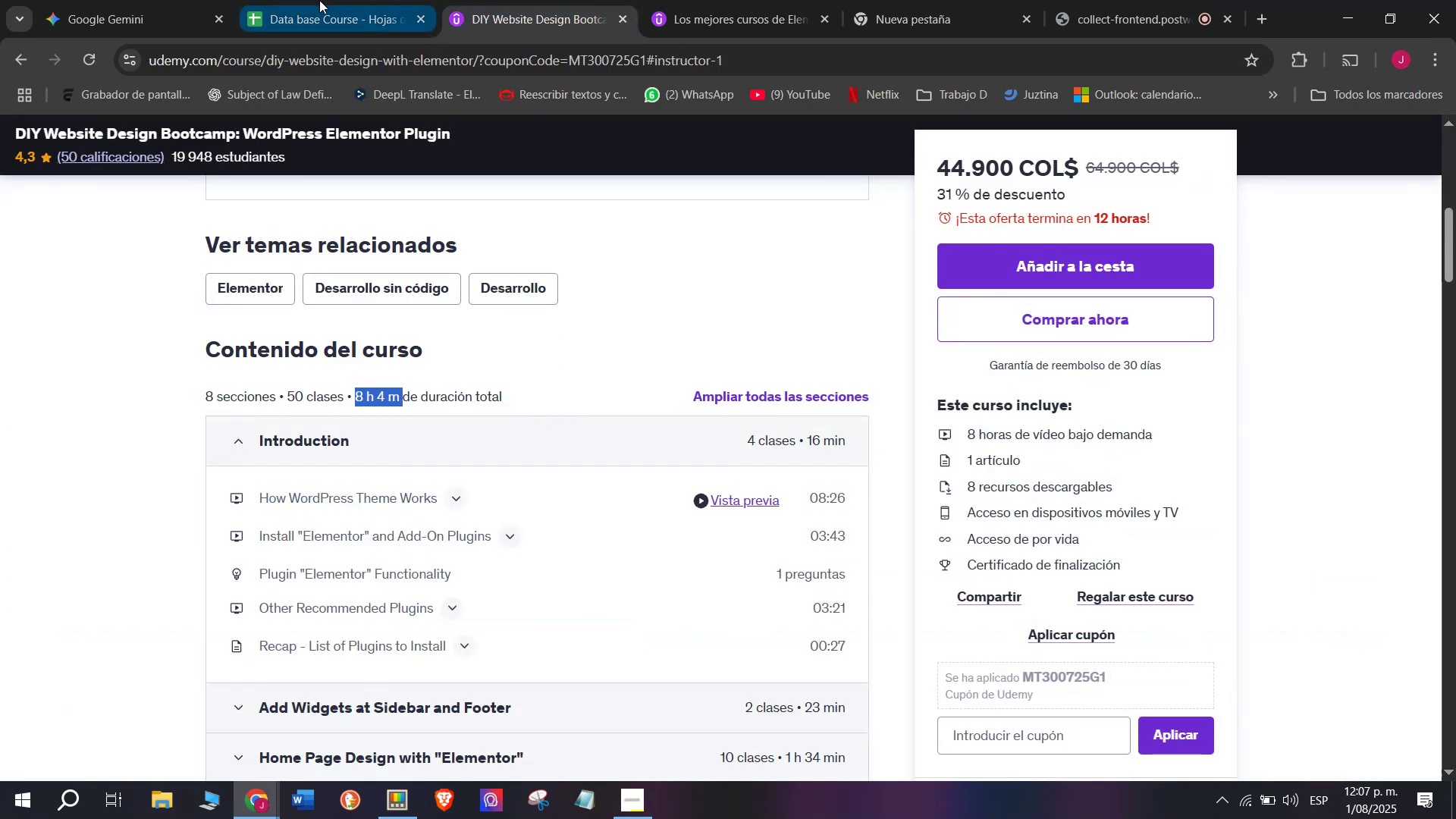 
key(Break)
 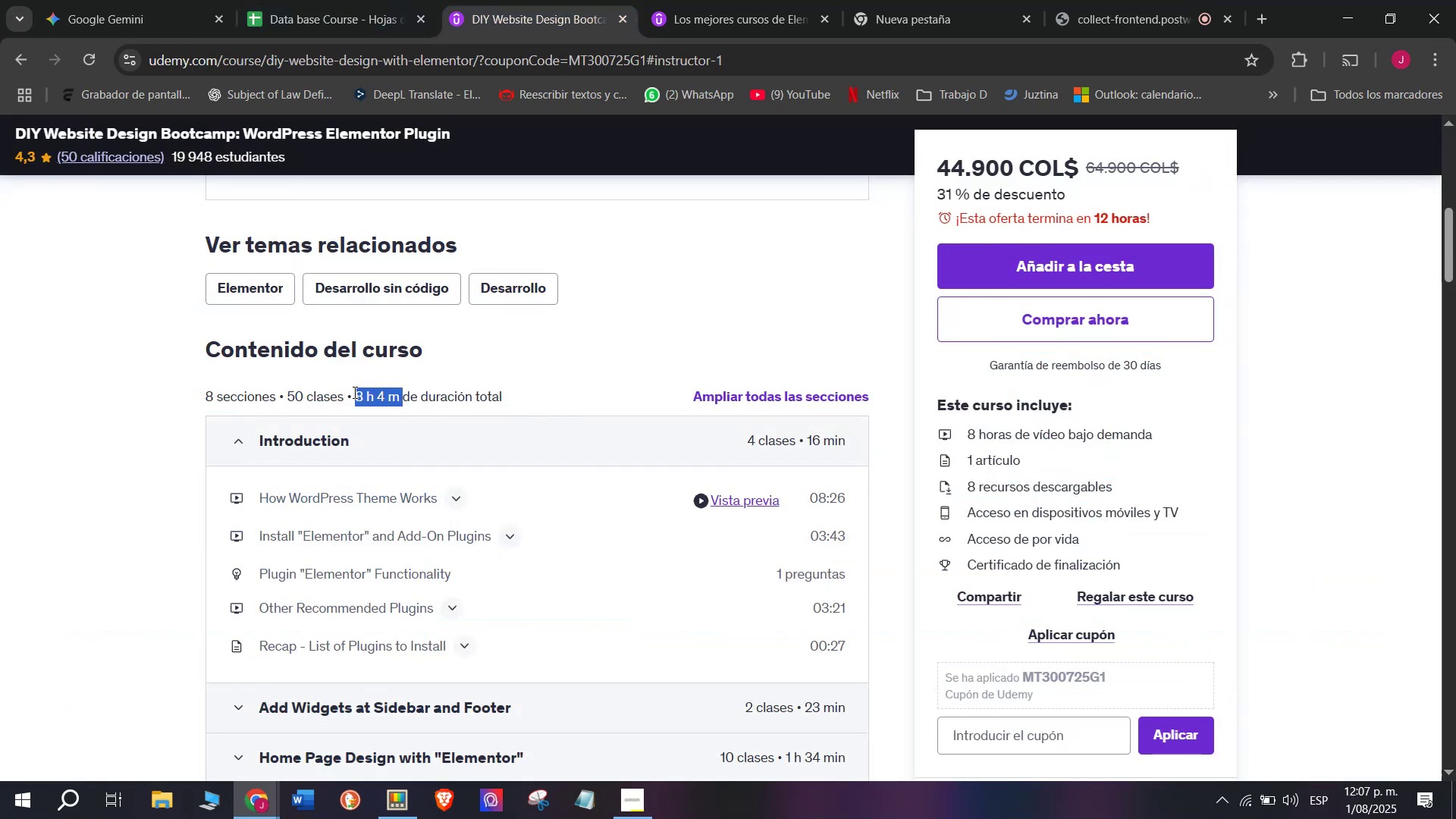 
key(Control+C)
 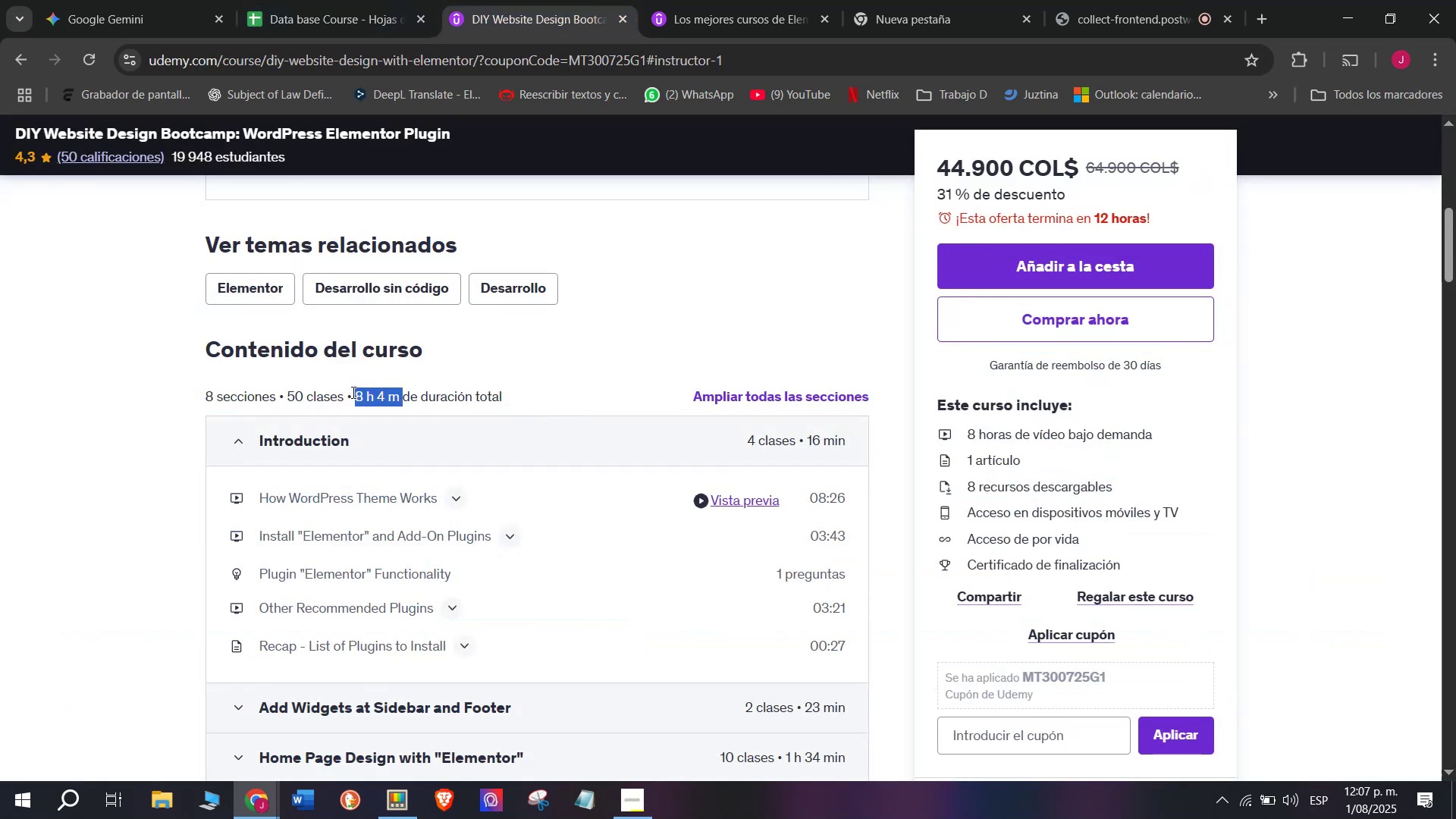 
key(Control+ControlLeft)
 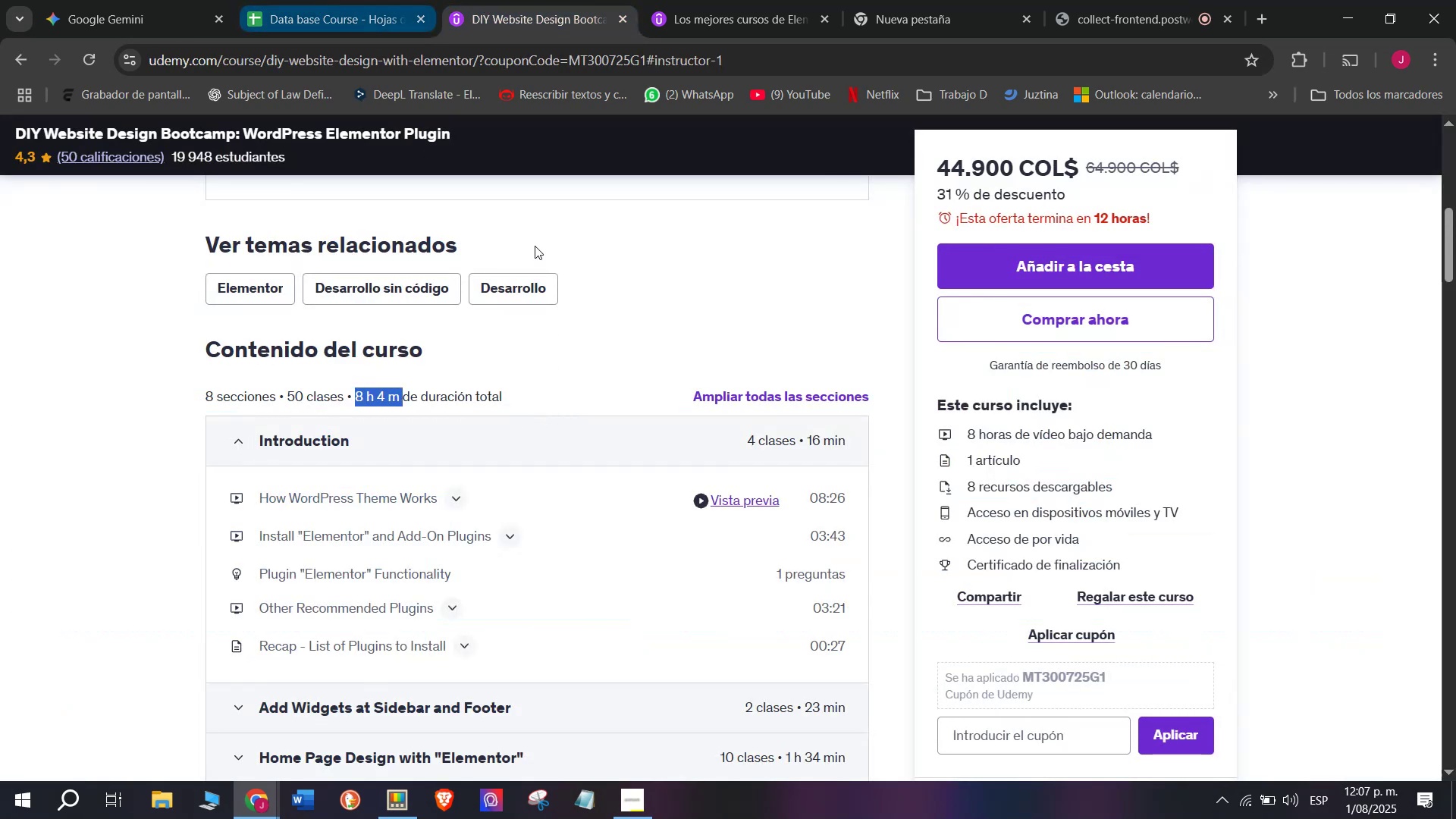 
key(Break)
 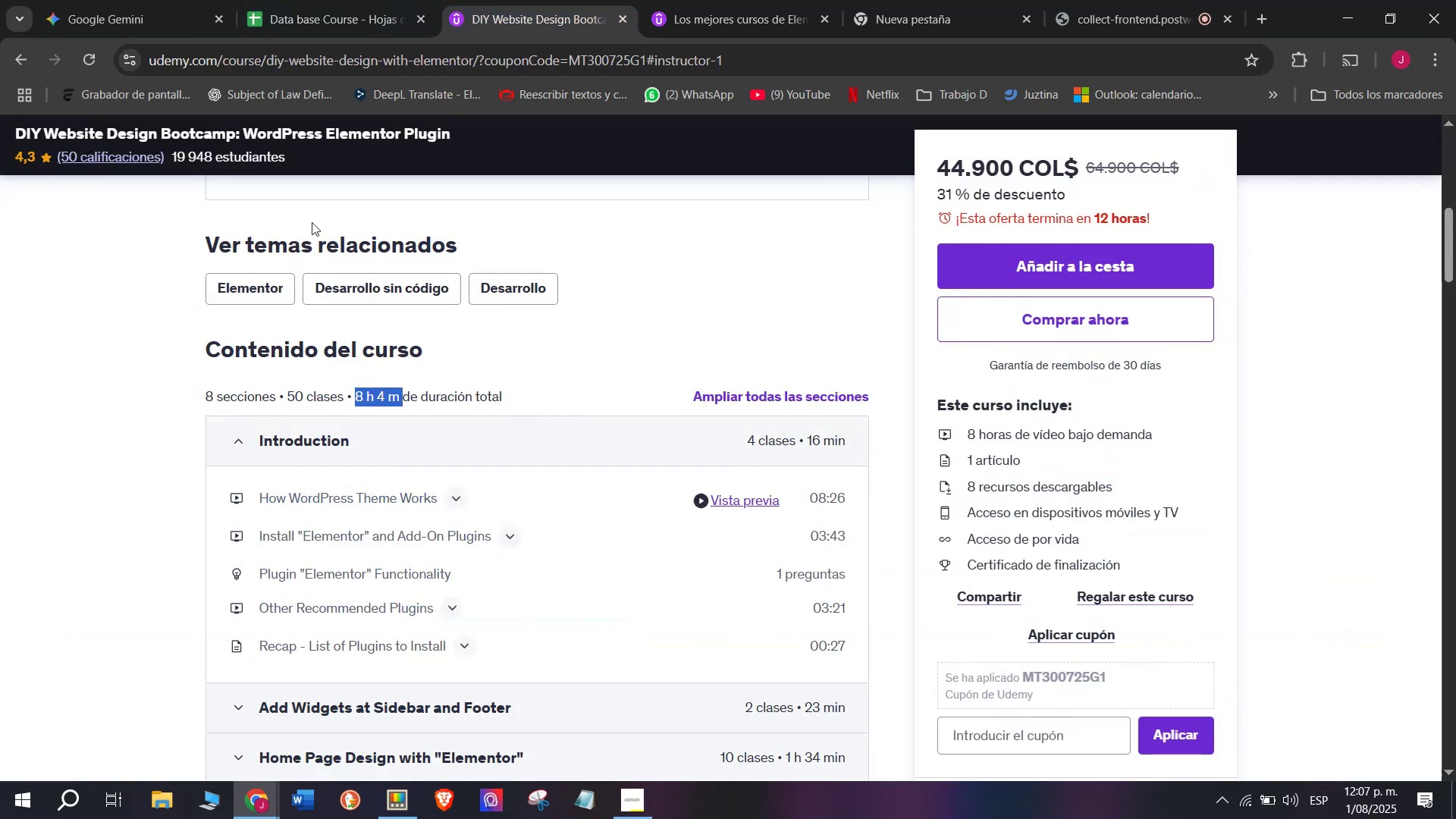 
key(Control+C)
 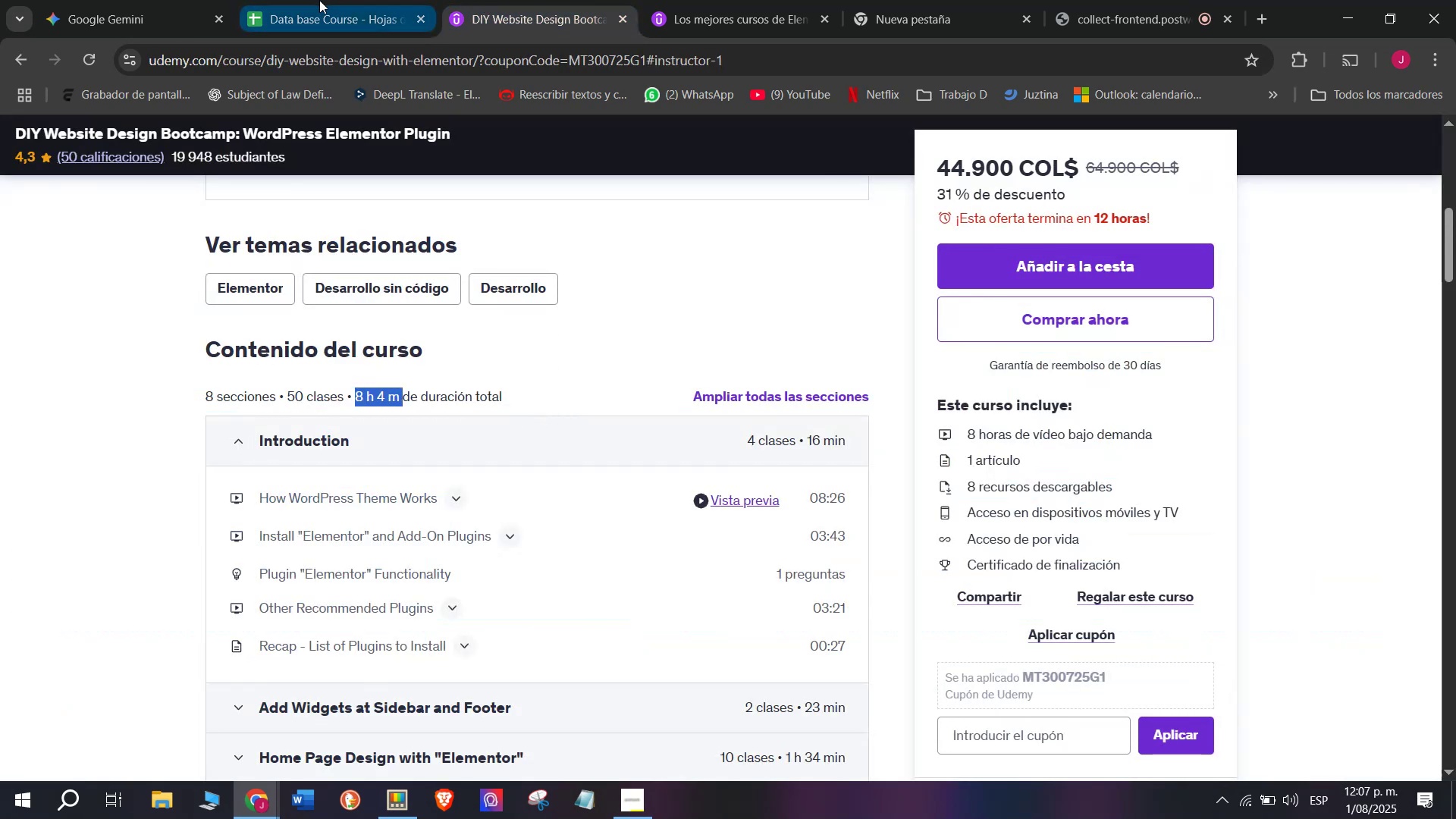 
left_click([319, 0])
 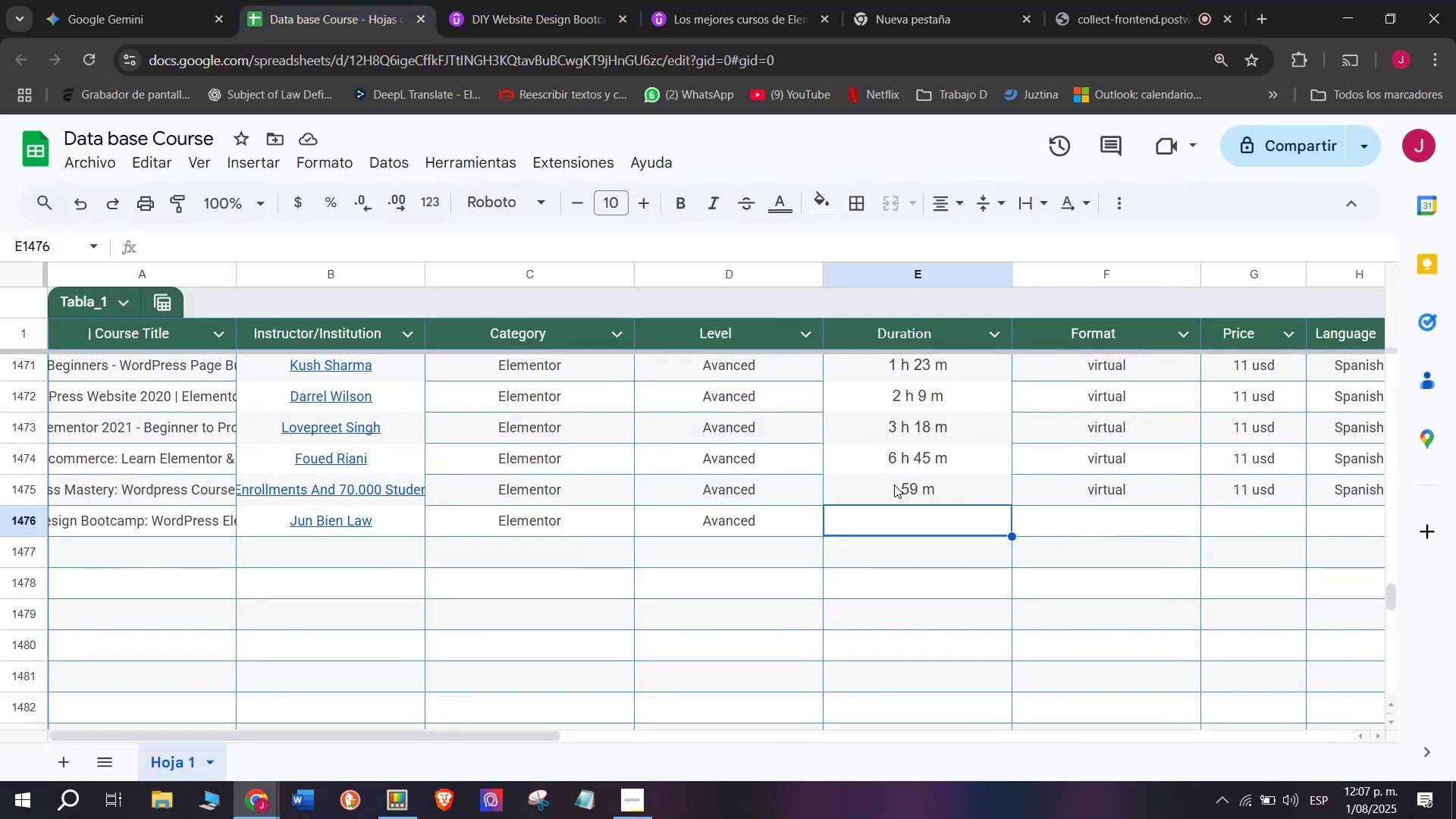 
key(Z)
 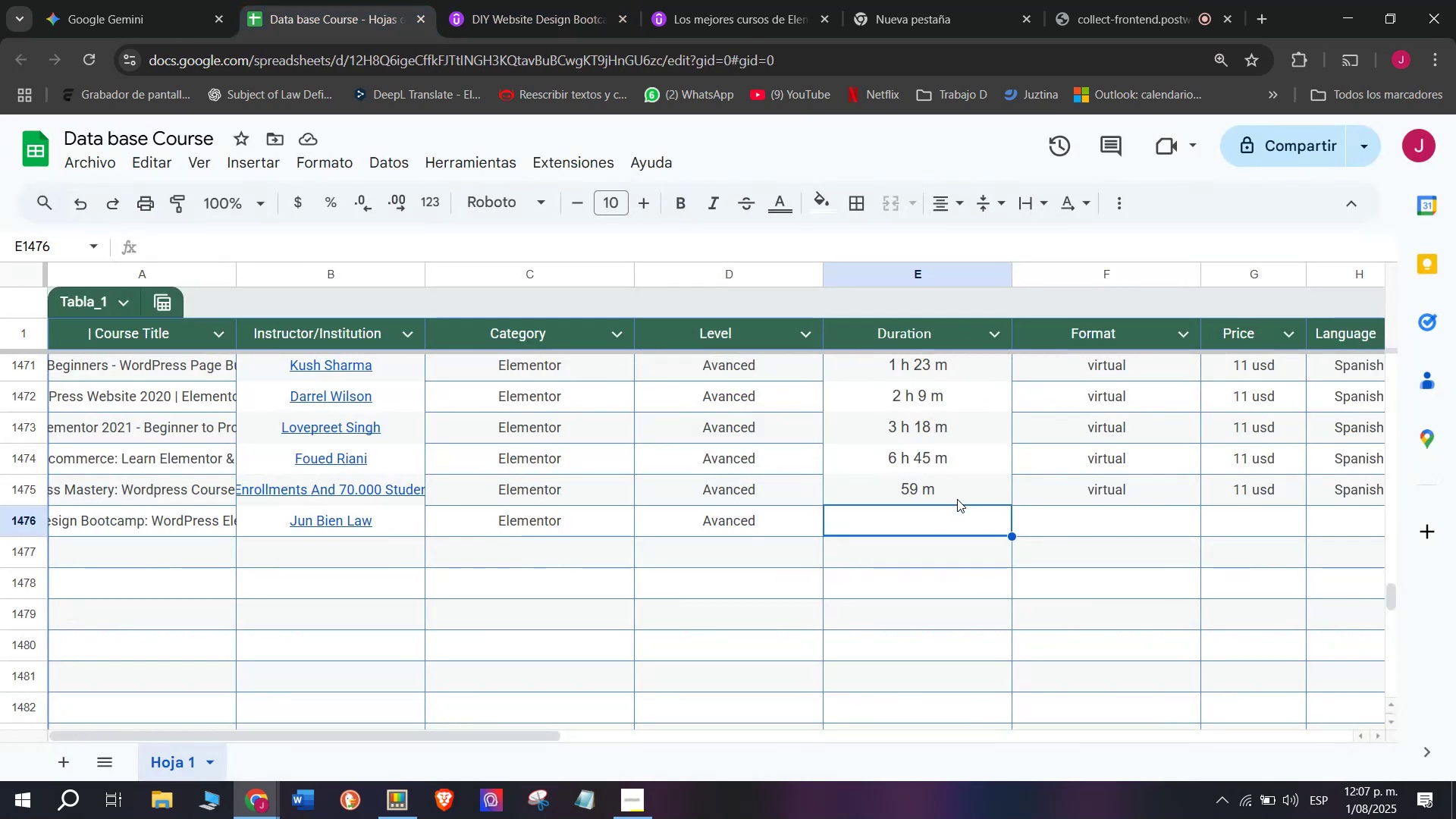 
key(Control+ControlLeft)
 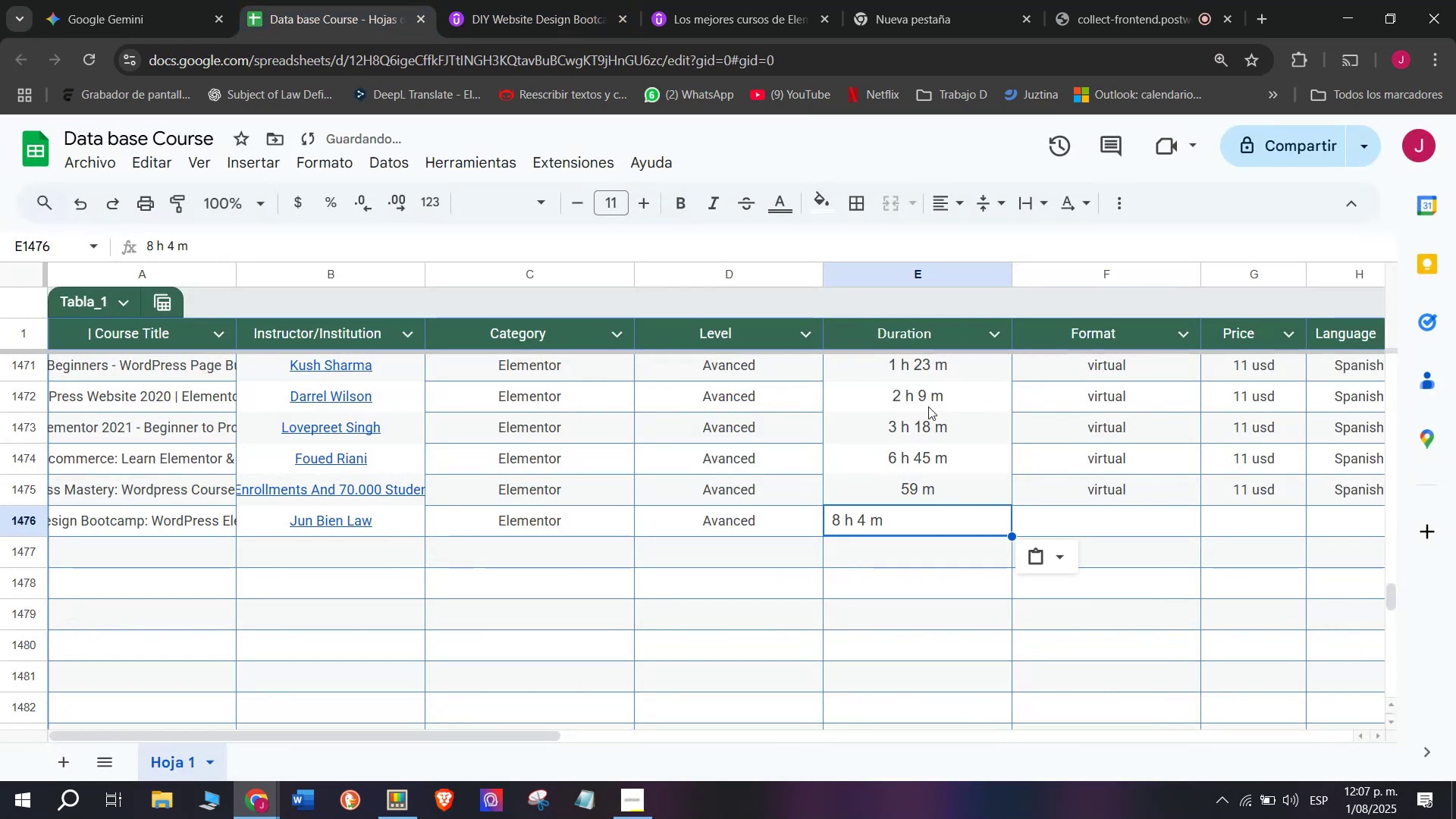 
key(Control+V)
 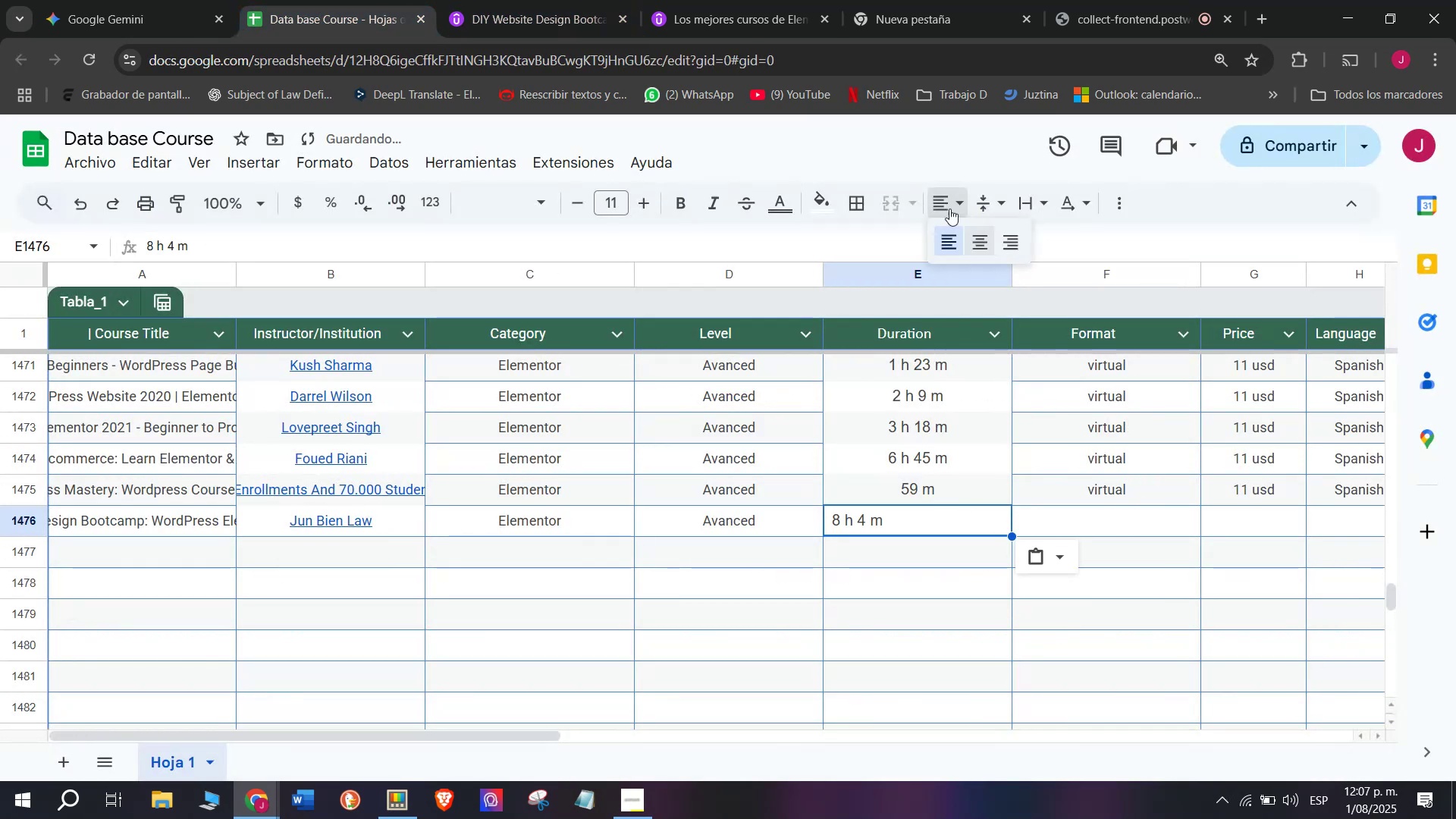 
double_click([976, 233])
 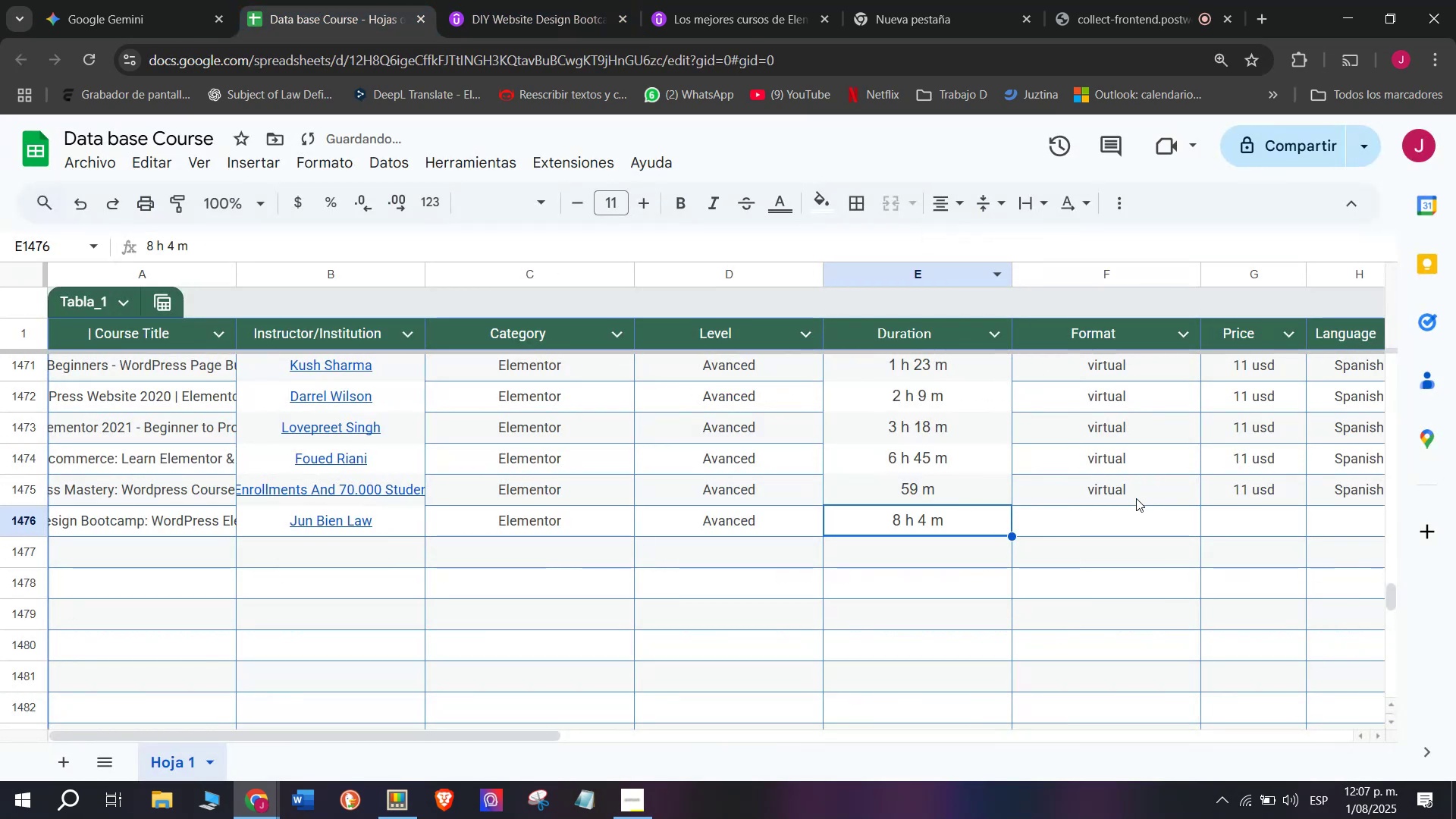 
left_click([1136, 498])
 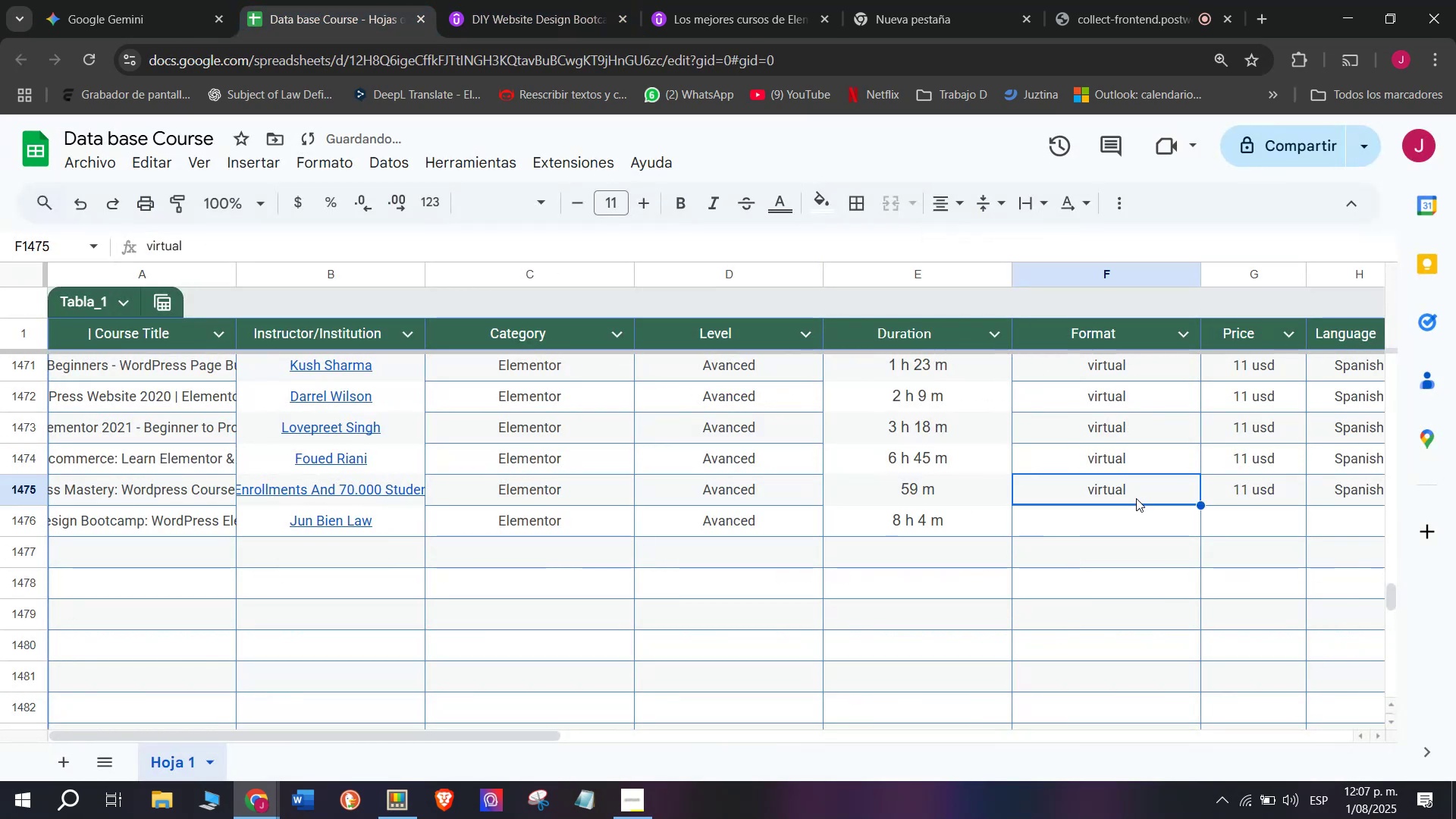 
key(Break)
 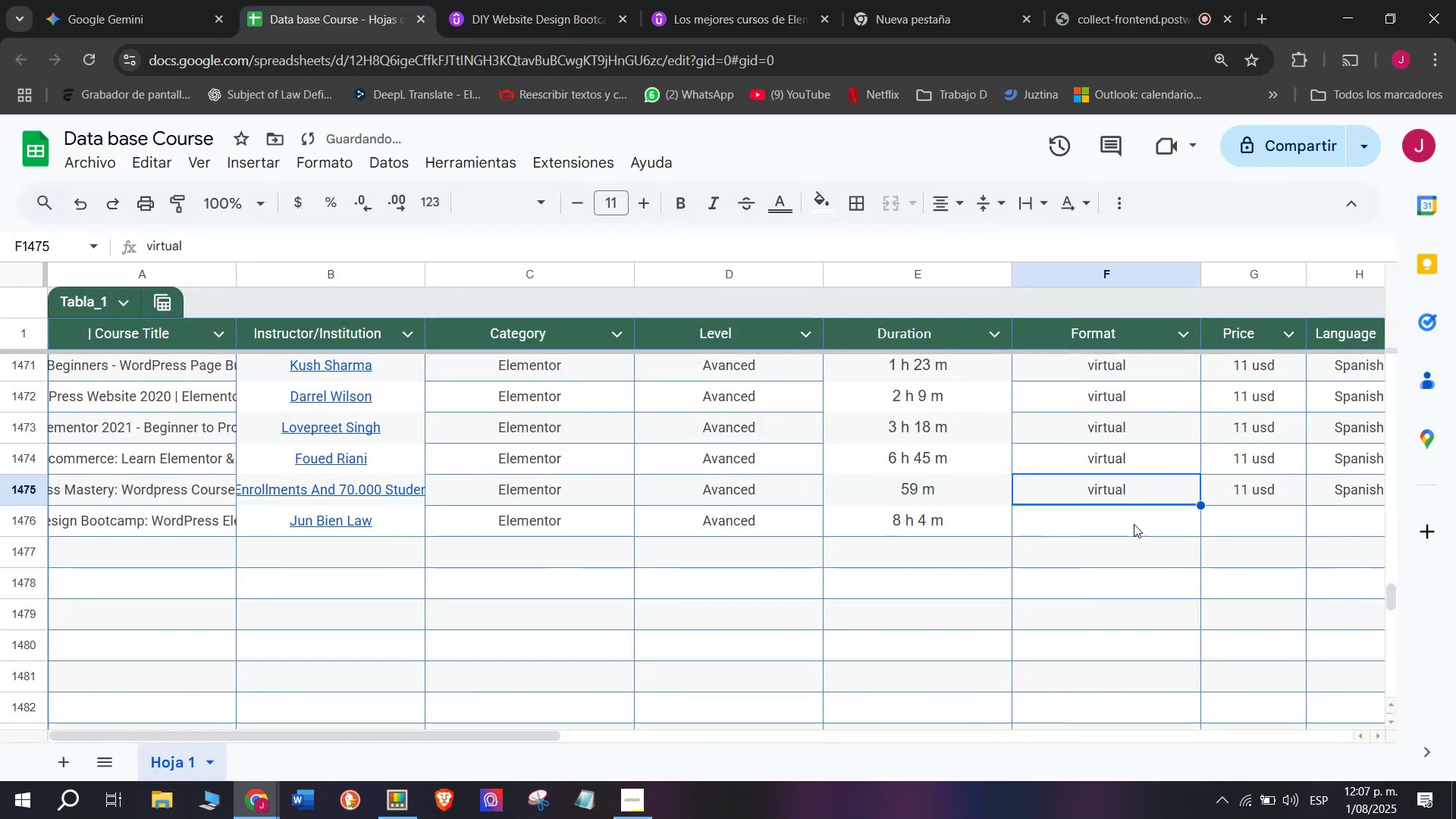 
key(Control+ControlLeft)
 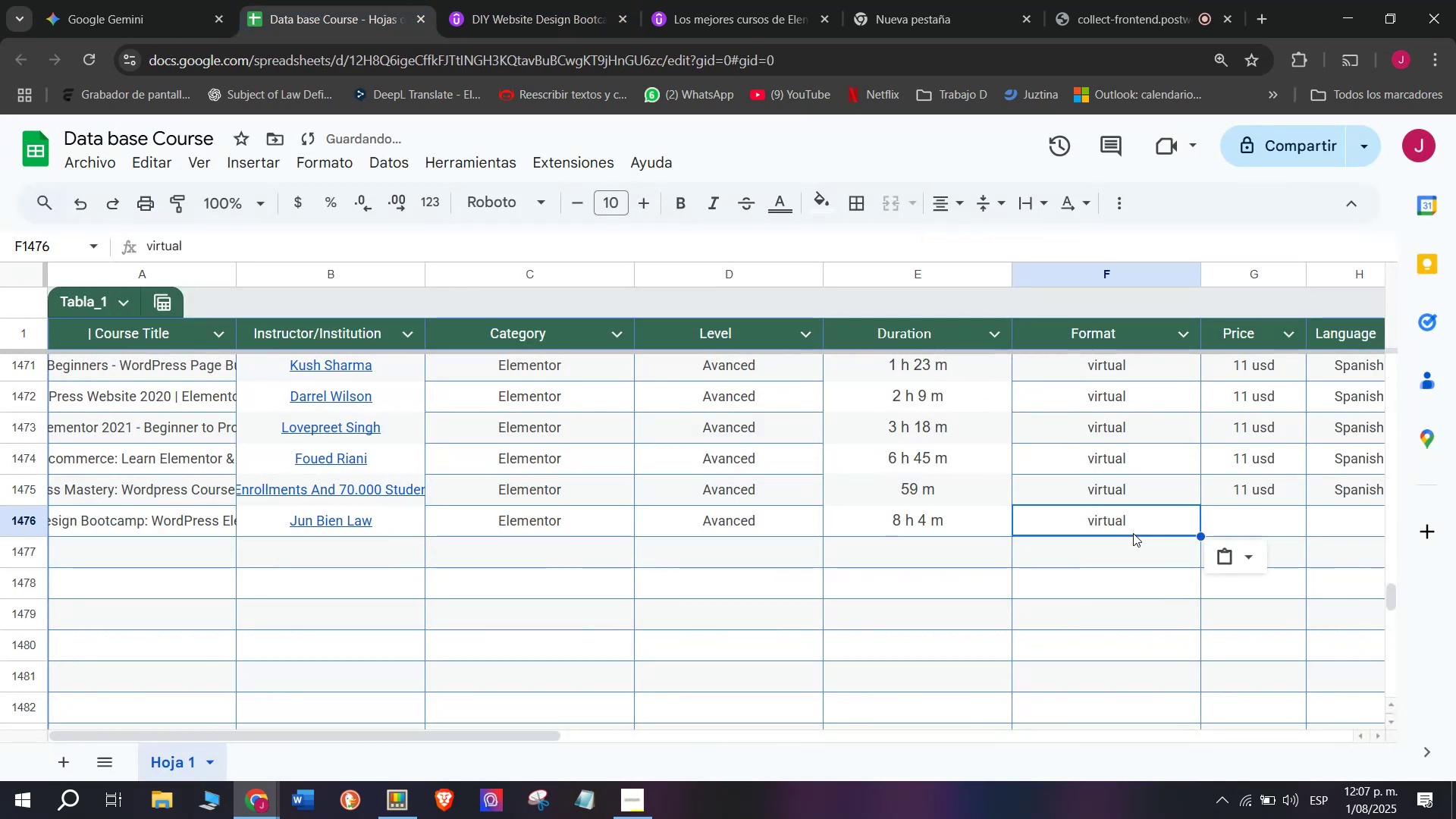 
key(Control+C)
 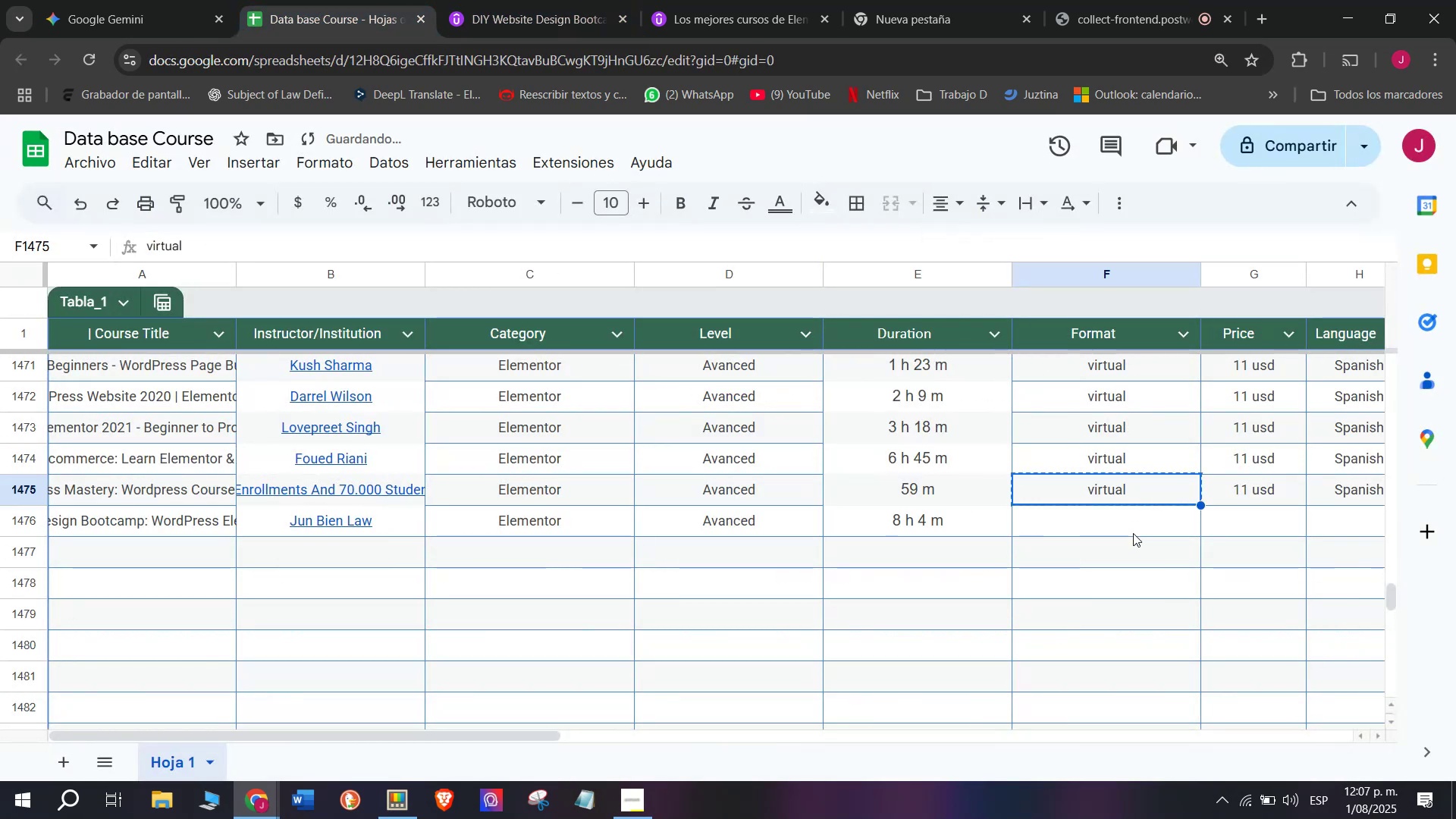 
double_click([1133, 533])
 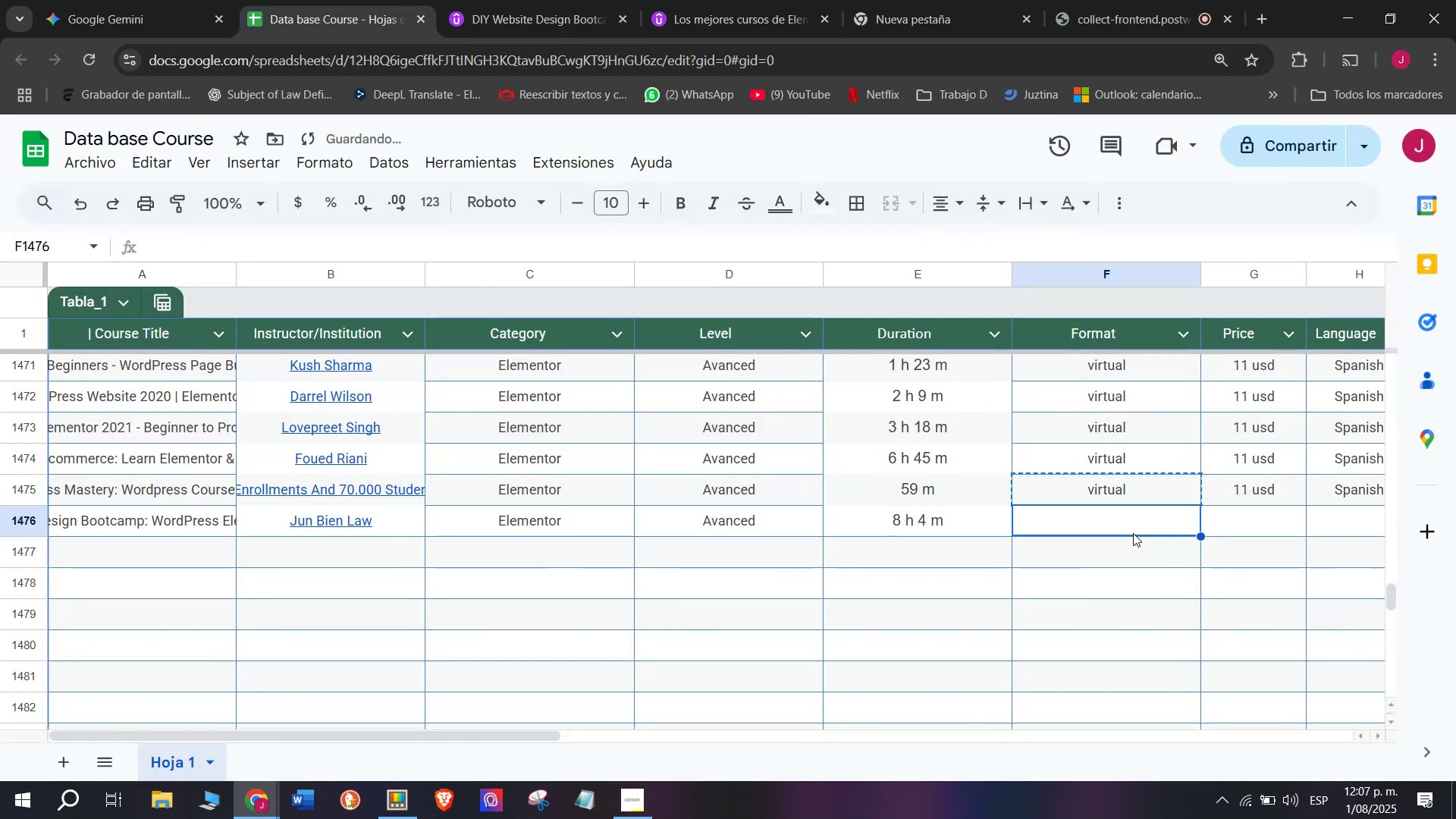 
key(Control+ControlLeft)
 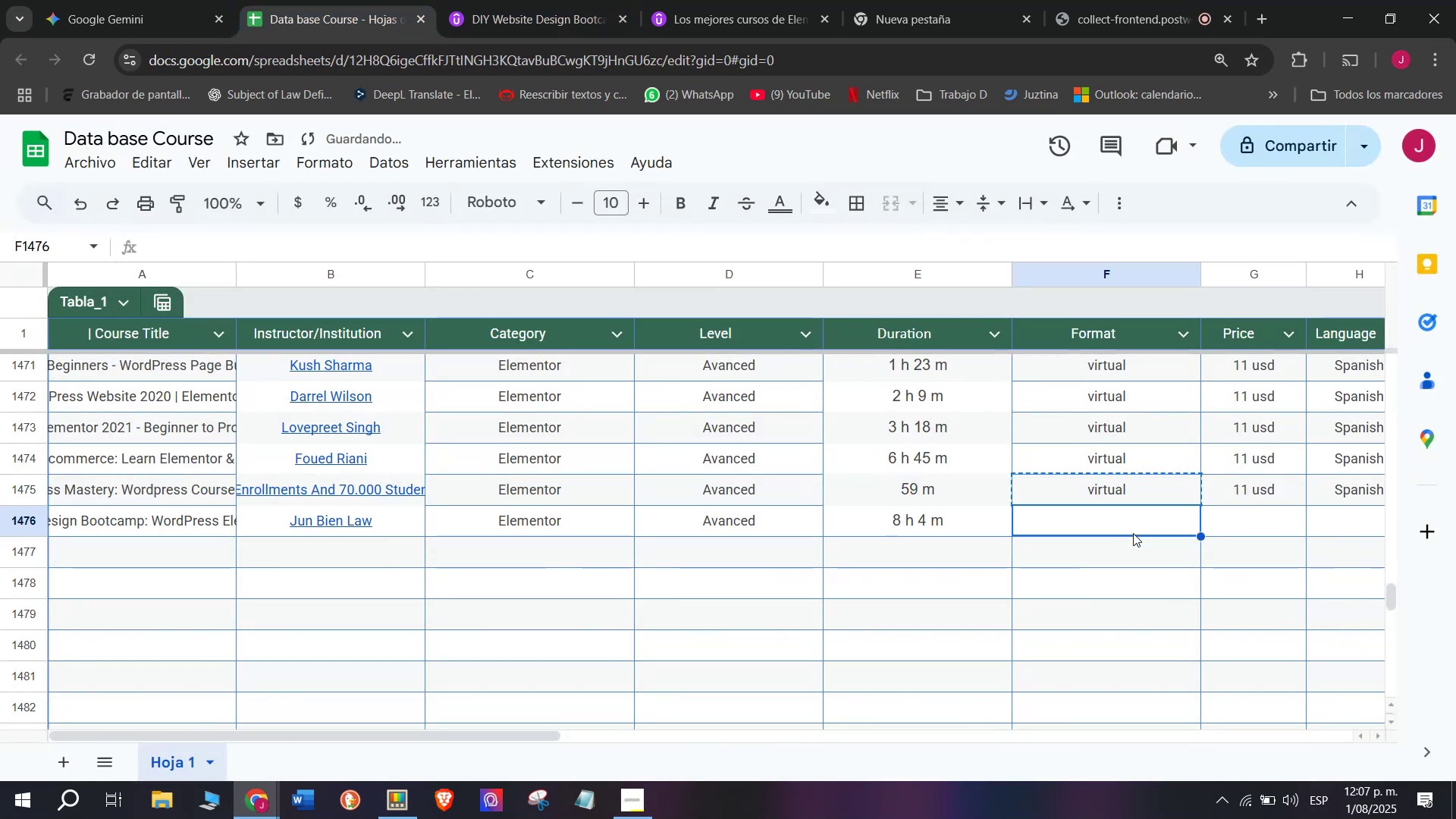 
key(Z)
 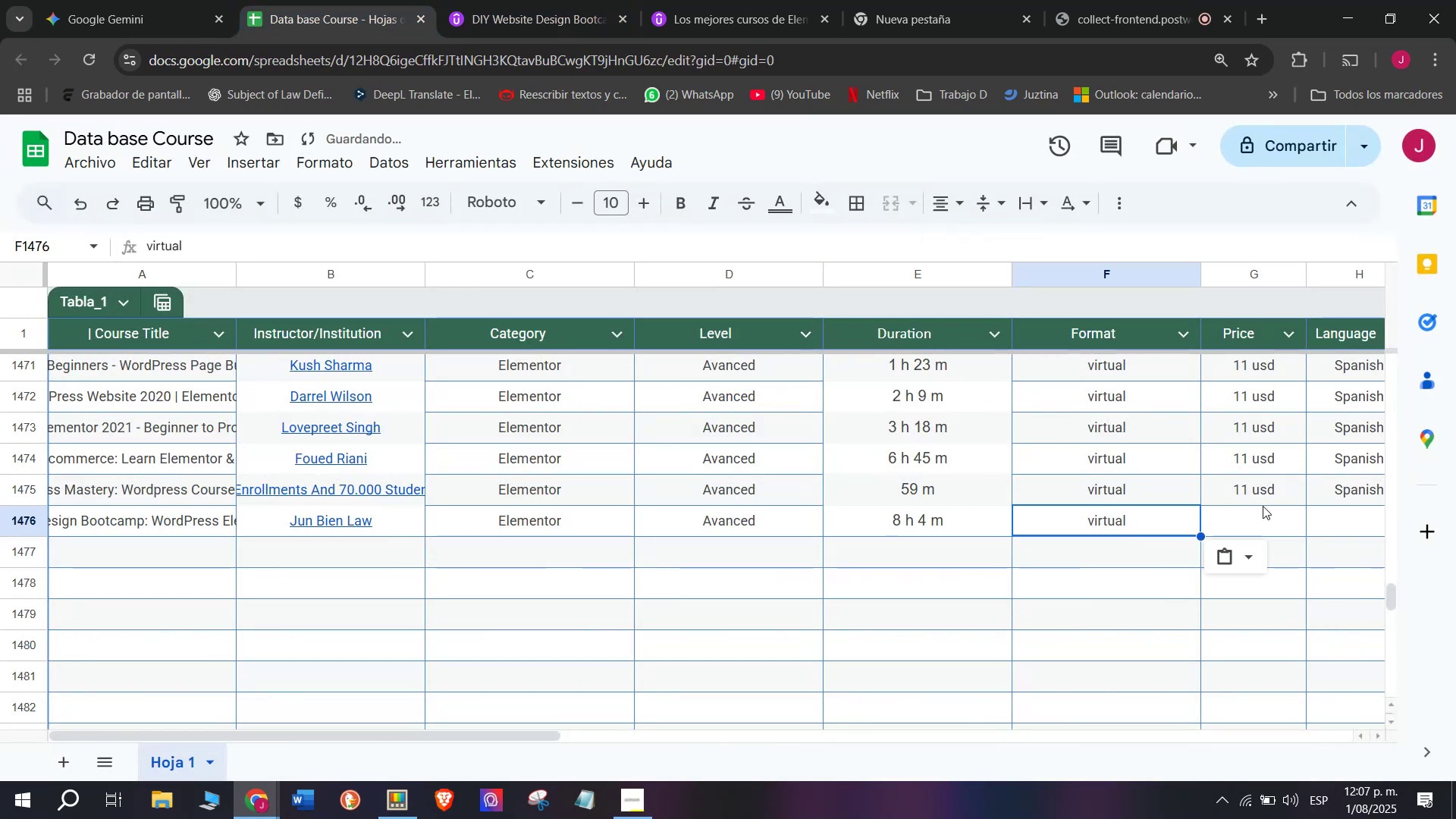 
key(Control+V)
 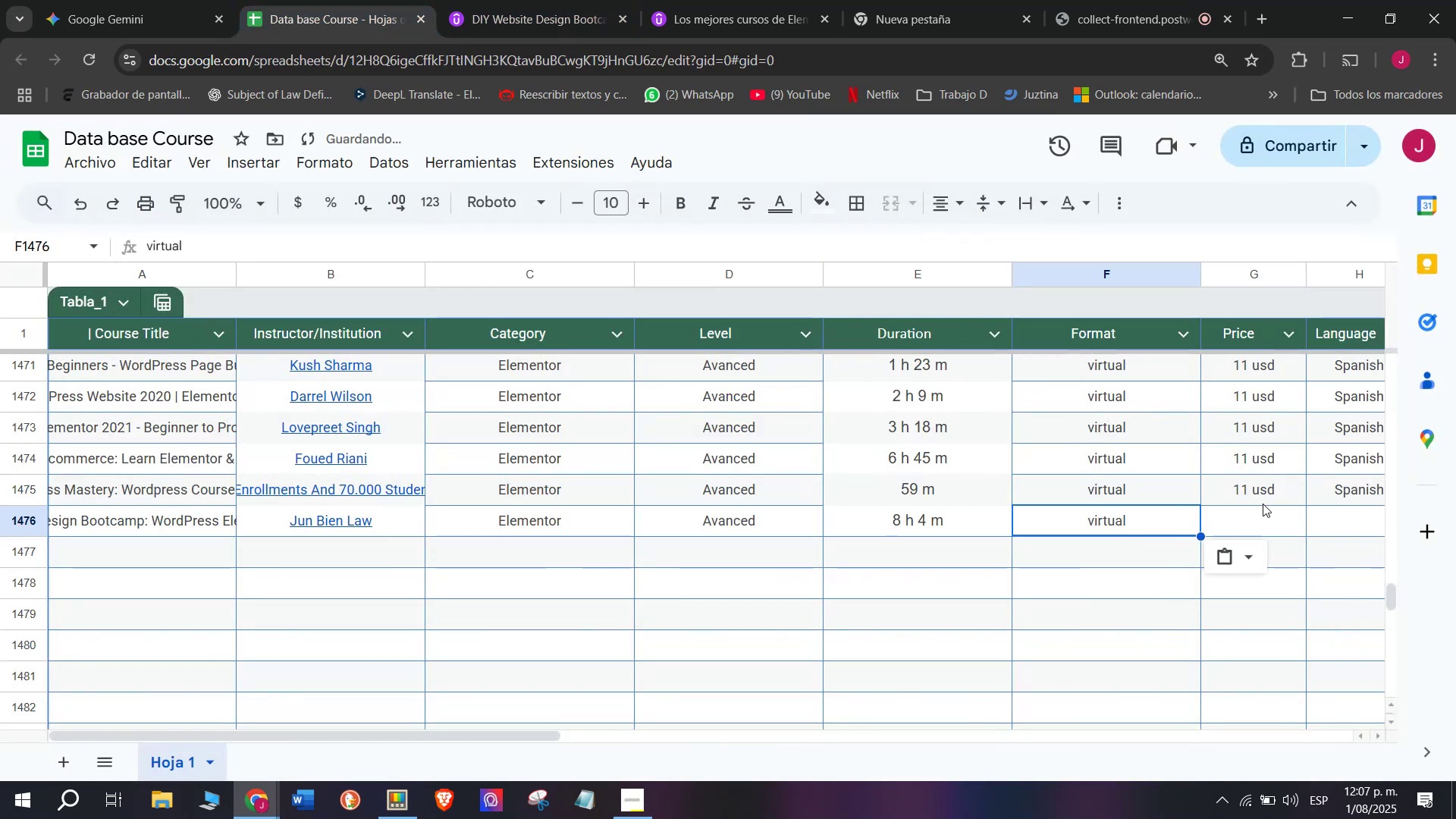 
left_click([1260, 483])
 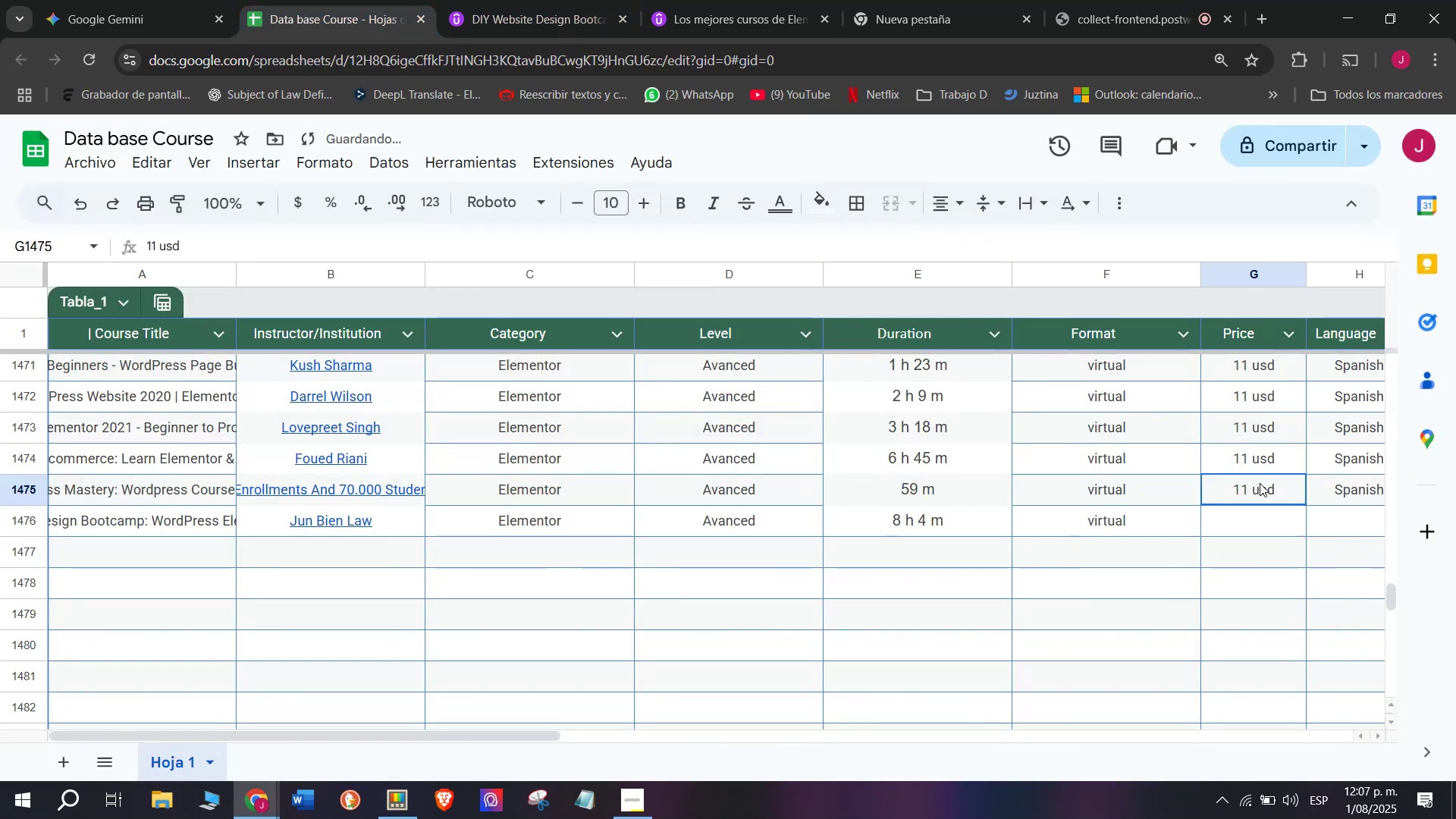 
key(Break)
 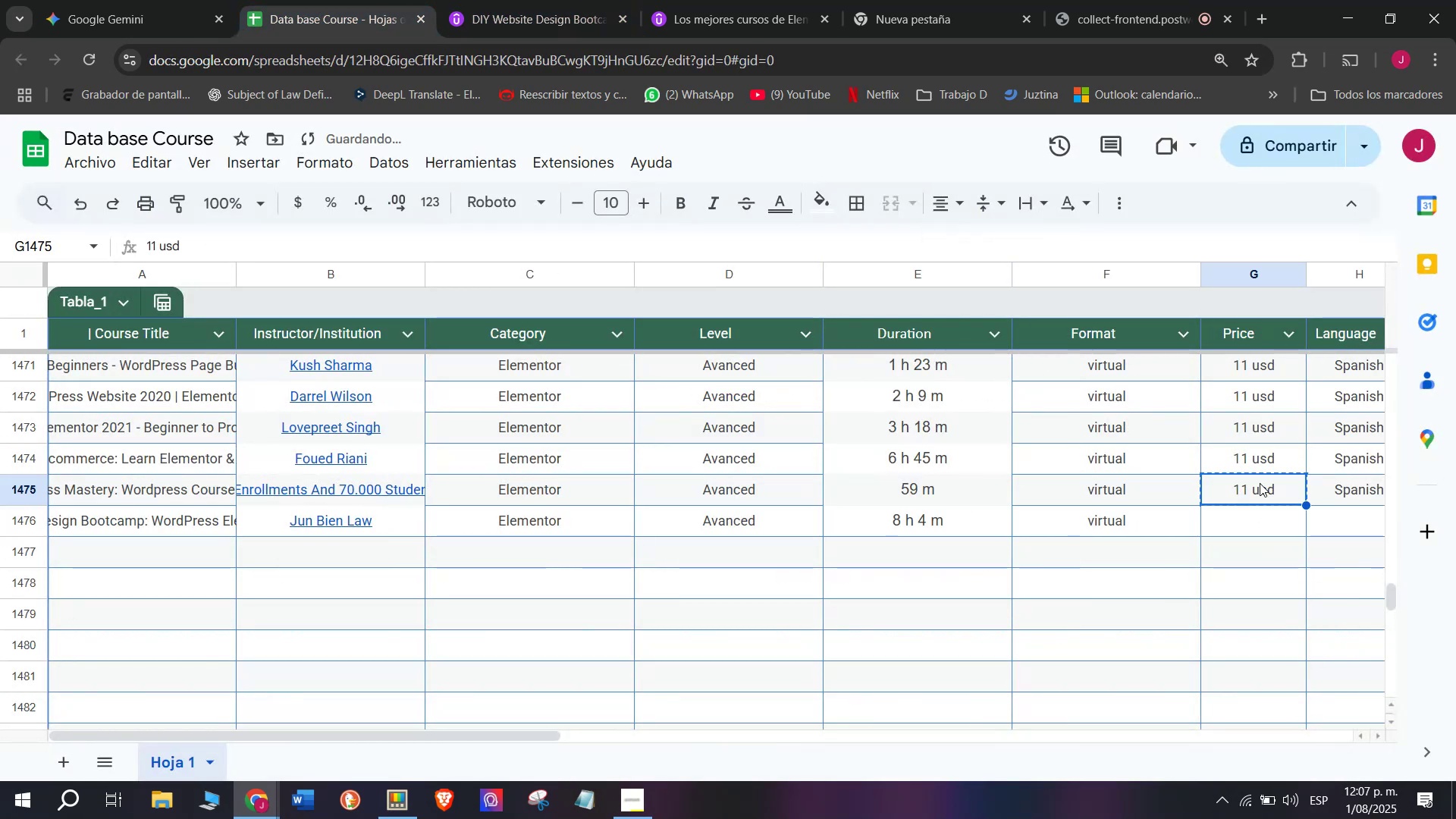 
key(Control+ControlLeft)
 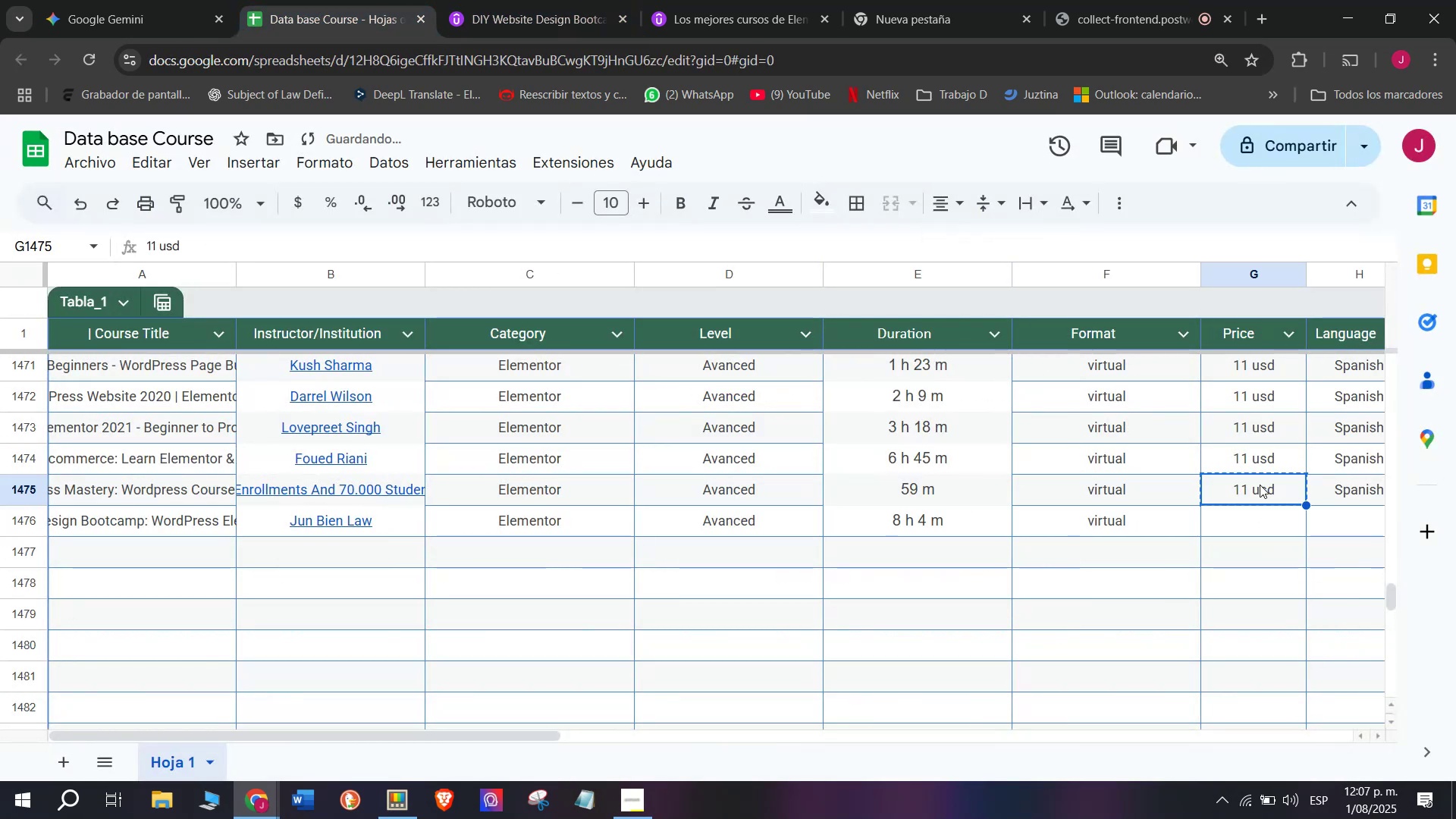 
key(Control+C)
 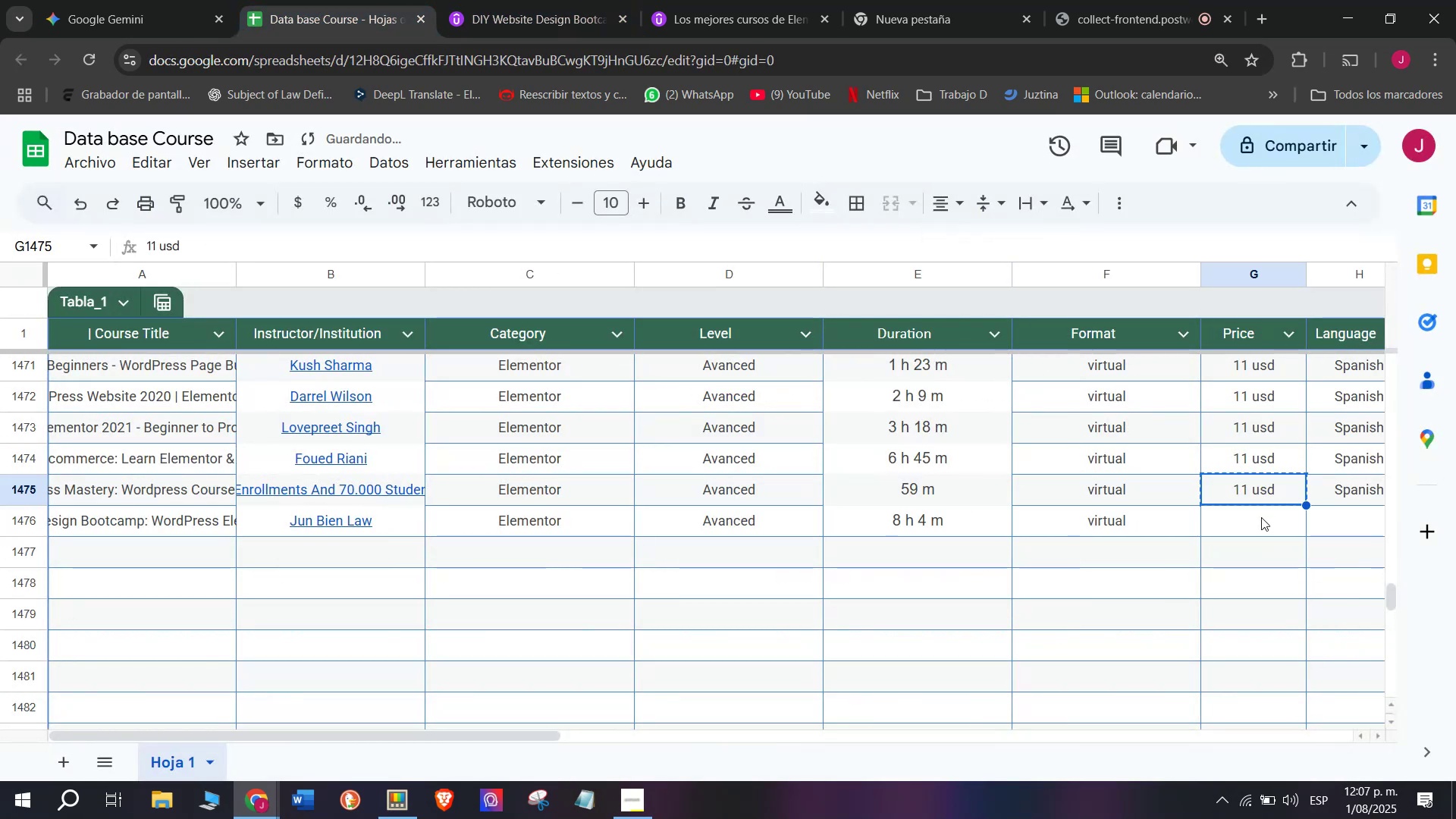 
key(Z)
 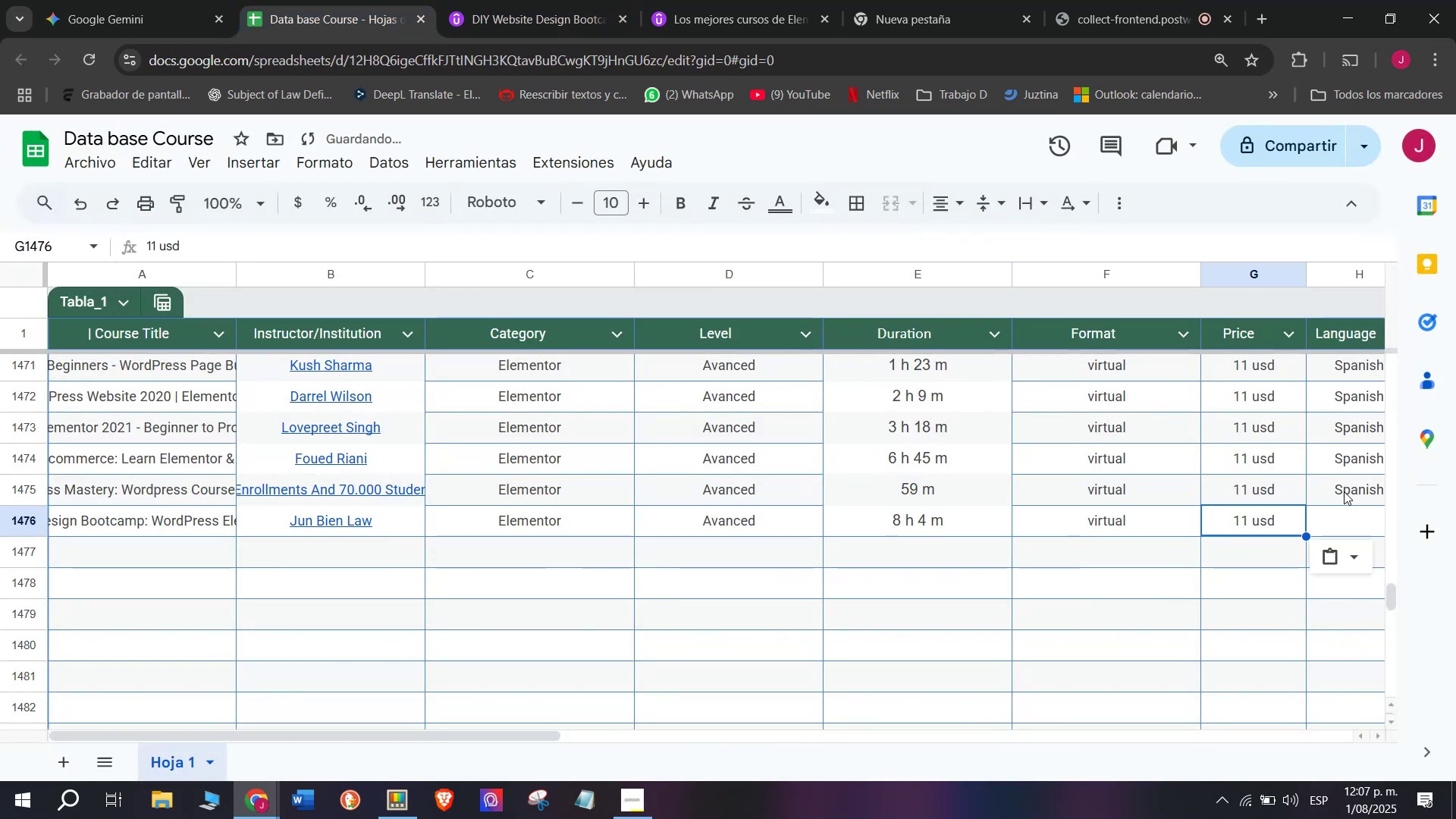 
key(Control+ControlLeft)
 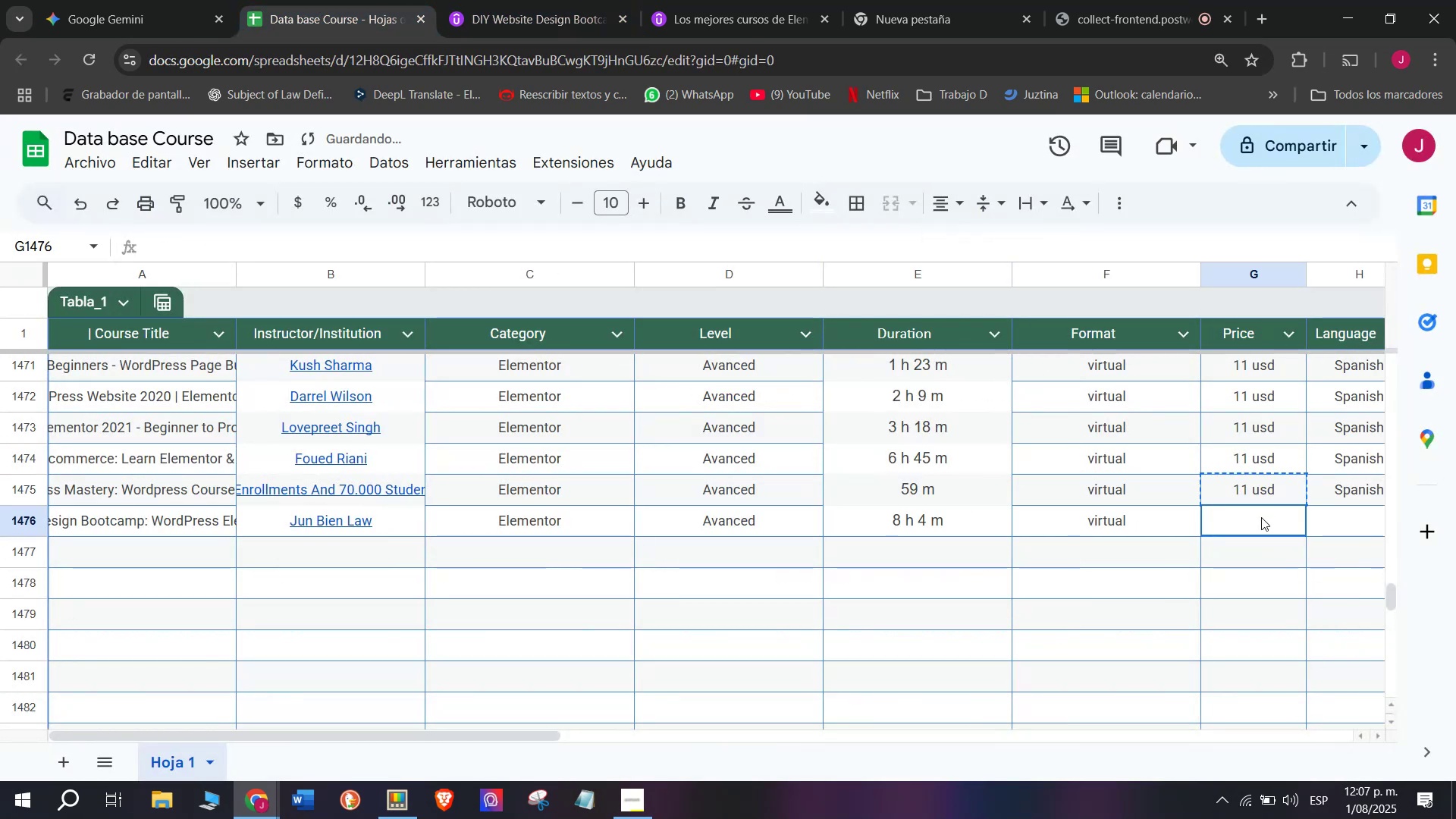 
key(Control+V)
 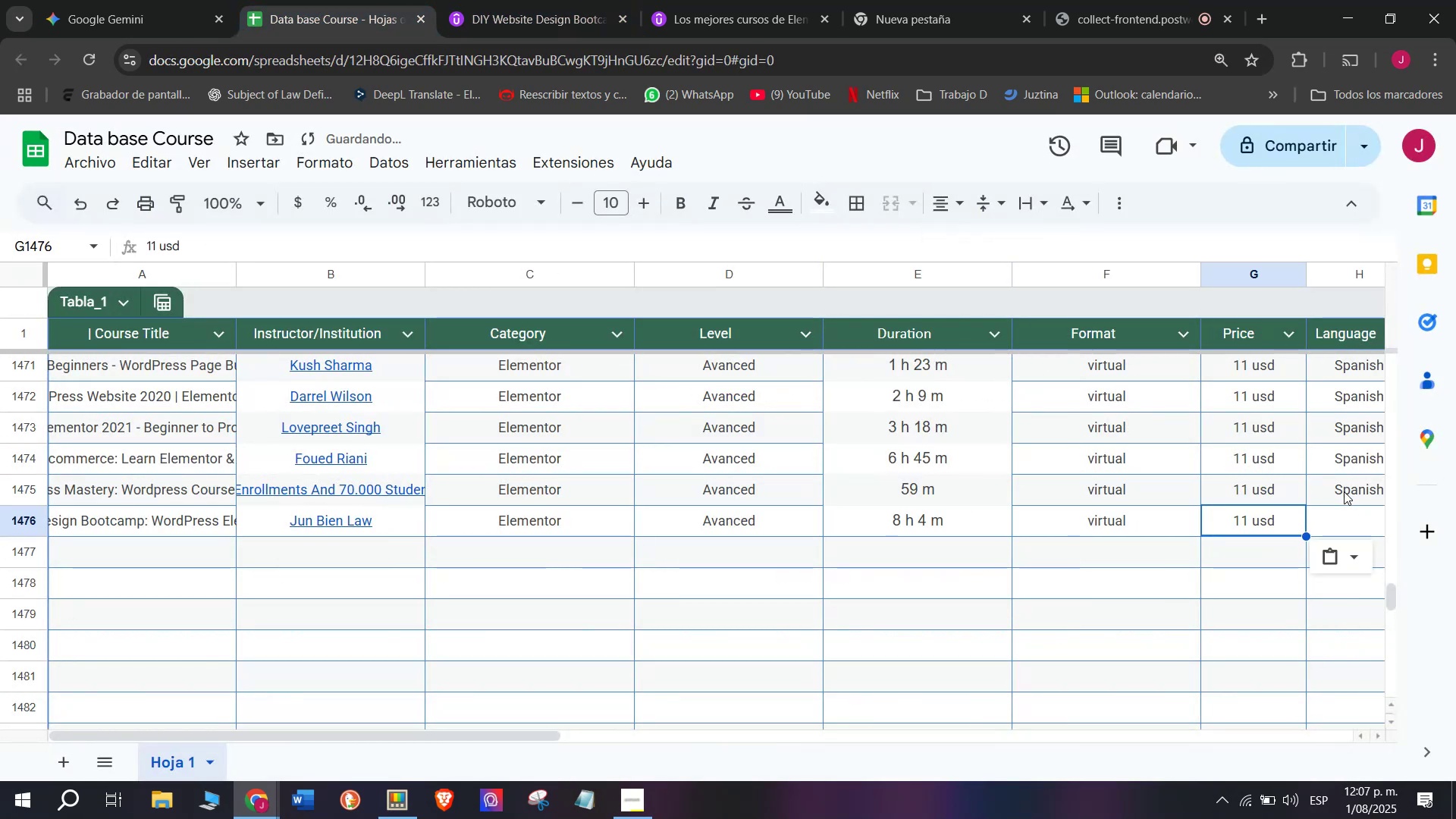 
left_click([1344, 491])
 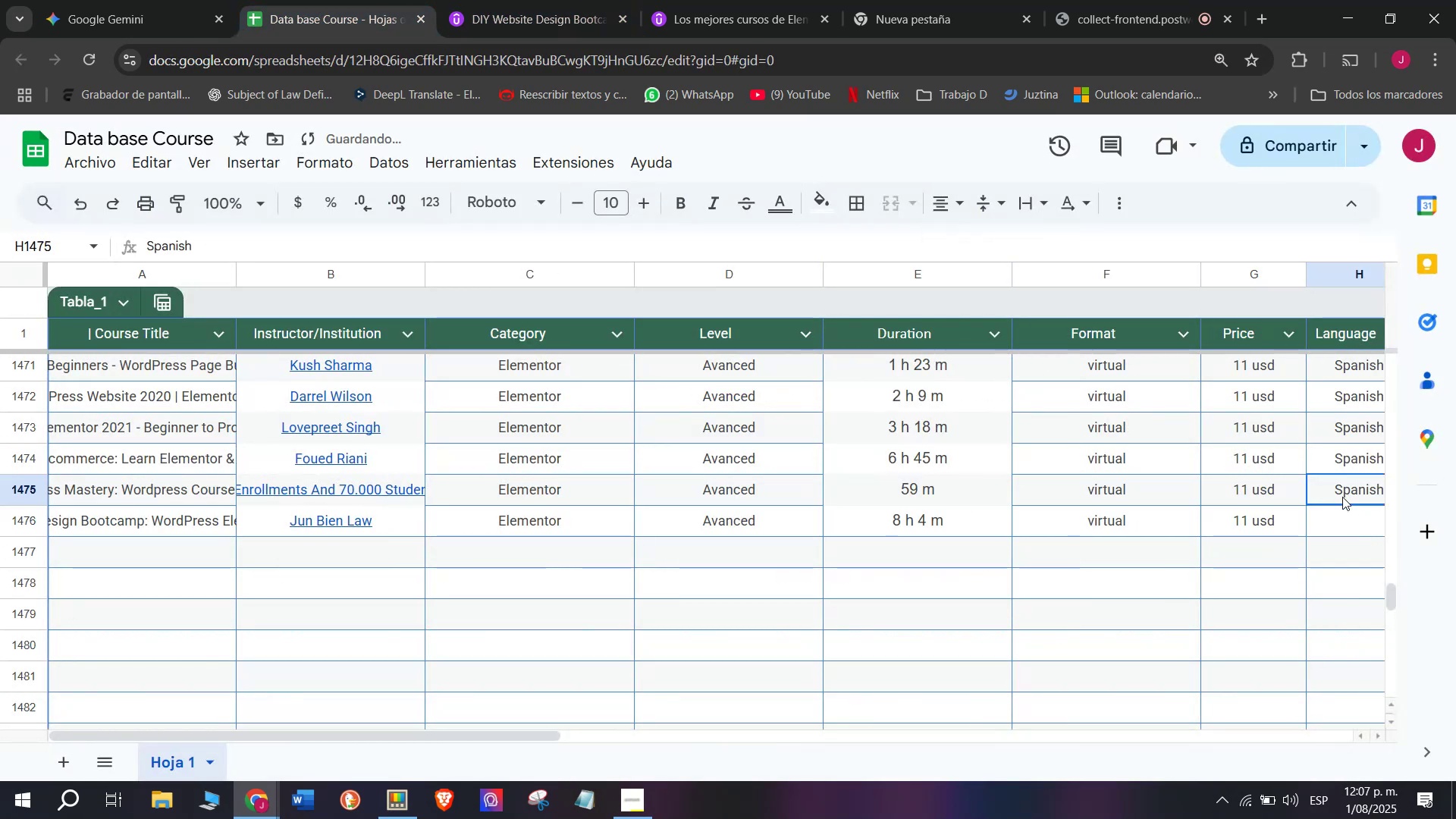 
key(Break)
 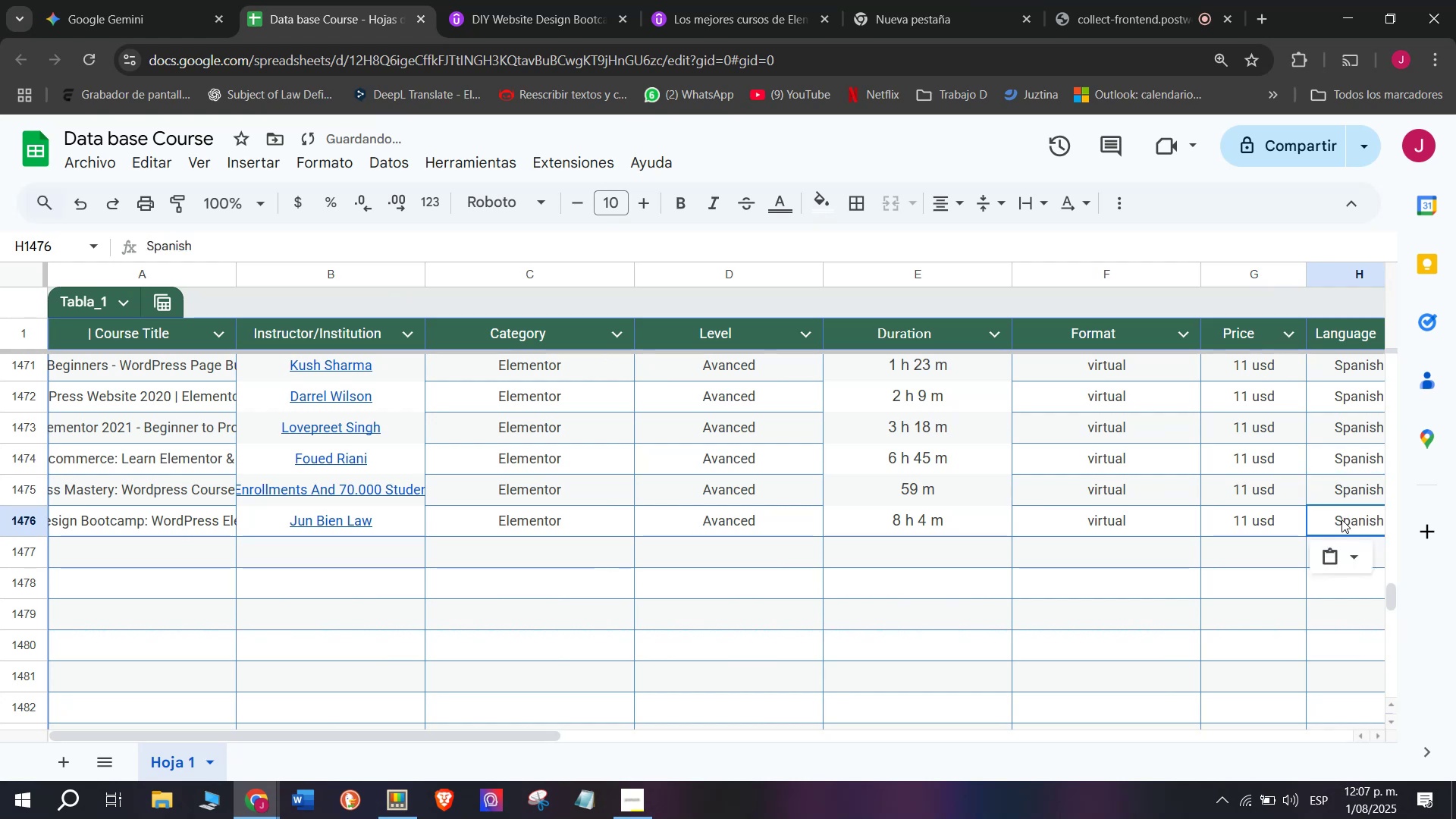 
key(Control+ControlLeft)
 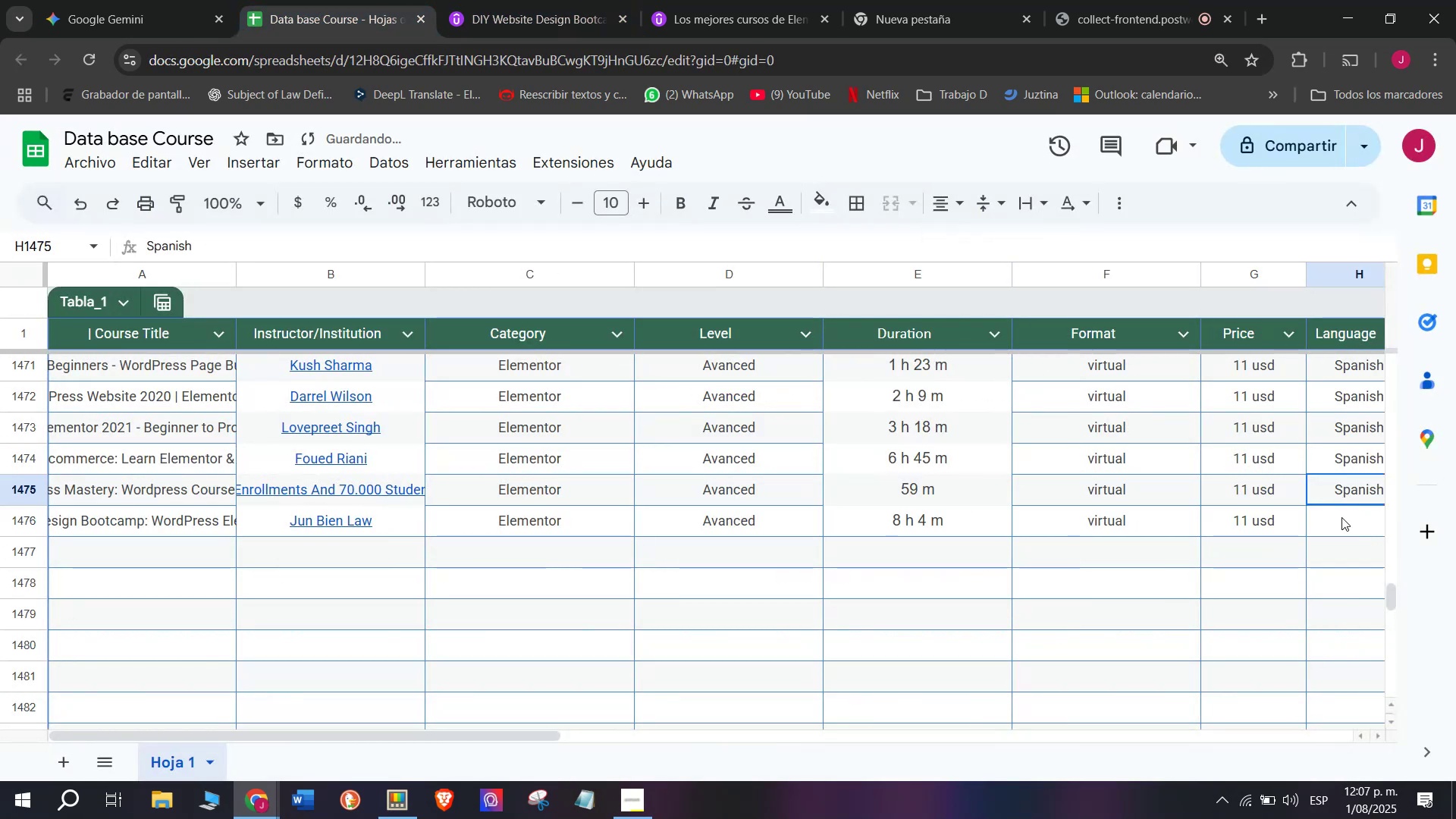 
key(Control+C)
 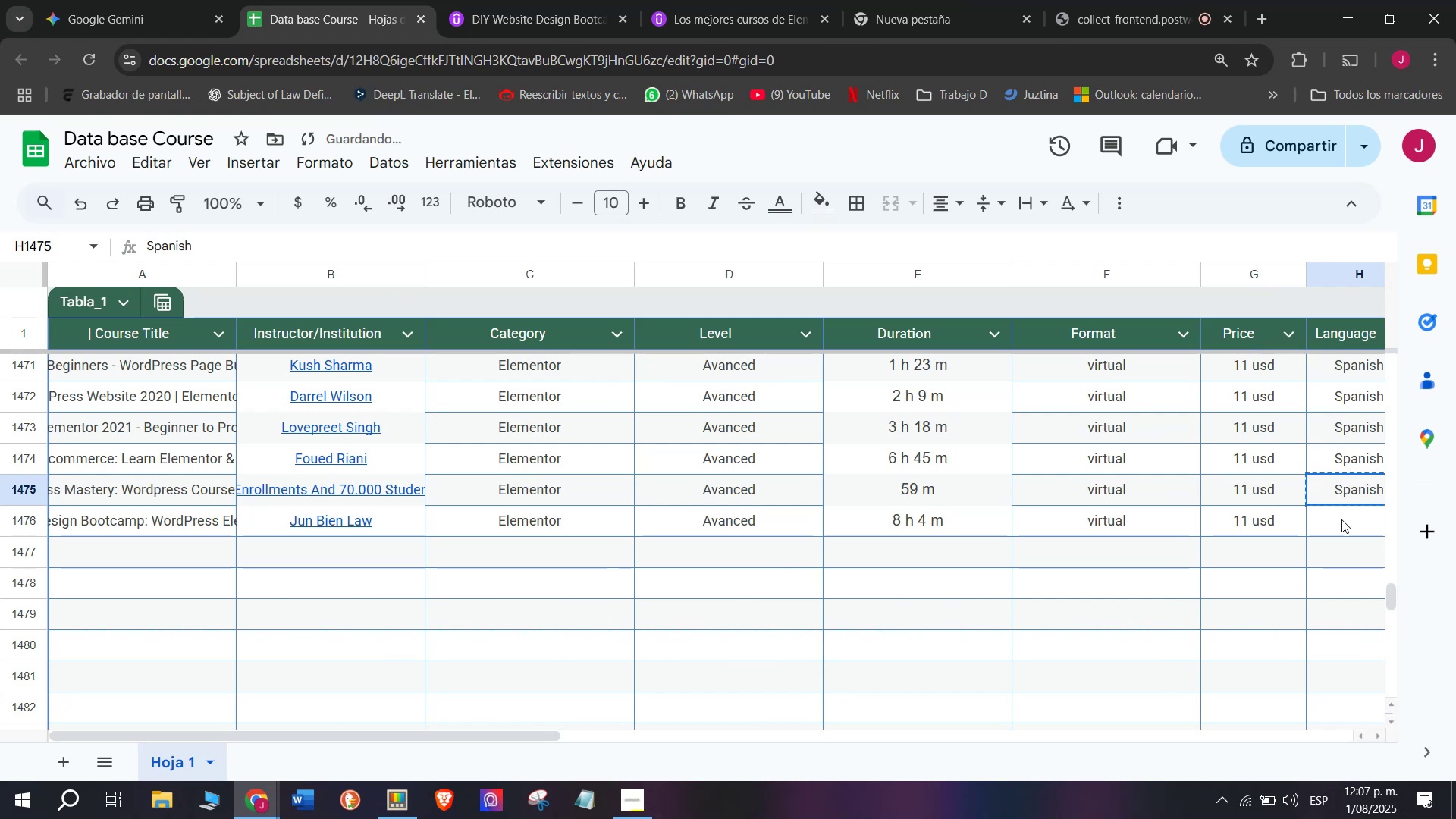 
key(Control+ControlLeft)
 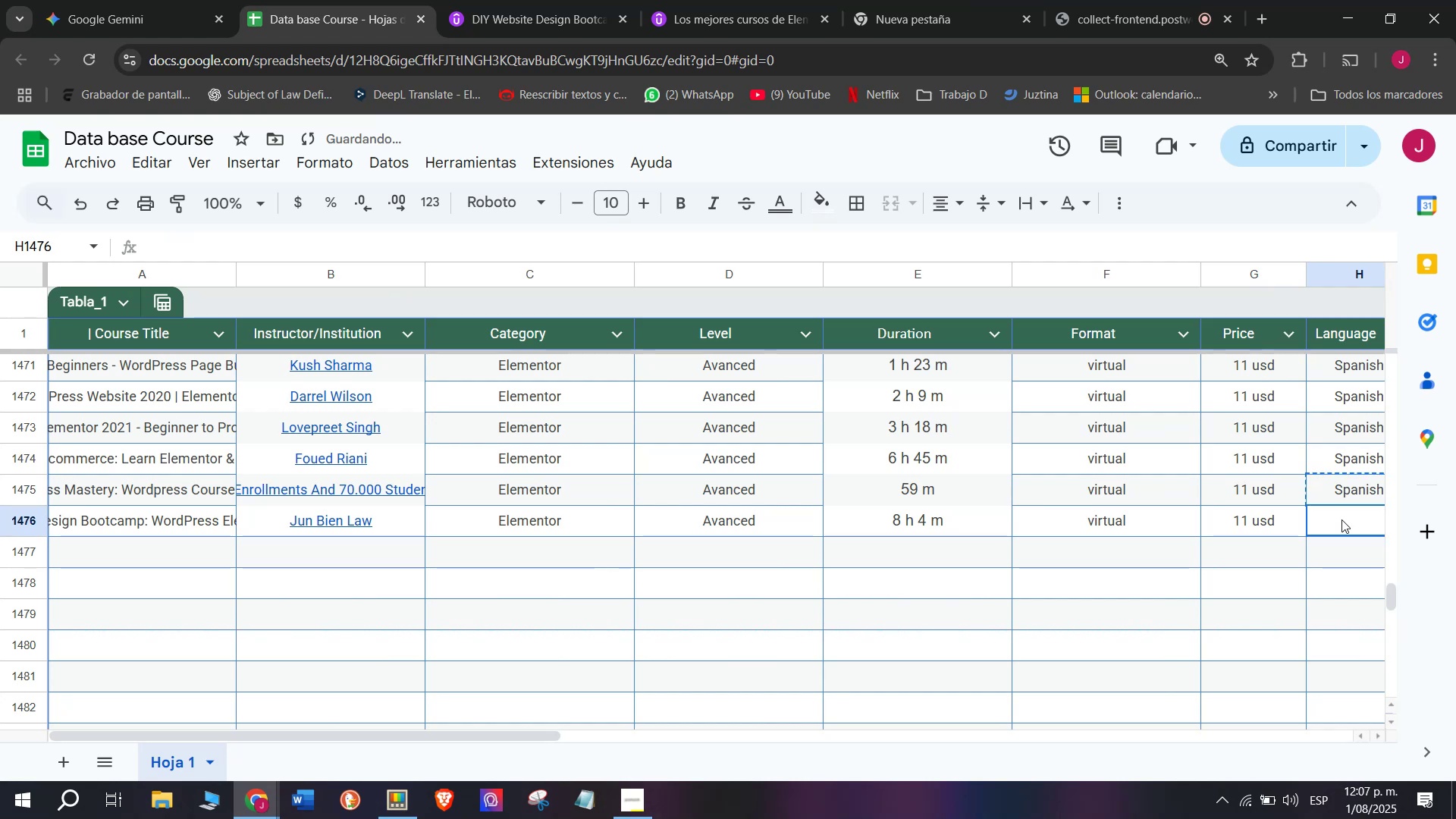 
key(Z)
 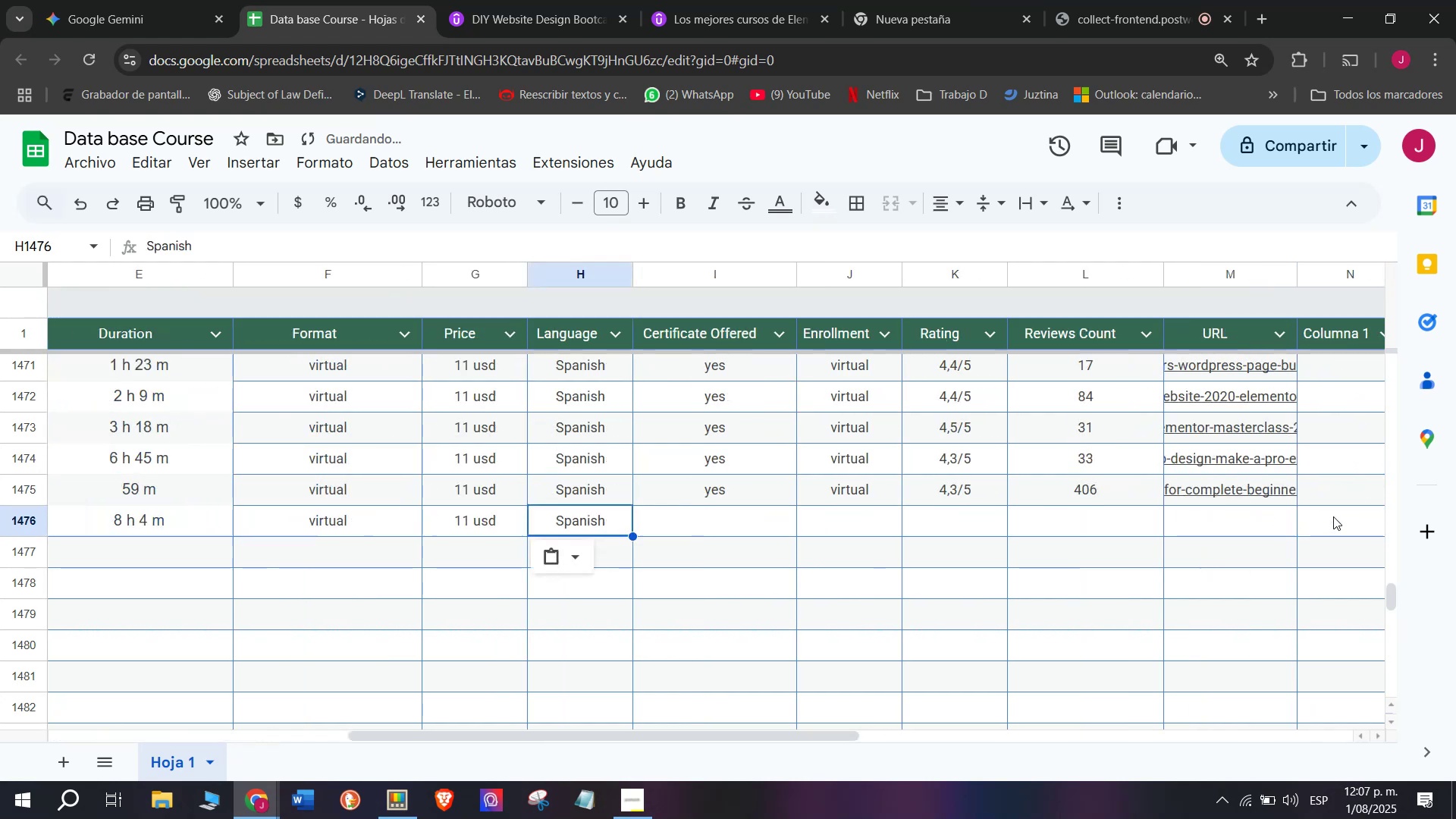 
key(Control+V)
 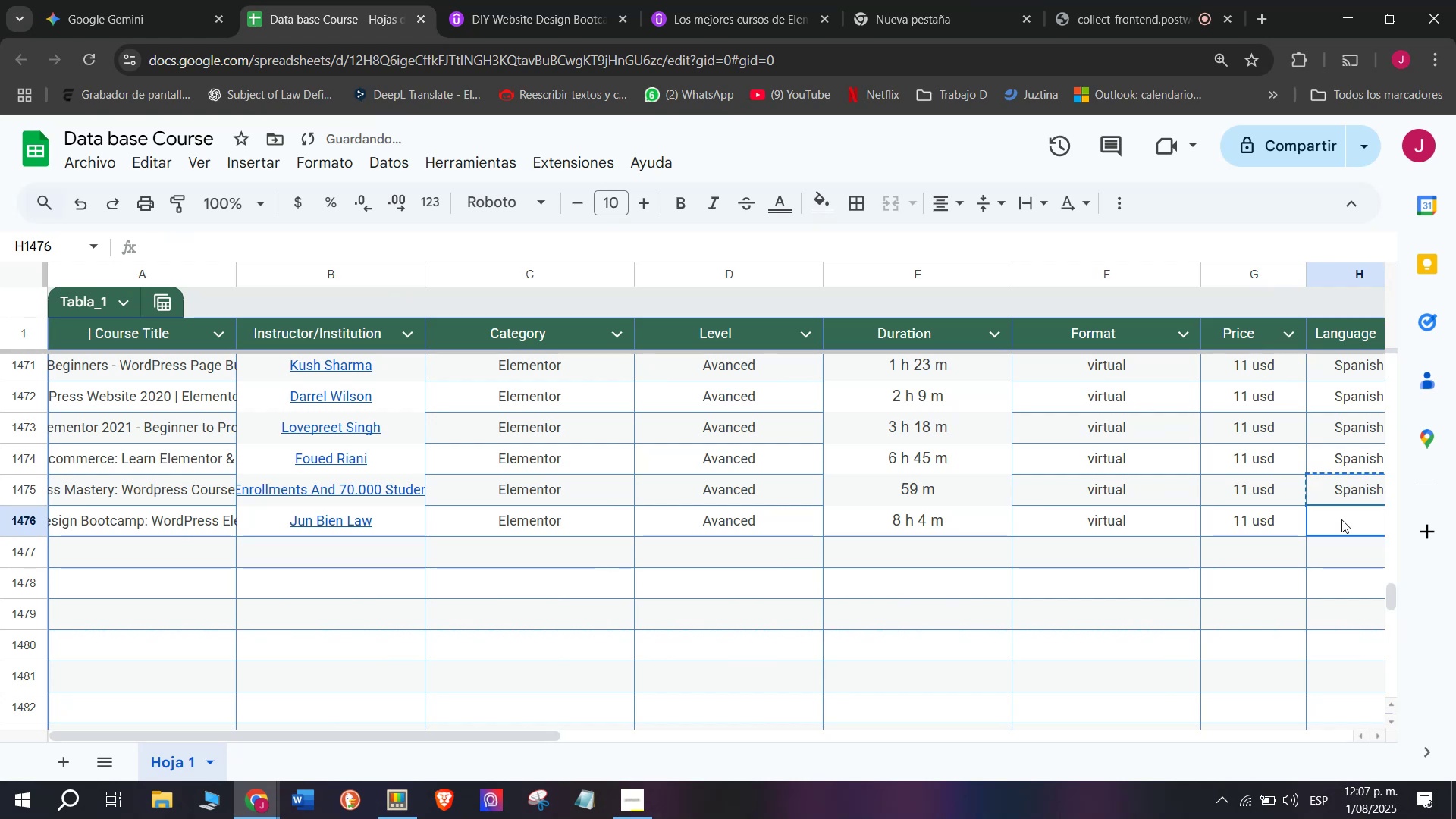 
double_click([1341, 519])
 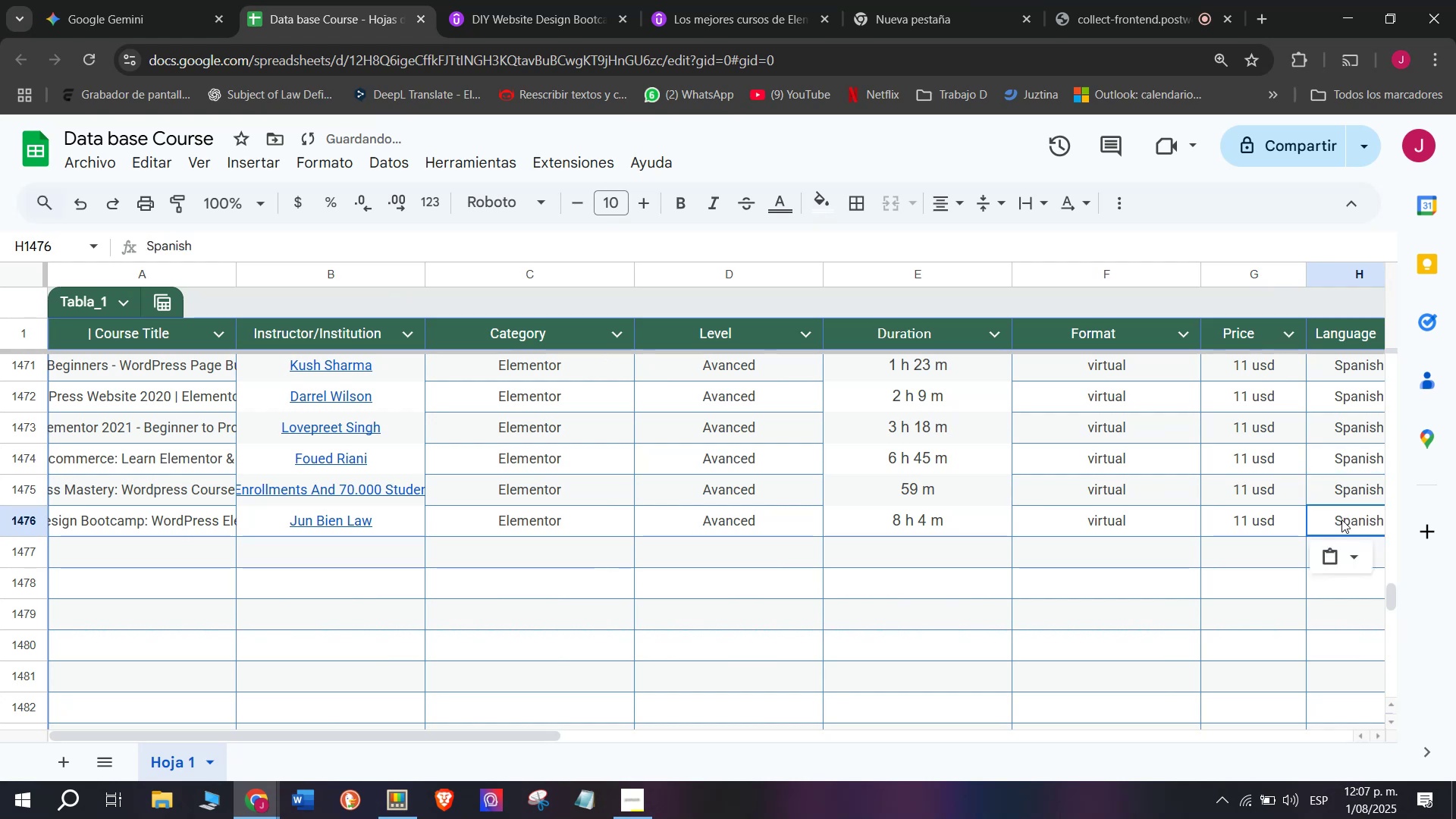 
scroll: coordinate [733, 504], scroll_direction: none, amount: 0.0
 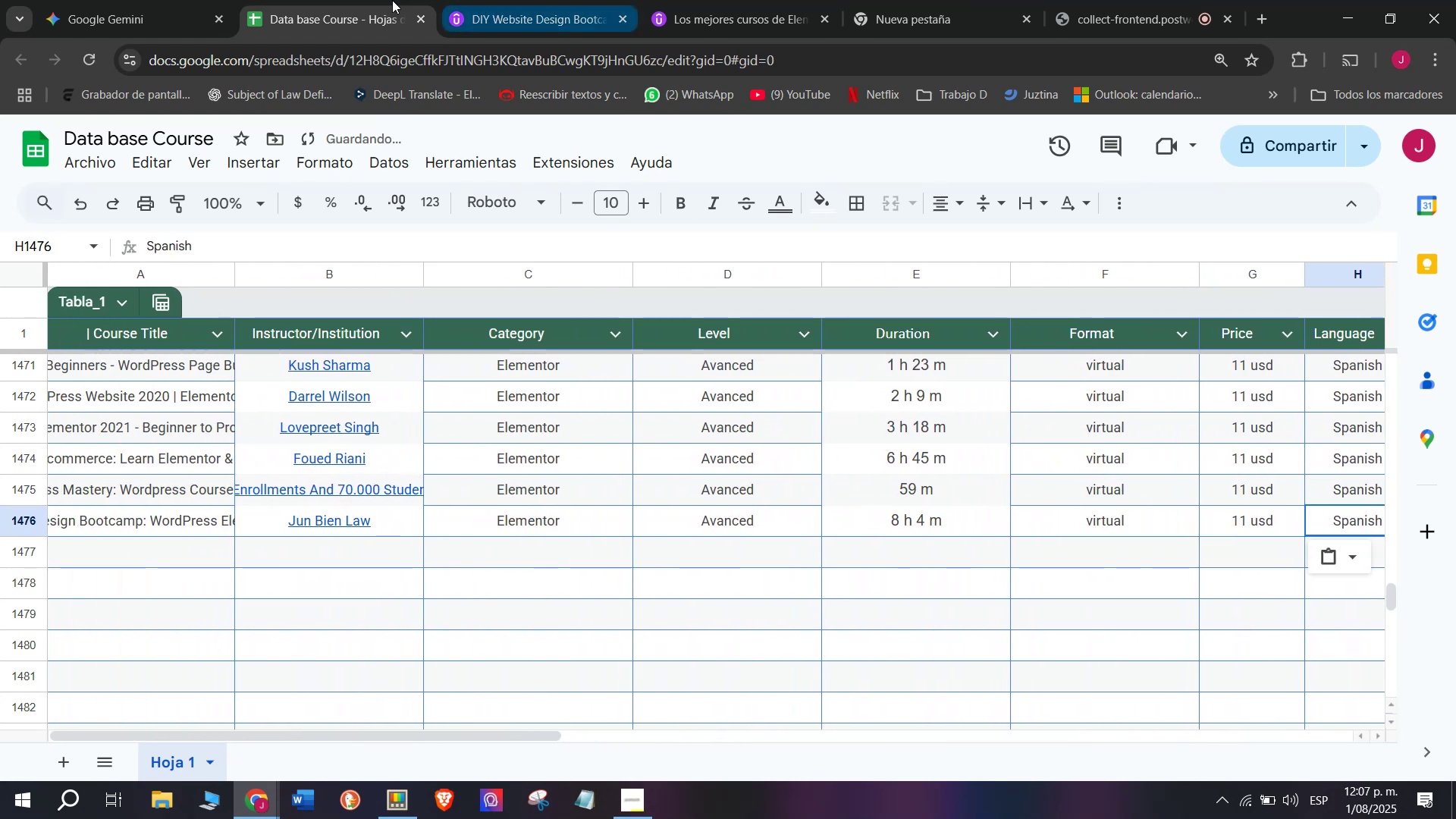 
left_click([563, 0])
 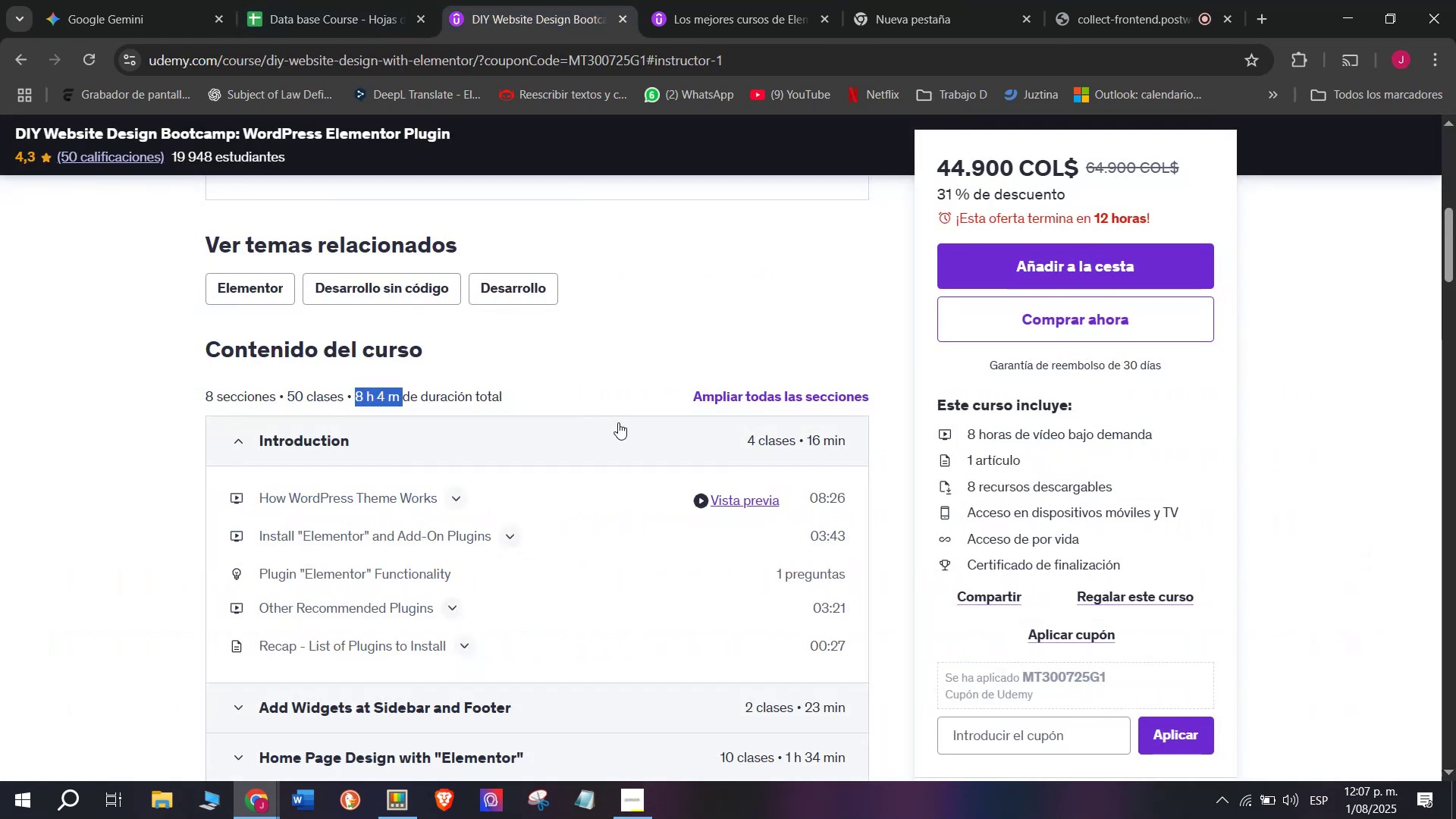 
scroll: coordinate [618, 422], scroll_direction: up, amount: 3.0
 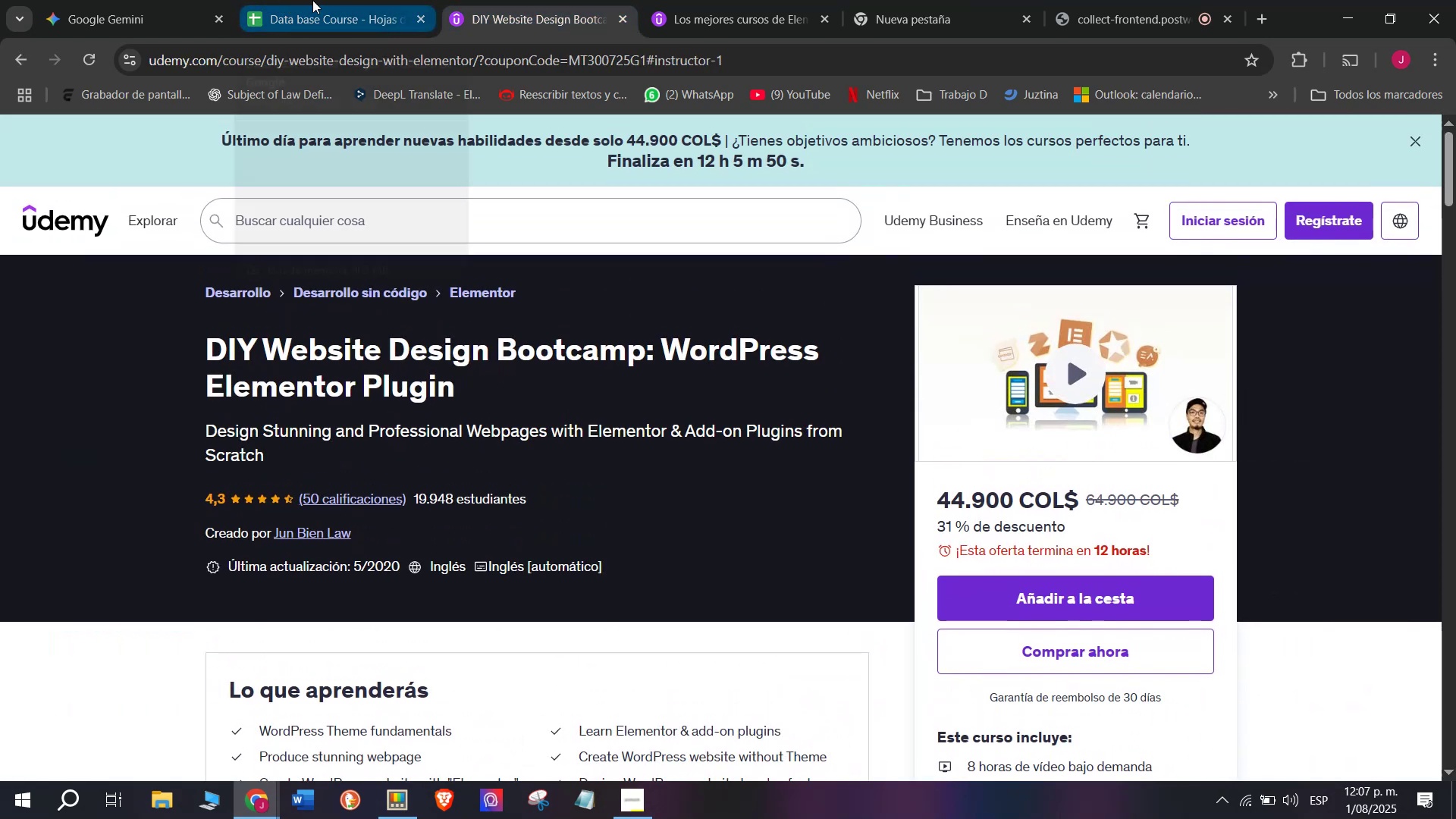 
left_click([312, 0])
 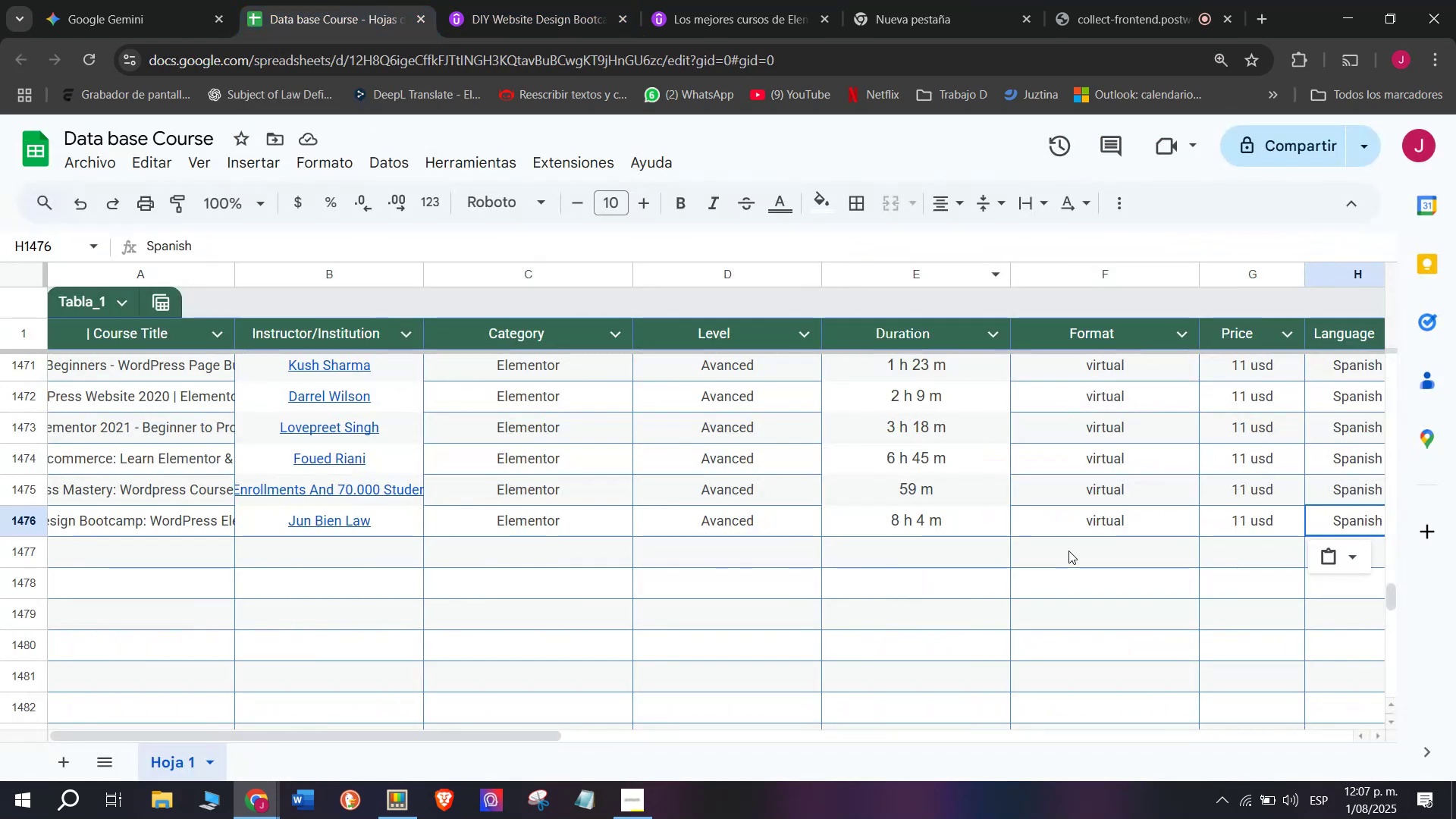 
scroll: coordinate [377, 520], scroll_direction: down, amount: 3.0
 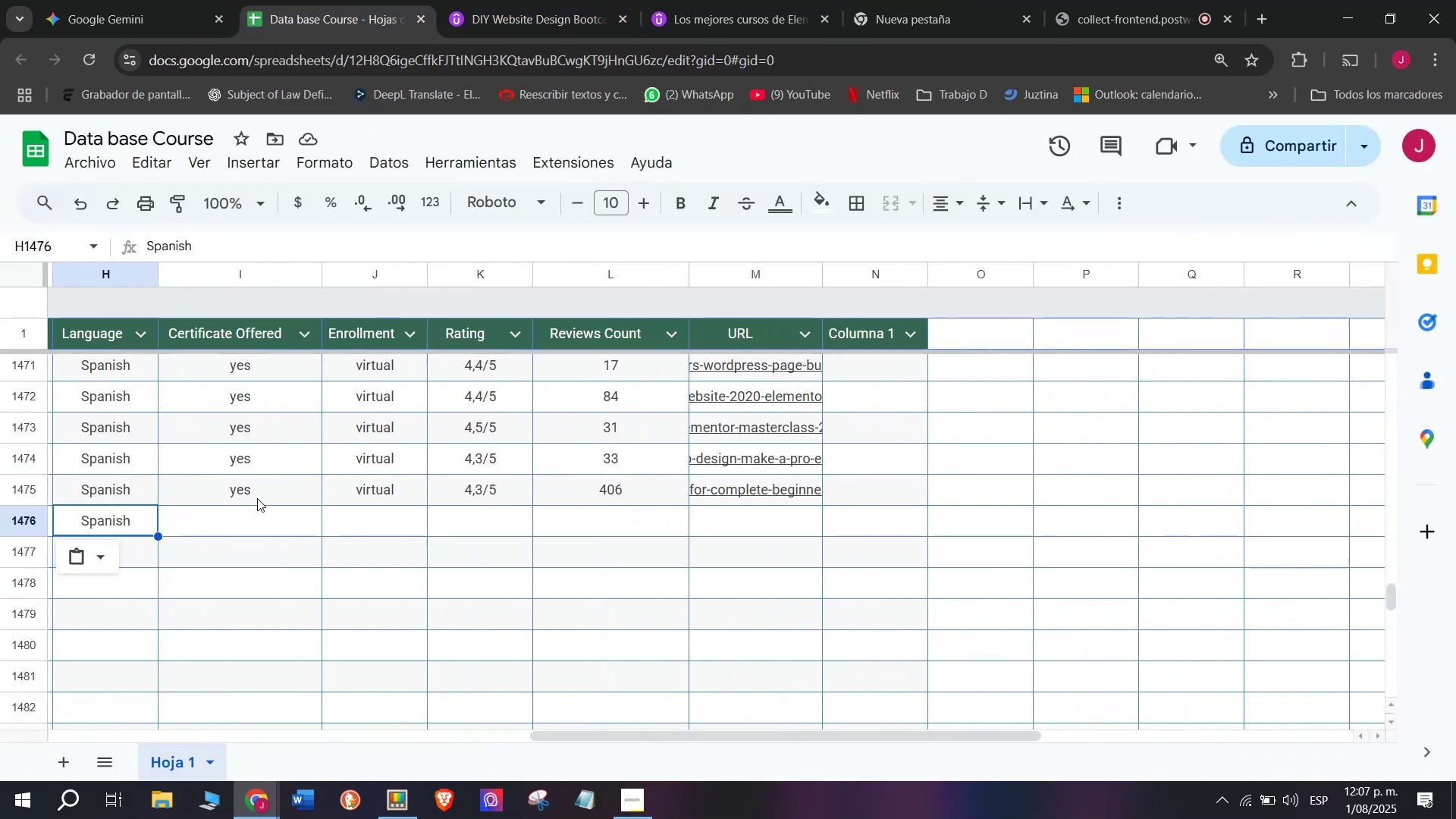 
left_click([257, 497])
 